 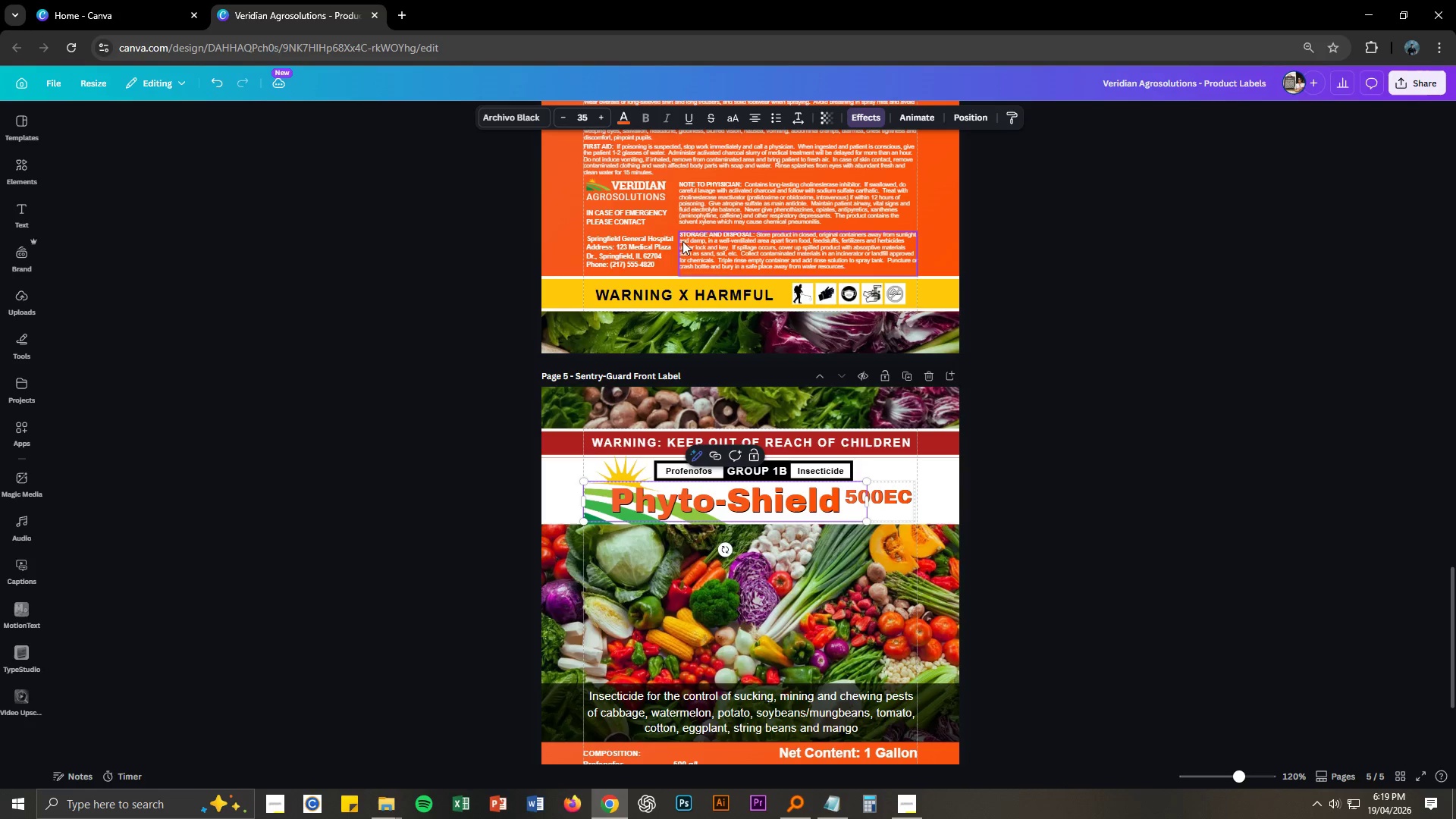 
left_click([585, 112])
 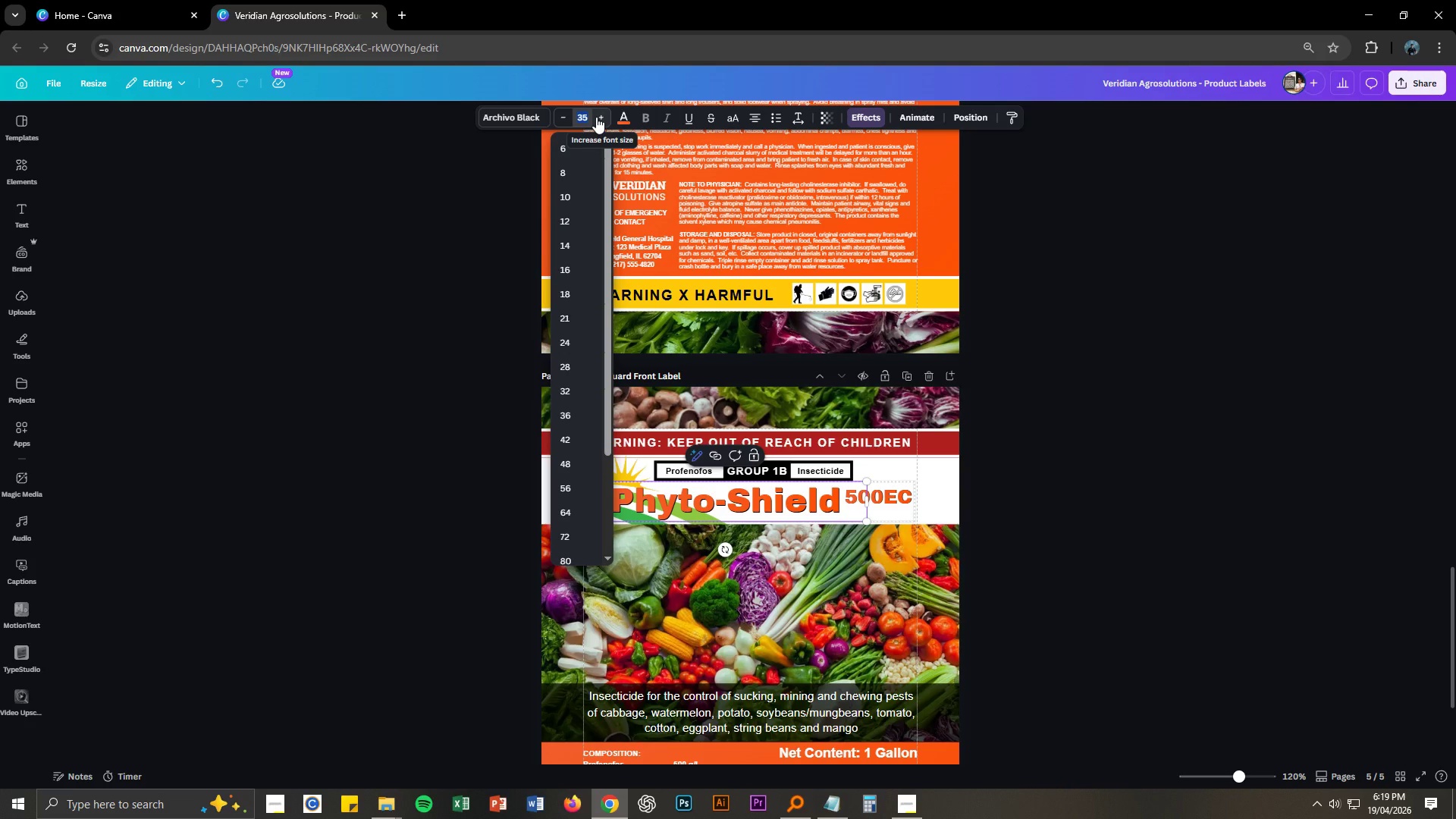 
key(Numpad3)
 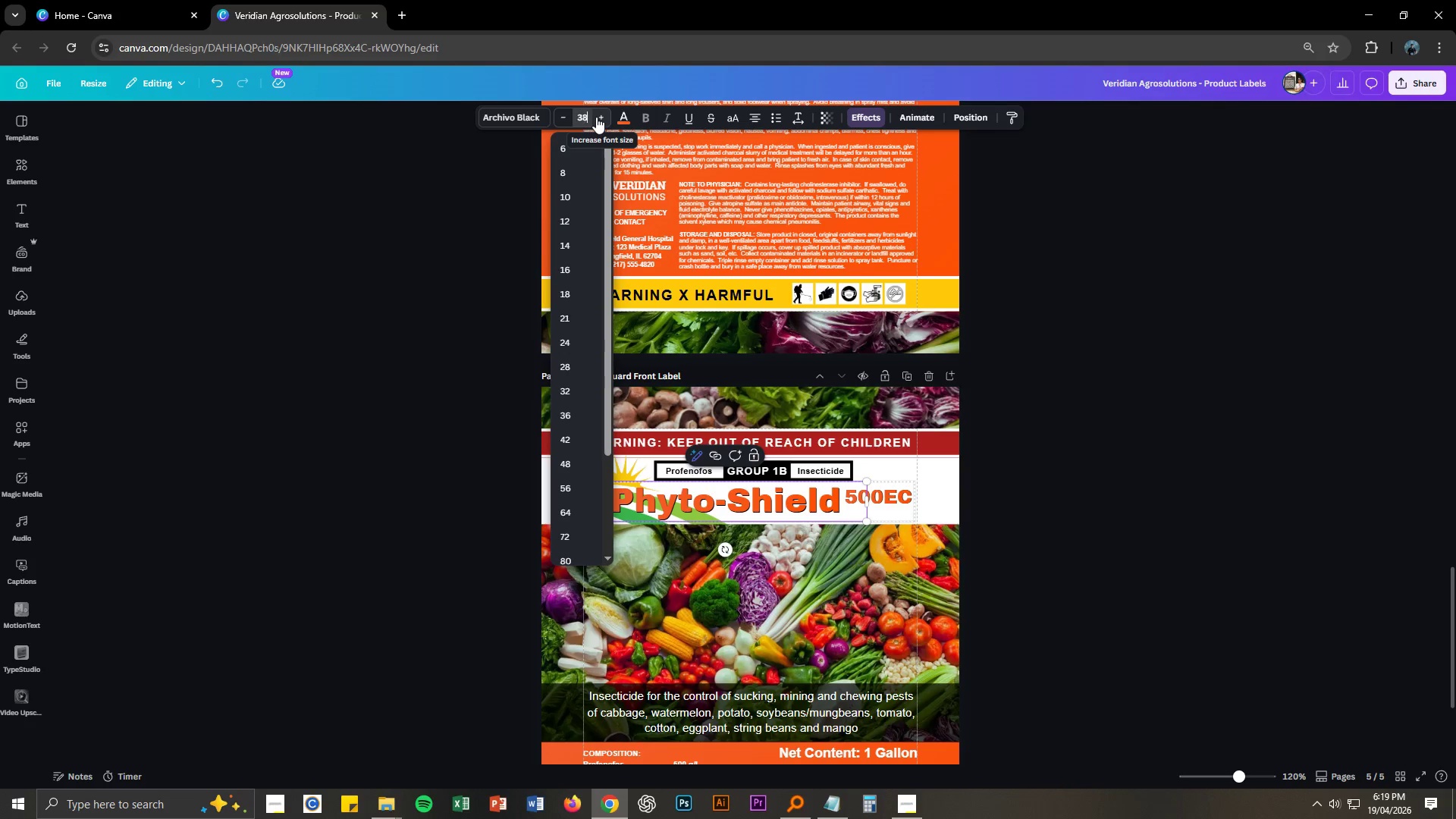 
key(Numpad8)
 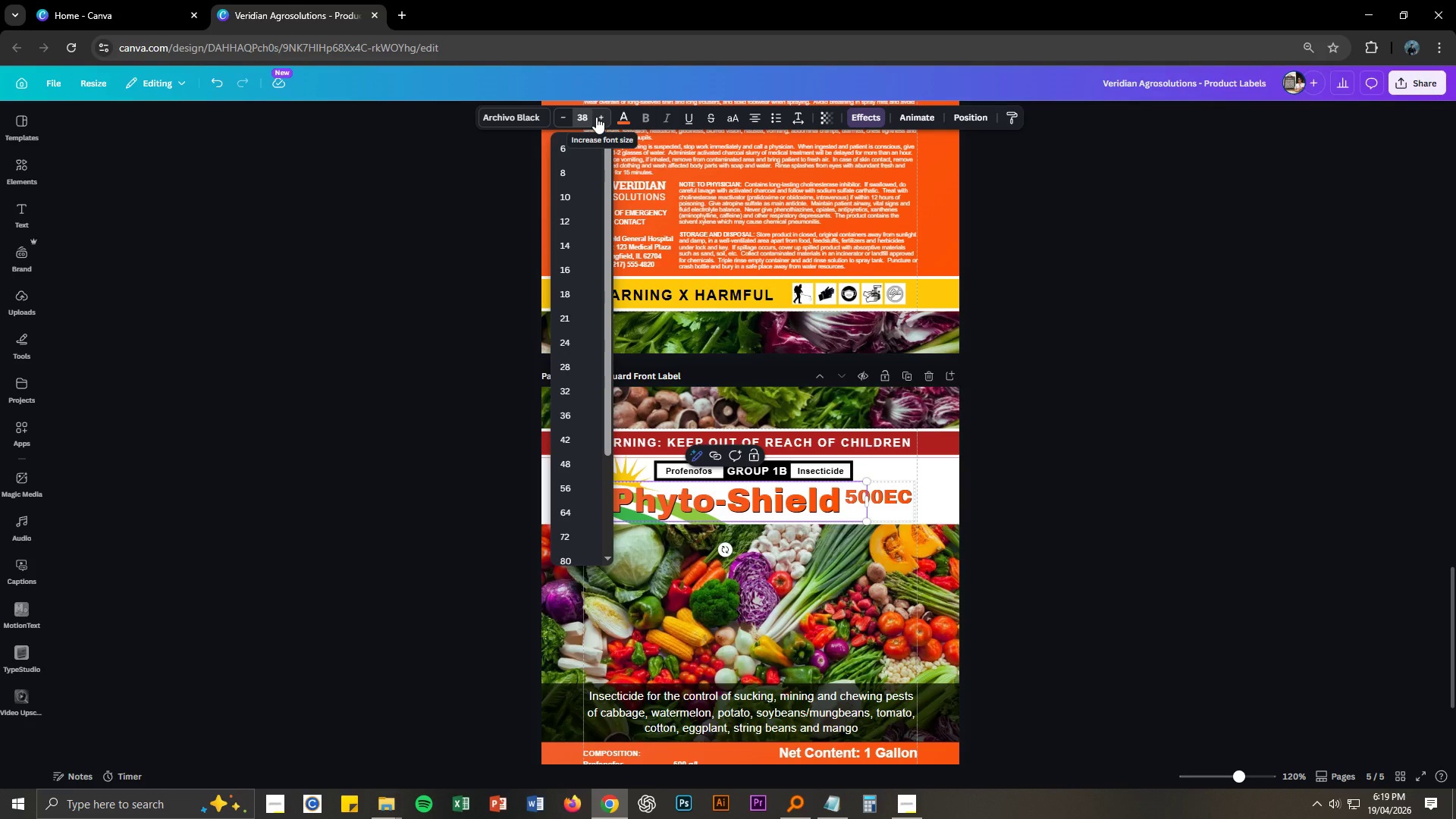 
key(NumpadDivide)
 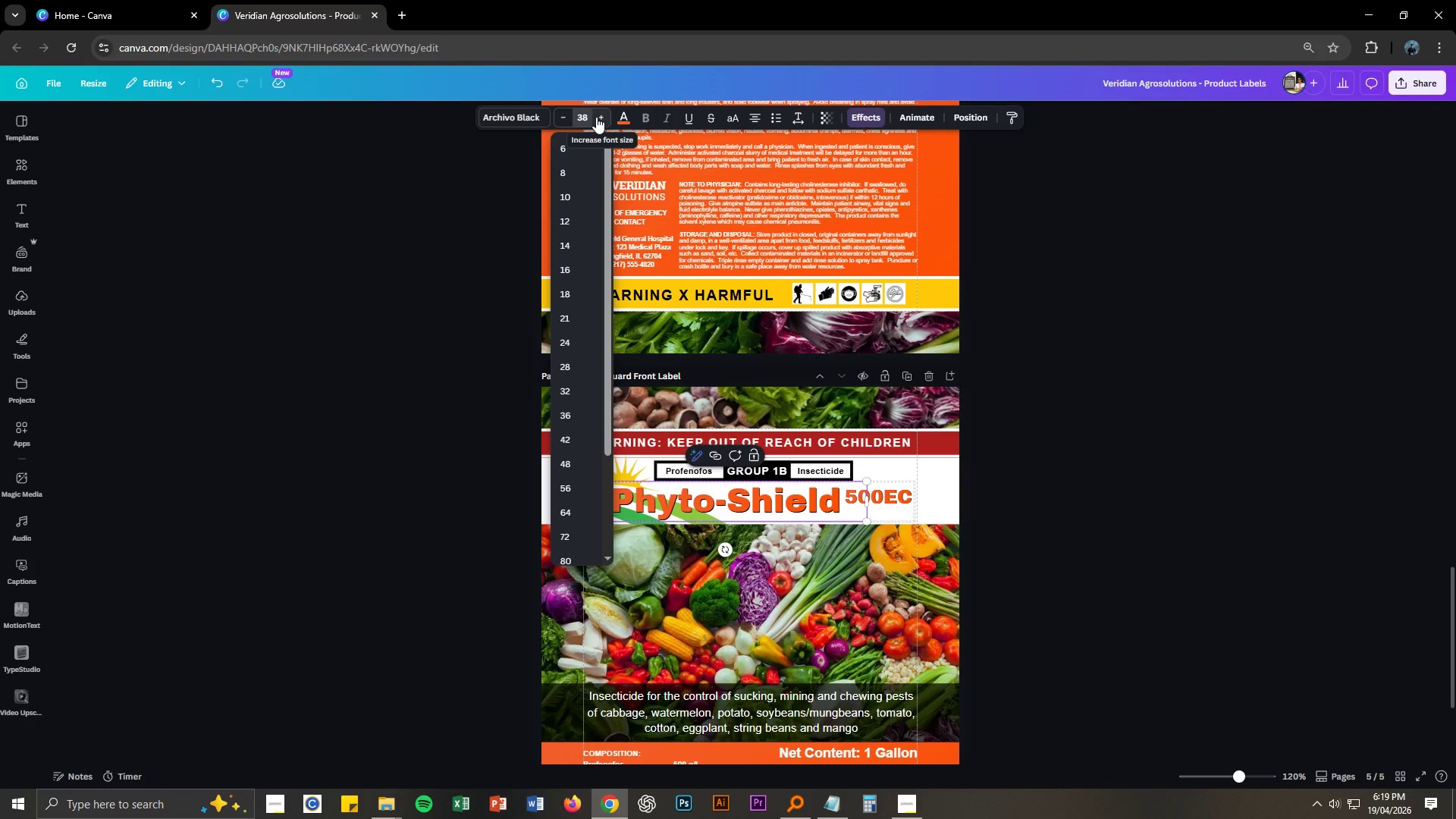 
key(NumpadEnter)
 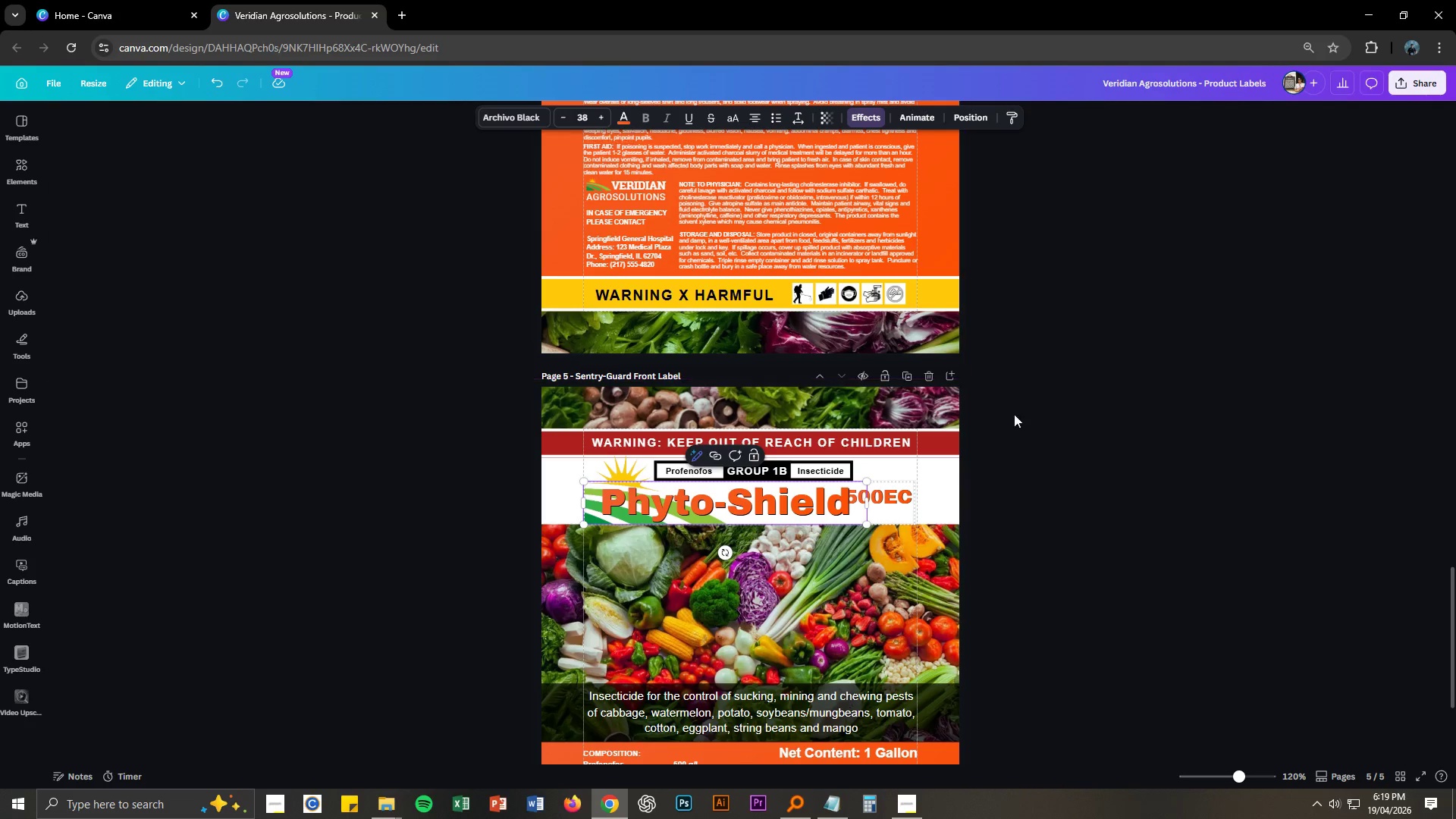 
left_click([1139, 518])
 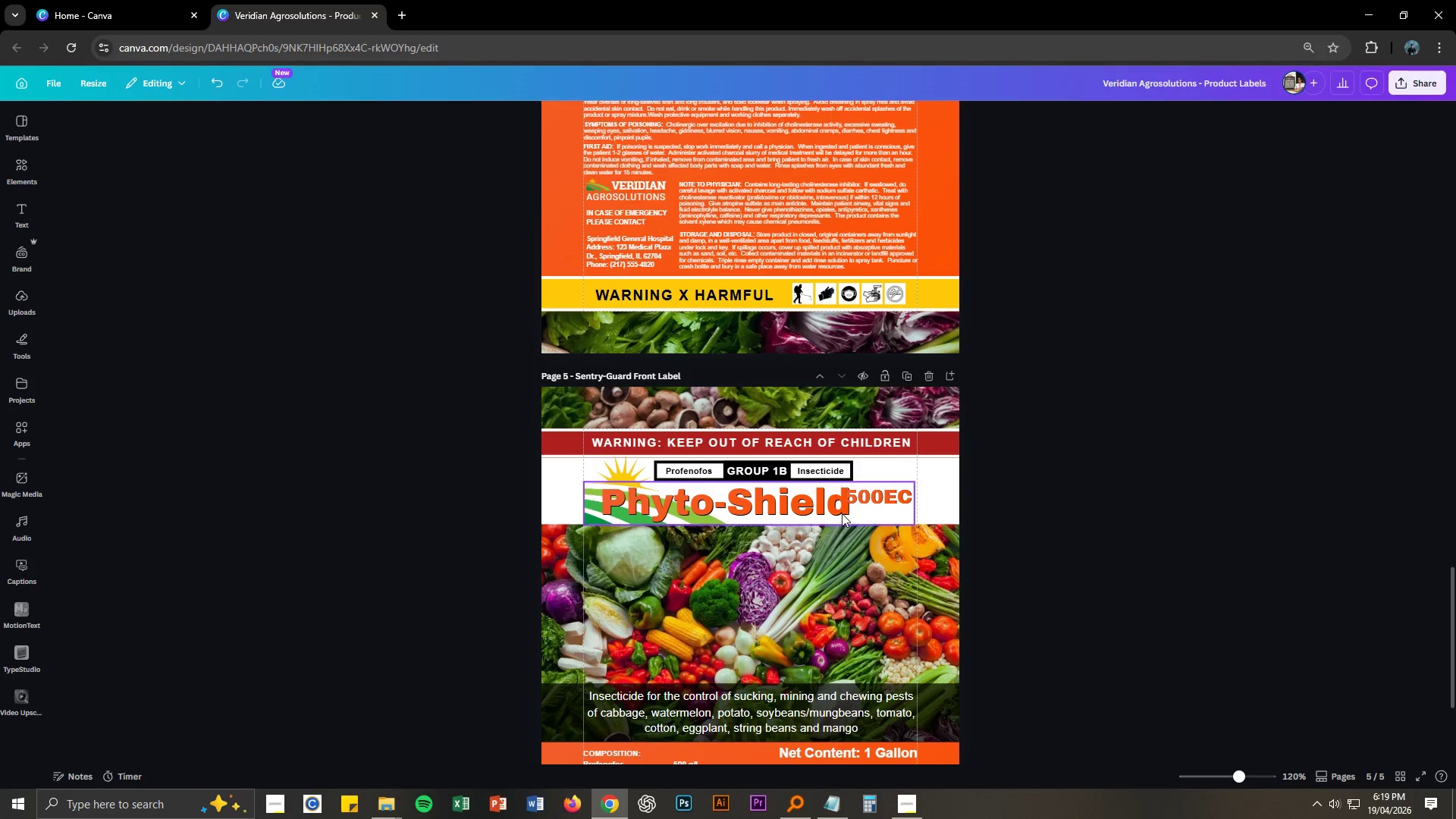 
left_click_drag(start_coordinate=[838, 513], to_coordinate=[827, 513])
 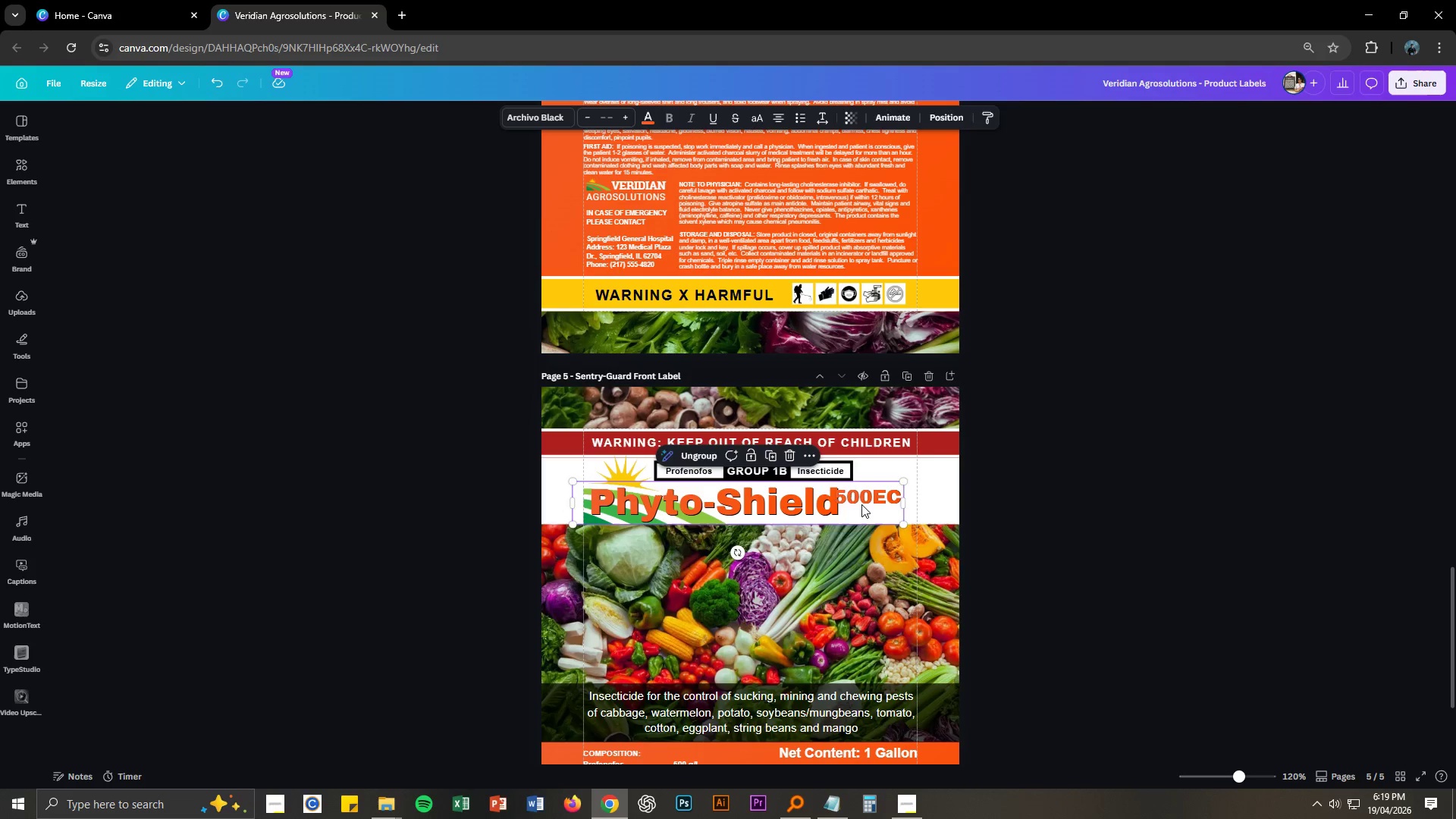 
left_click([864, 501])
 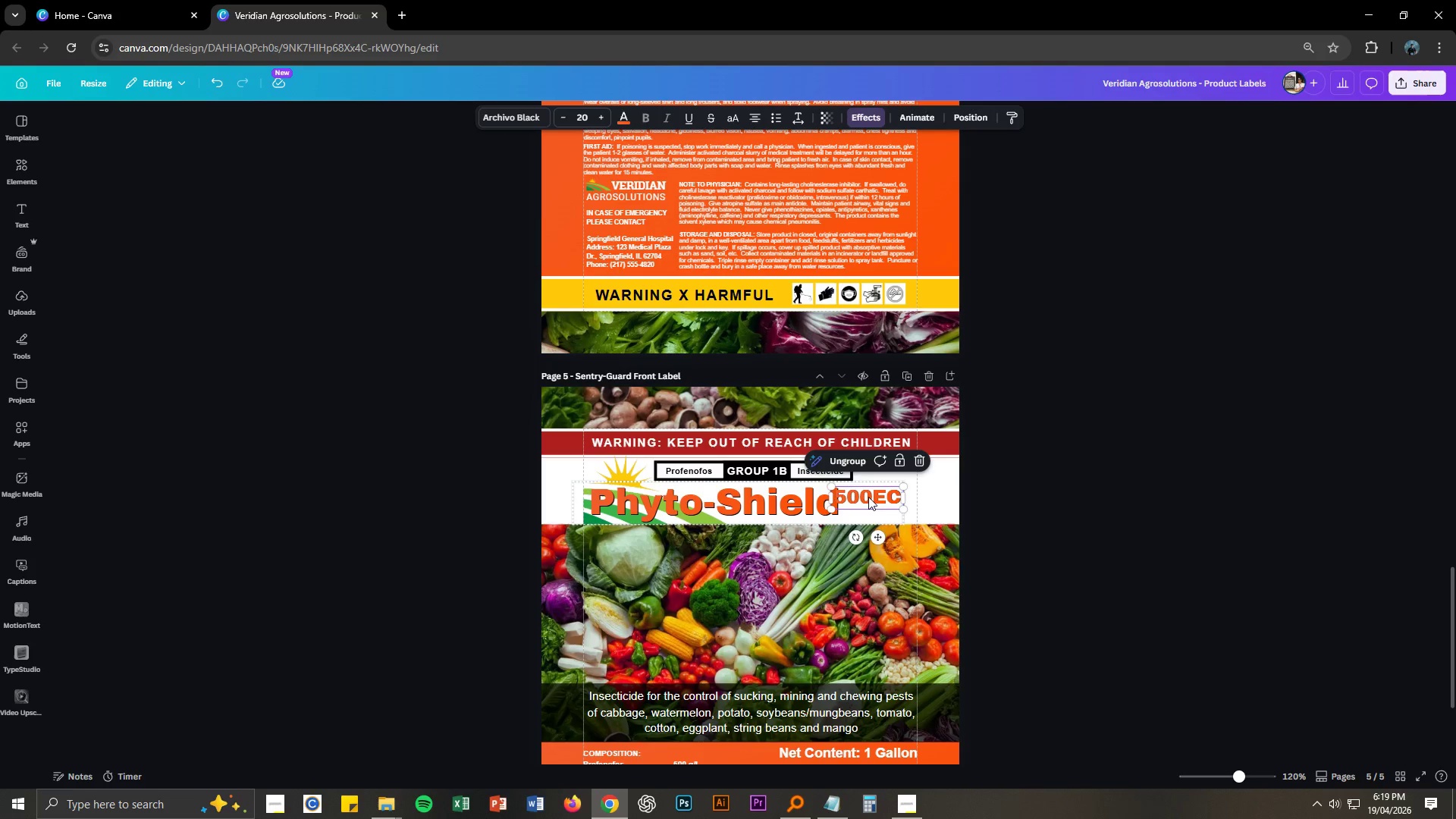 
left_click_drag(start_coordinate=[868, 497], to_coordinate=[877, 497])
 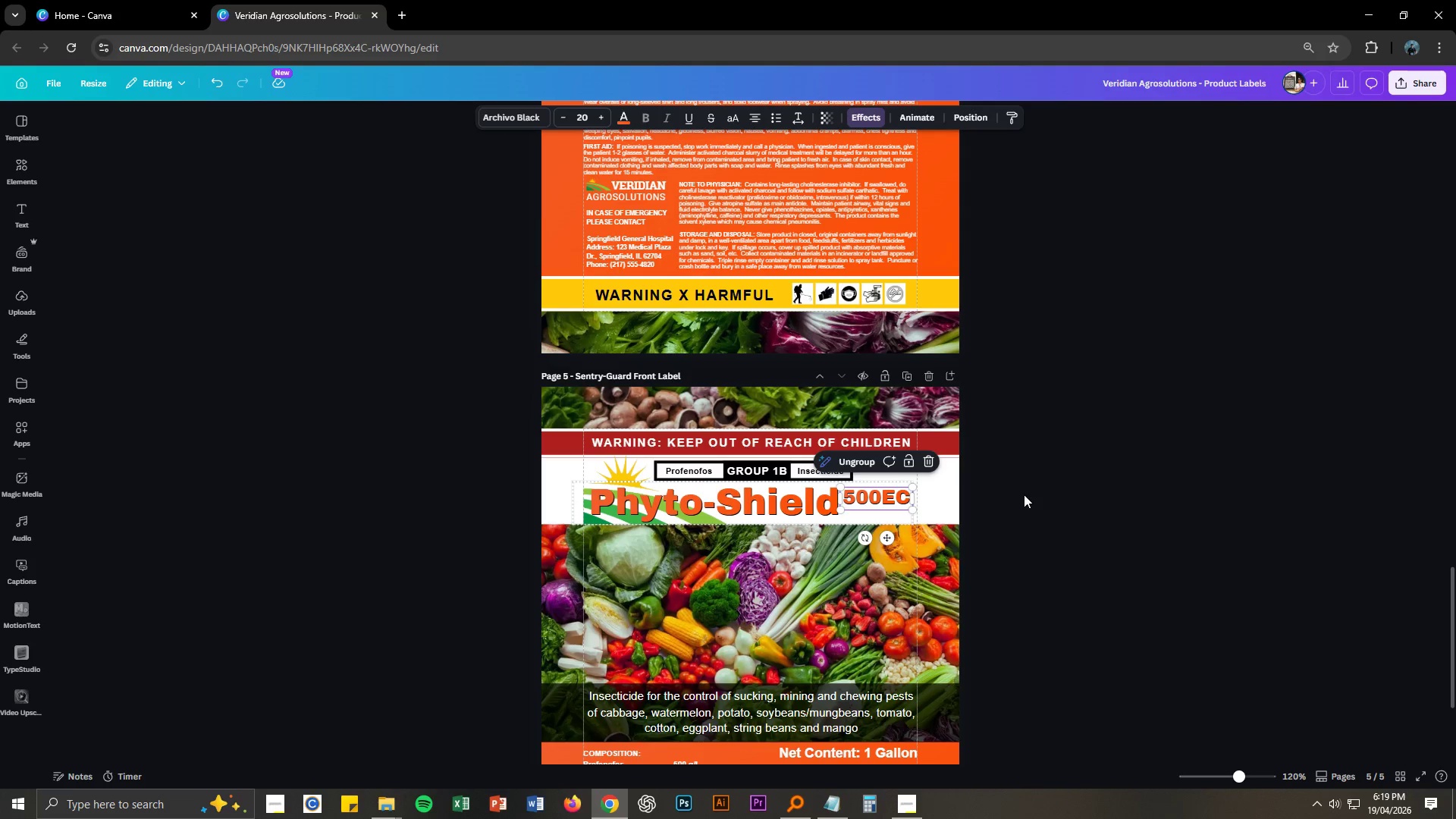 
left_click([1024, 494])
 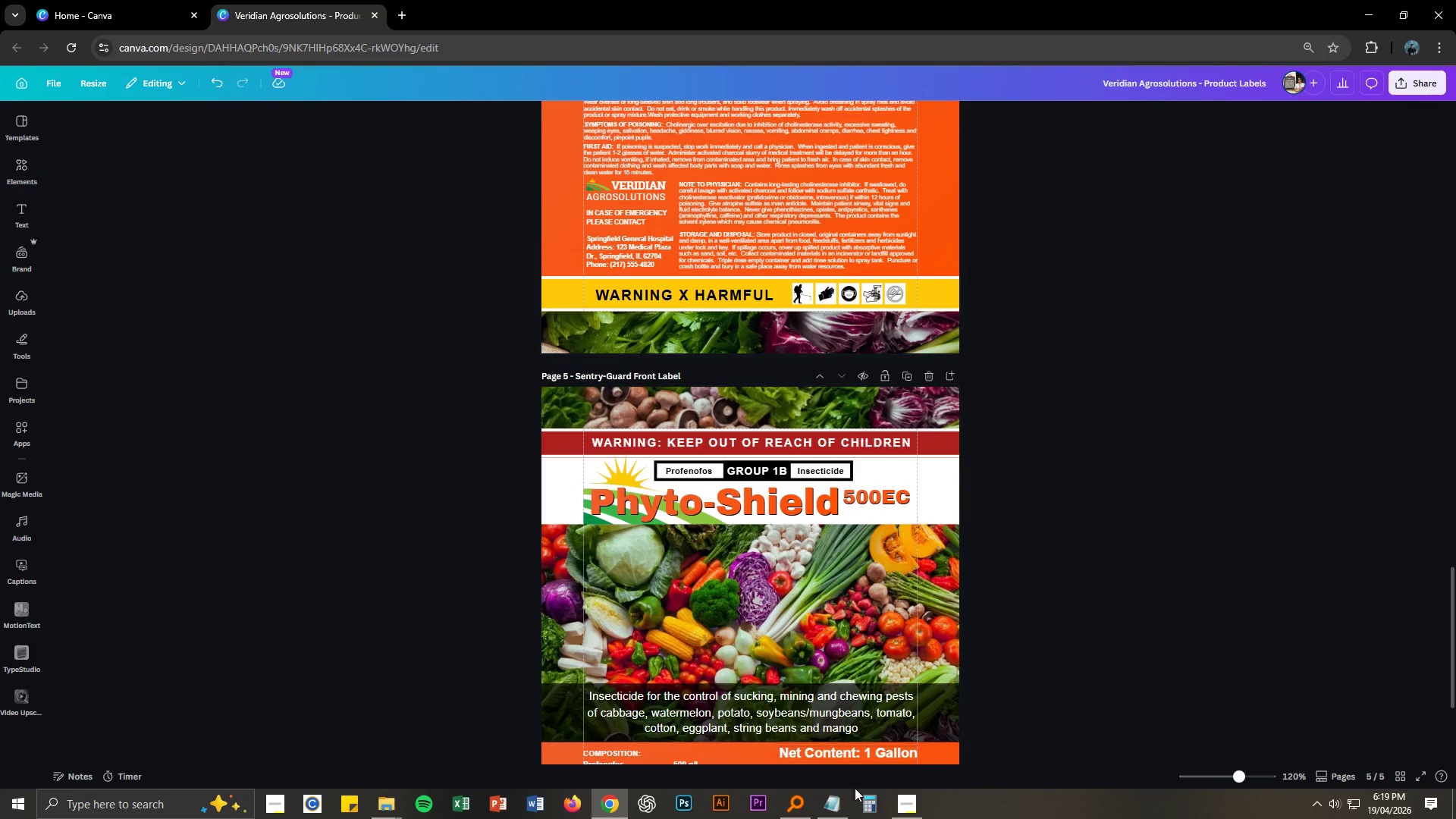 
left_click([846, 795])
 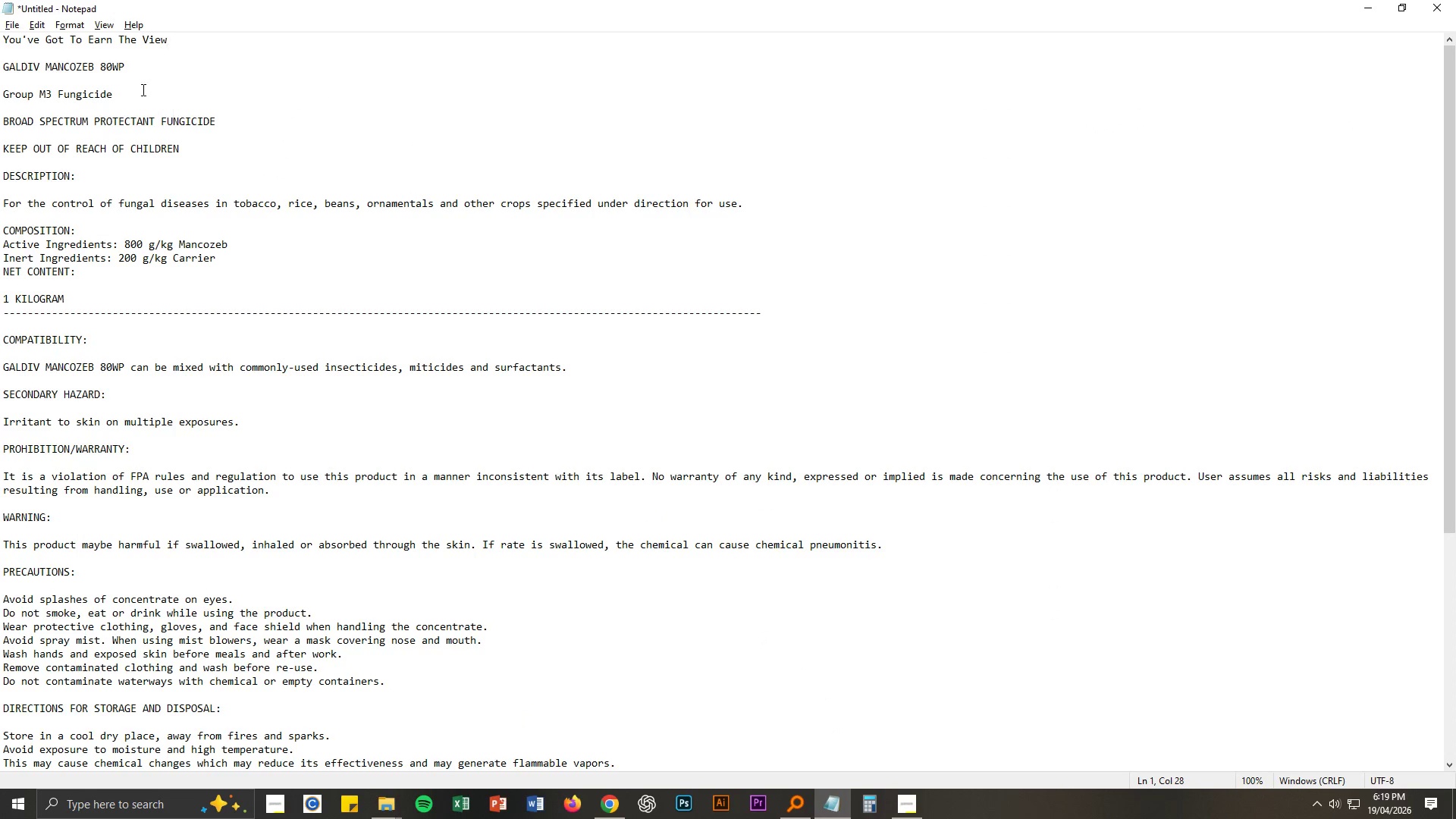 
left_click_drag(start_coordinate=[101, 69], to_coordinate=[127, 67])
 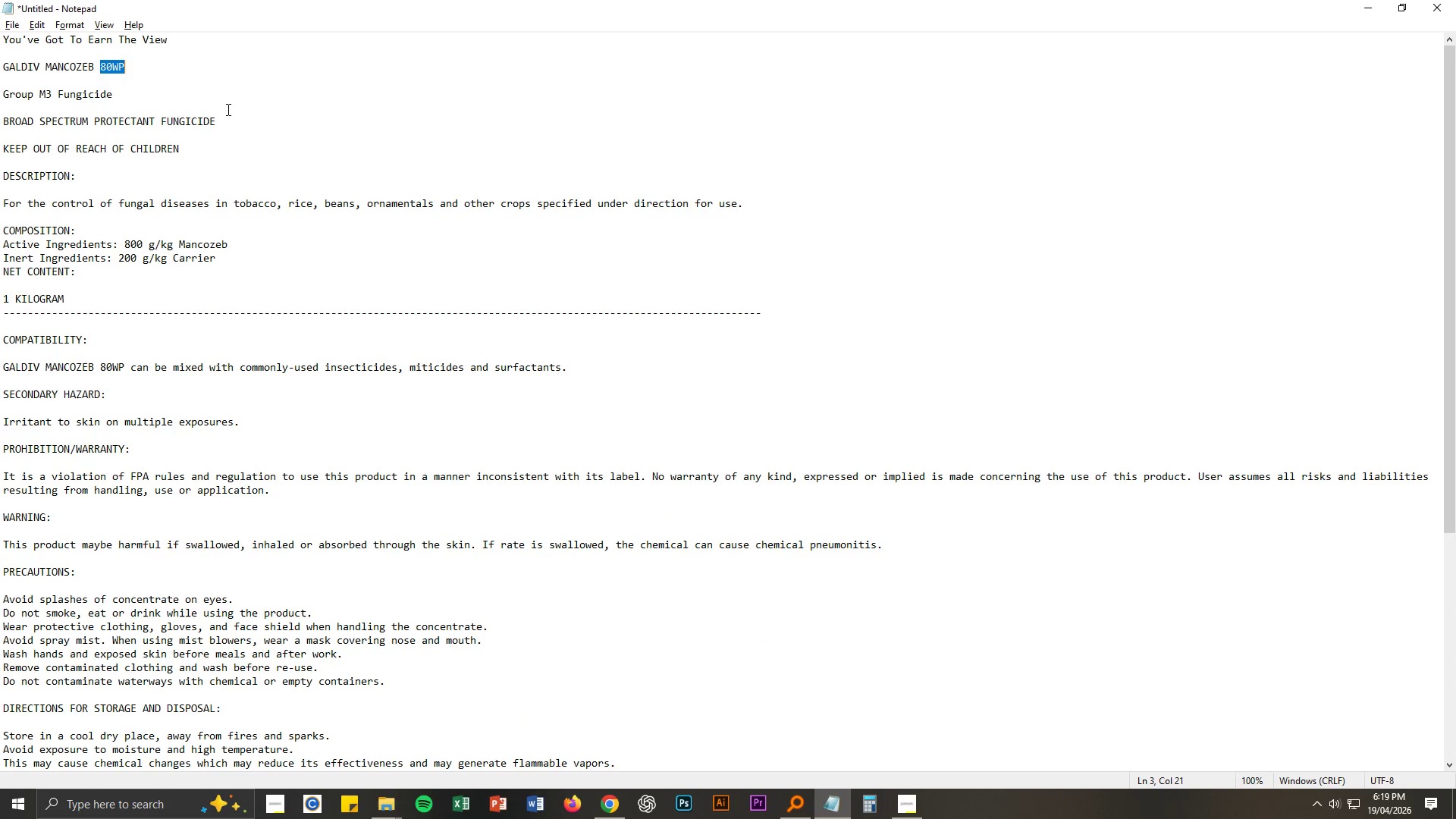 
key(Control+ControlLeft)
 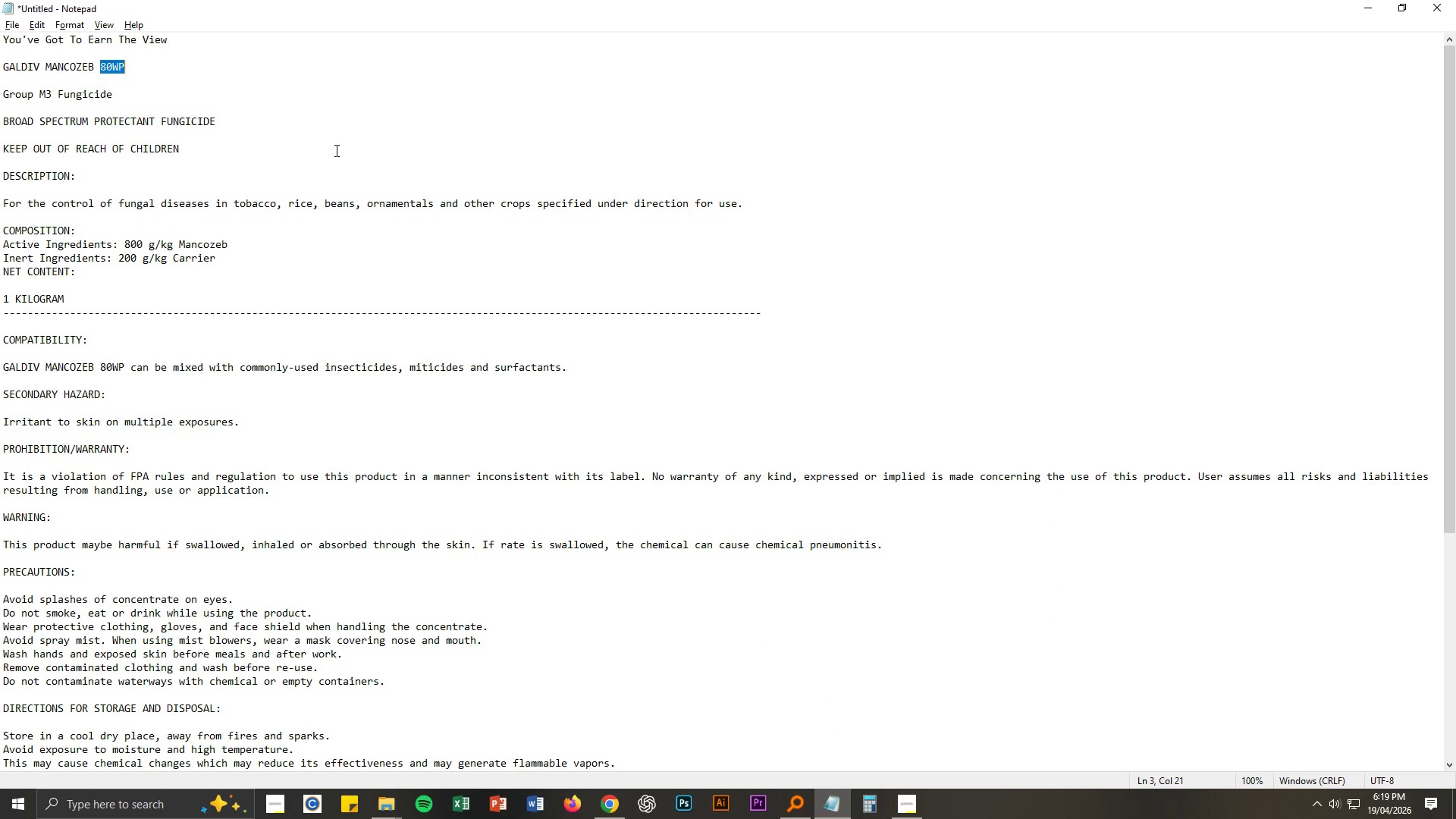 
key(Control+C)
 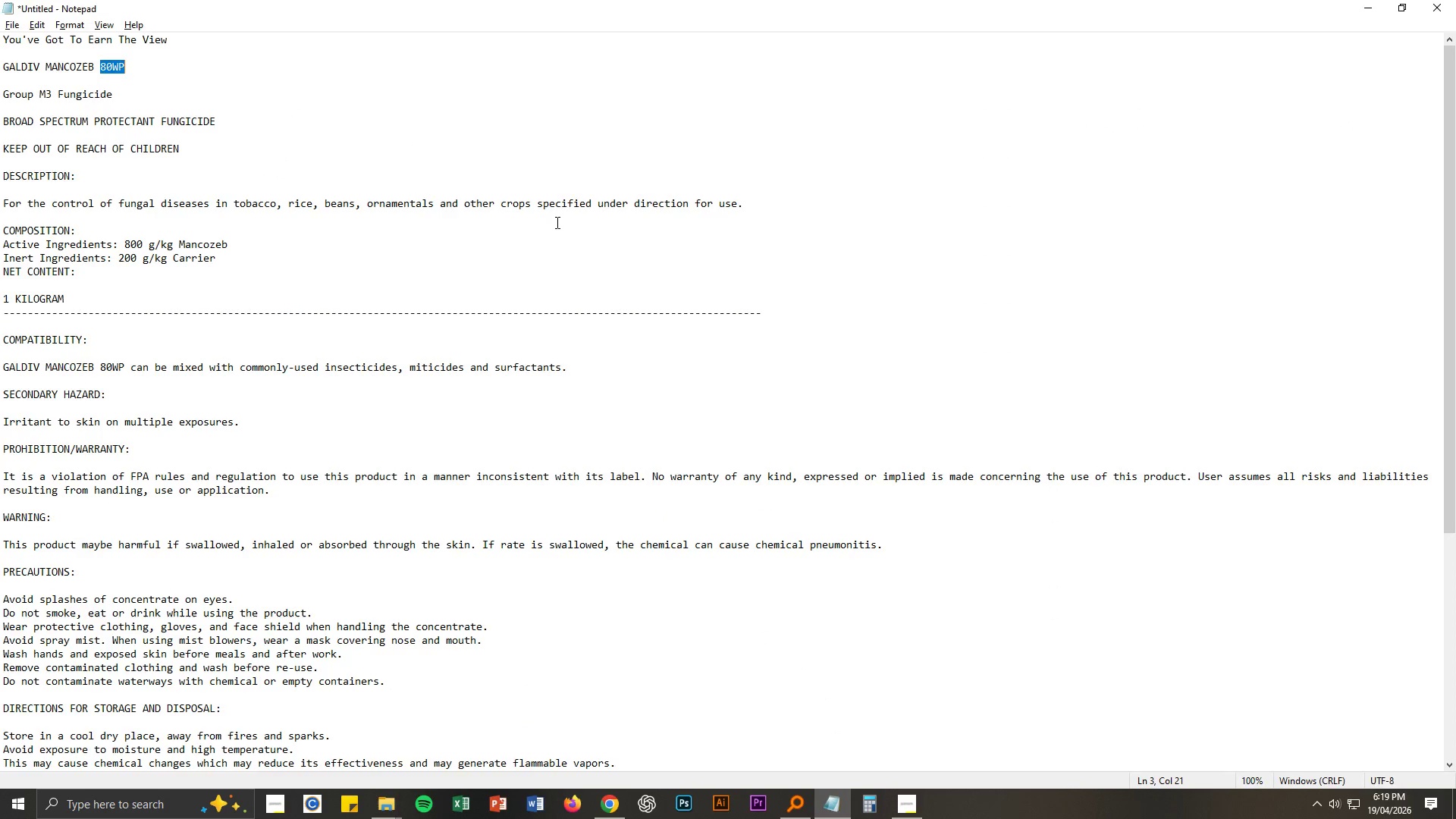 
key(Alt+AltLeft)
 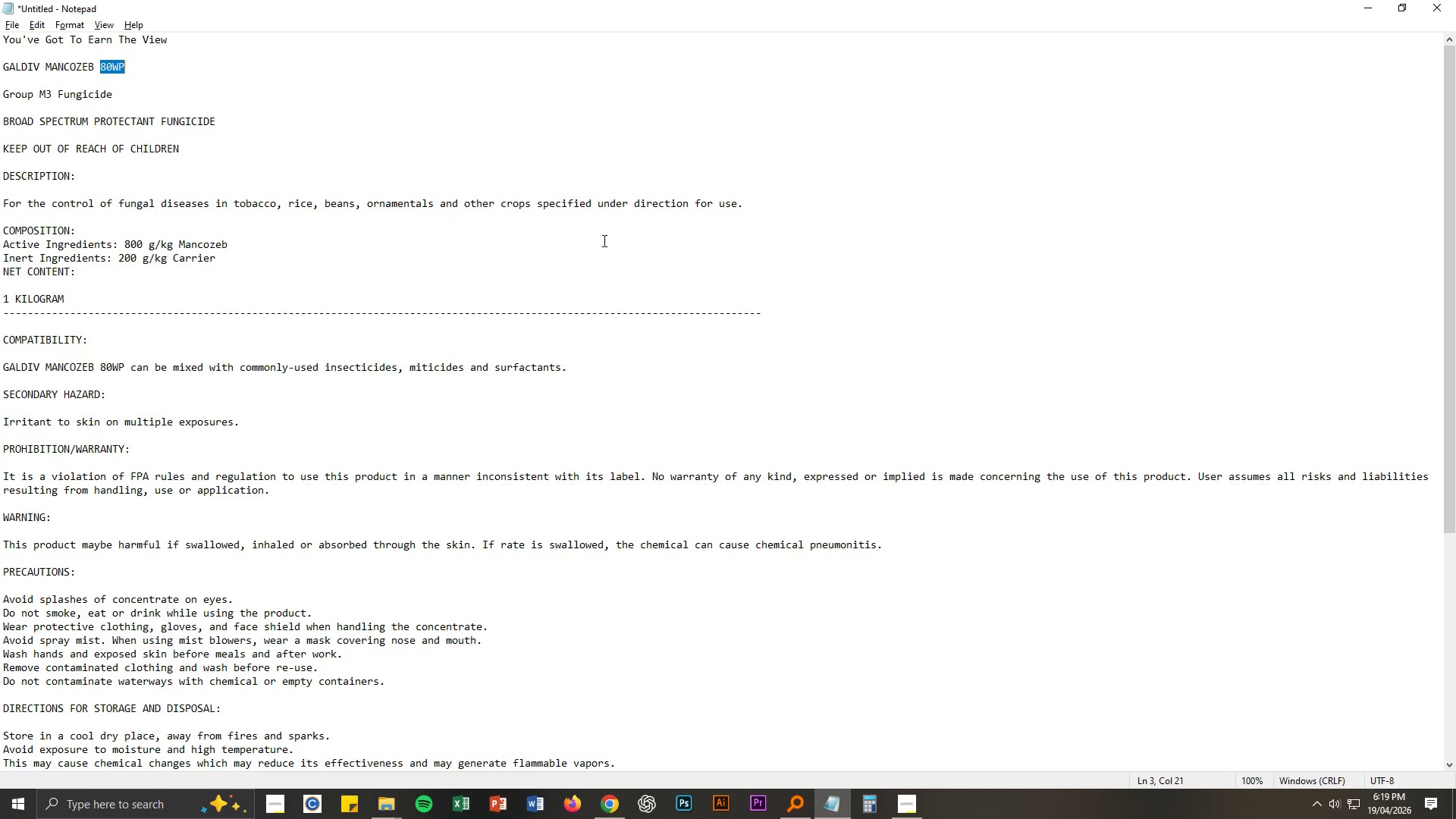 
key(Alt+Tab)
 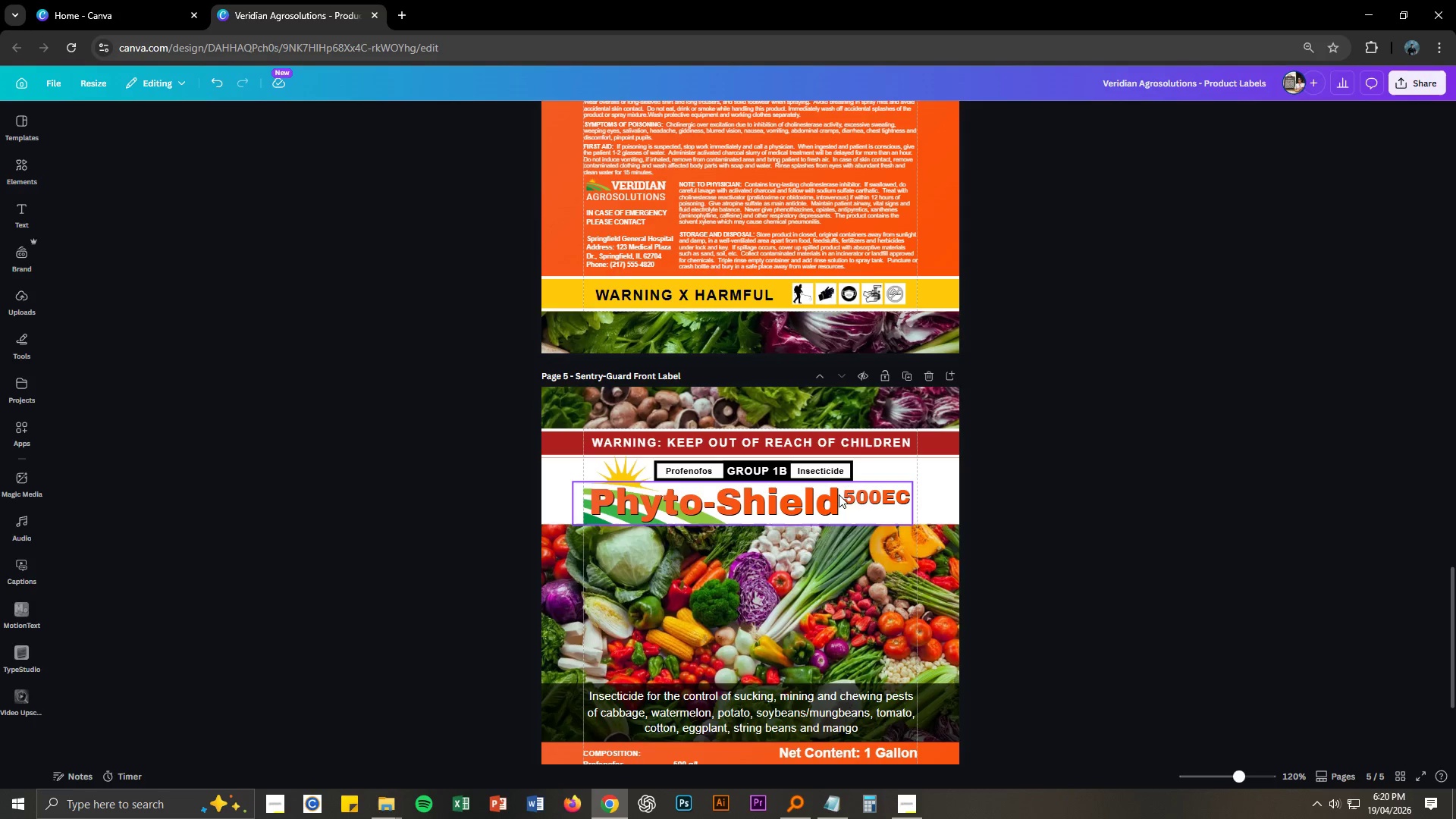 
double_click([866, 495])
 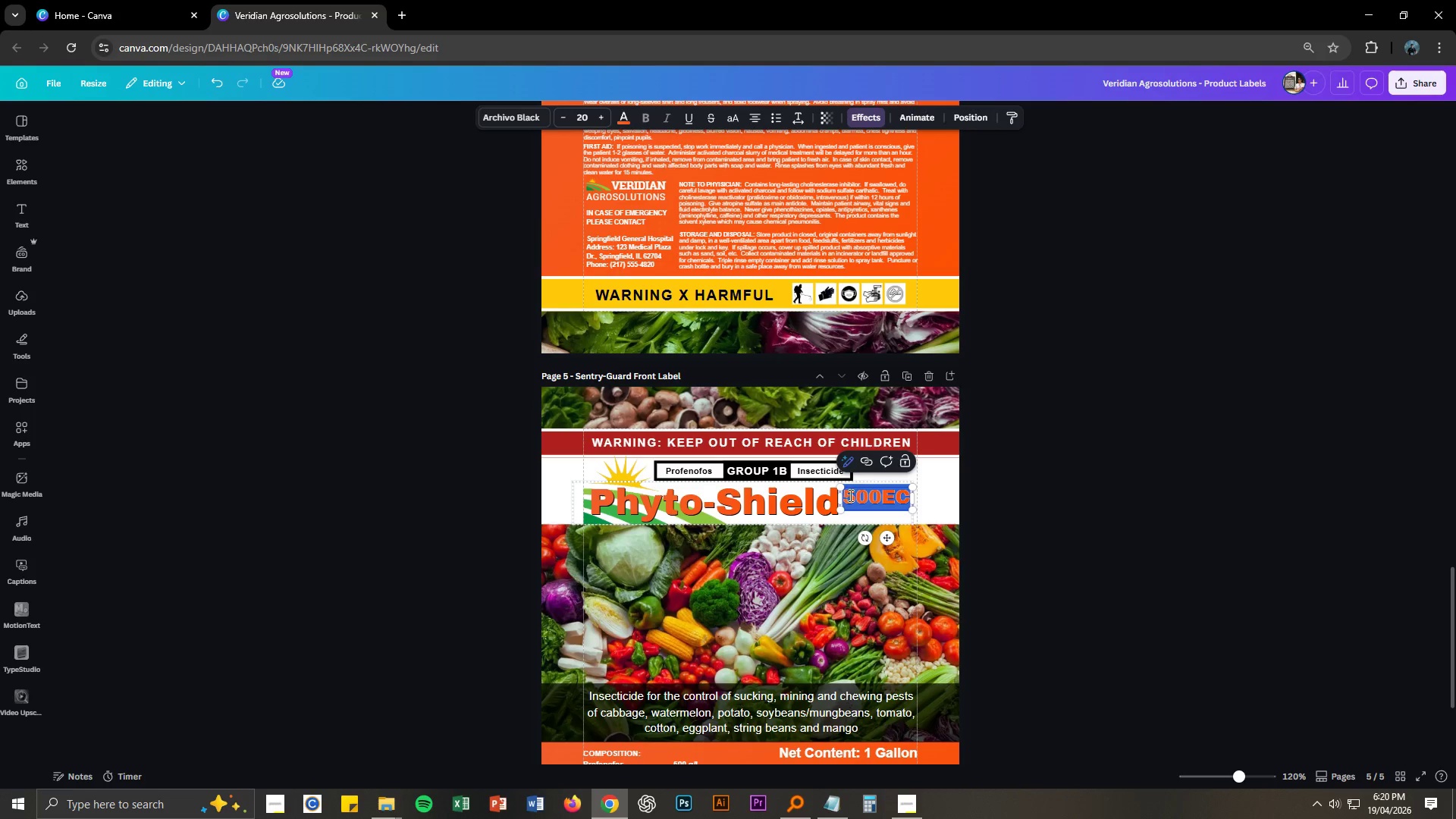 
key(Control+ControlLeft)
 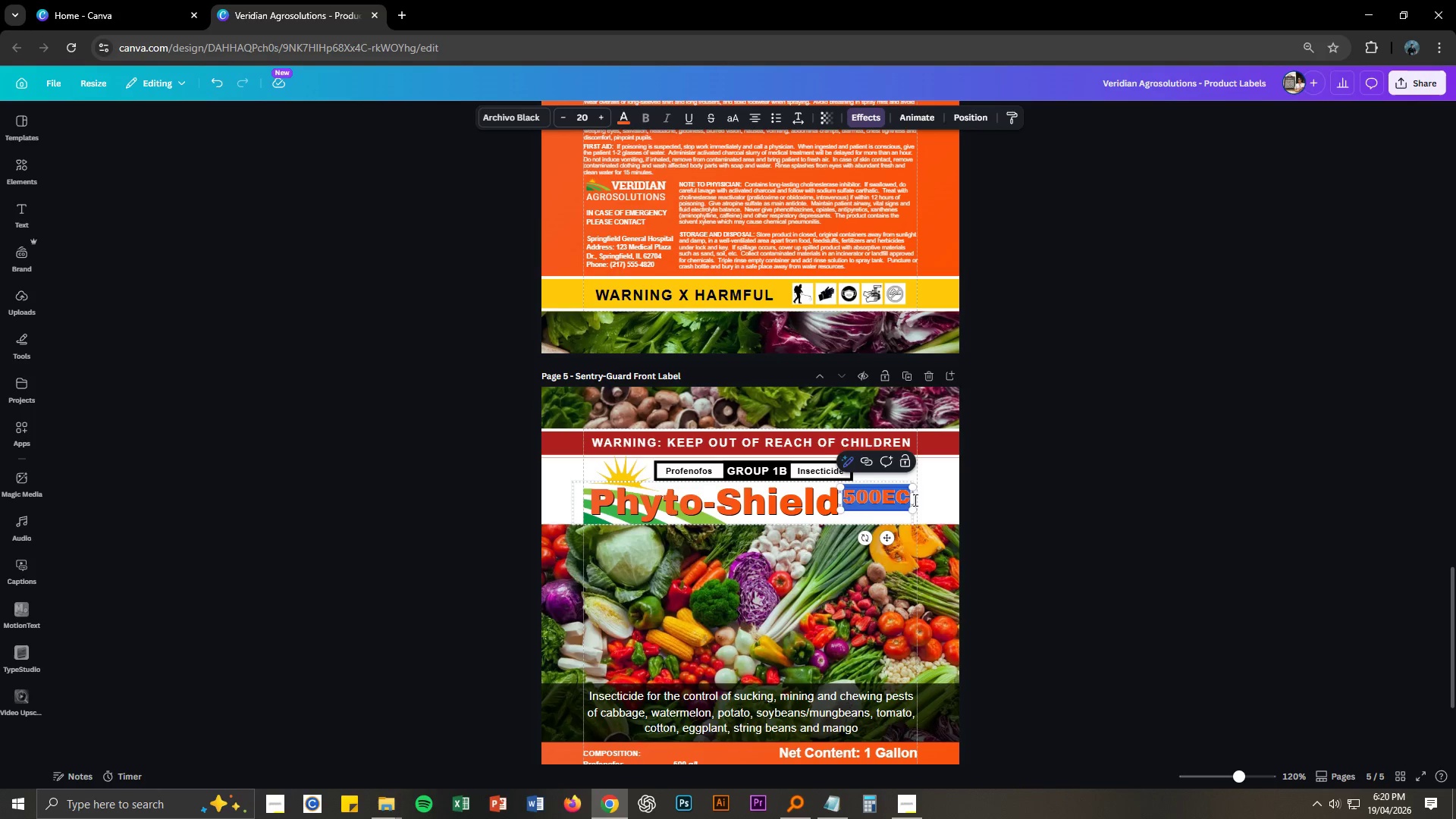 
key(Control+V)
 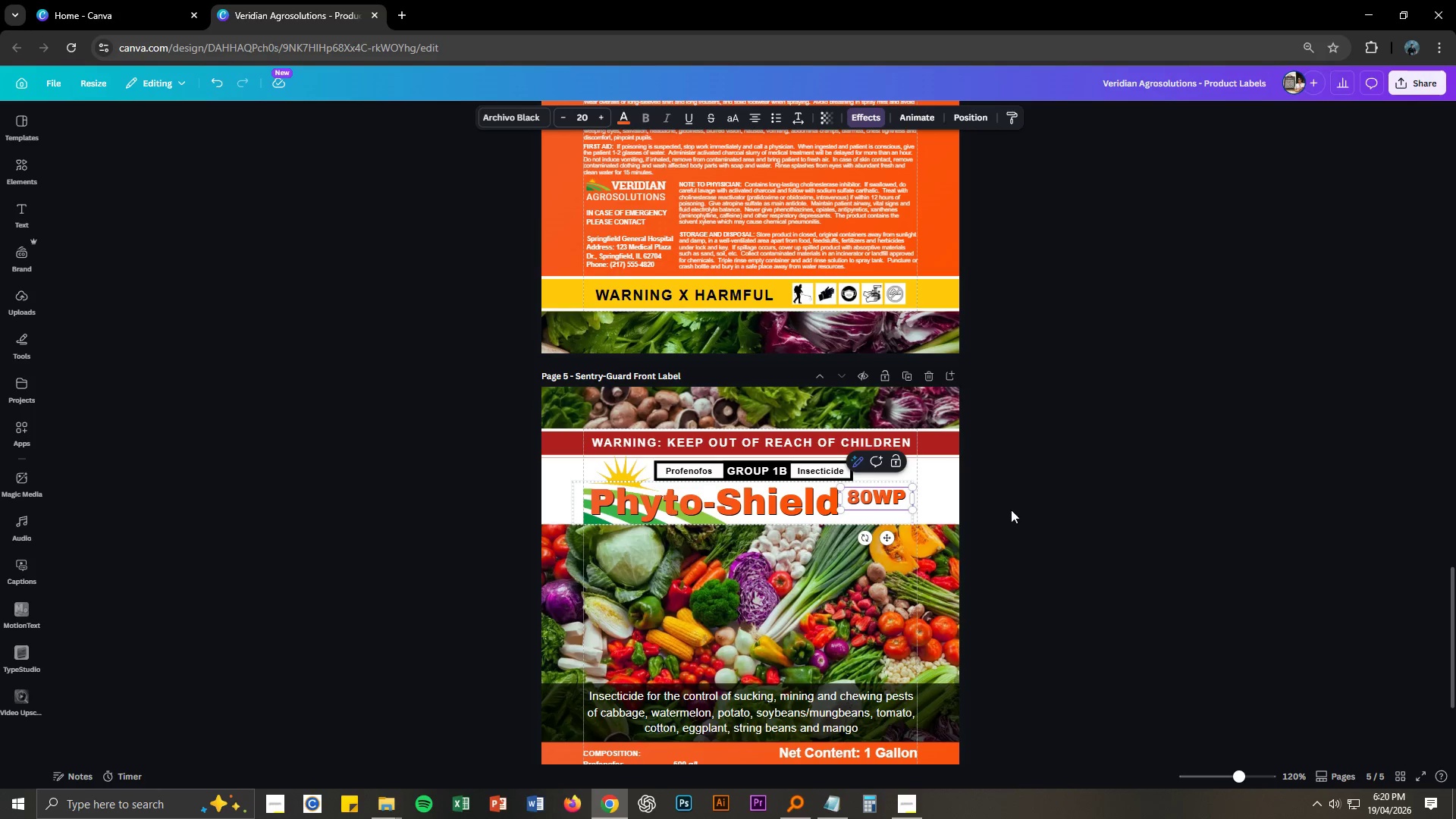 
left_click([1062, 512])
 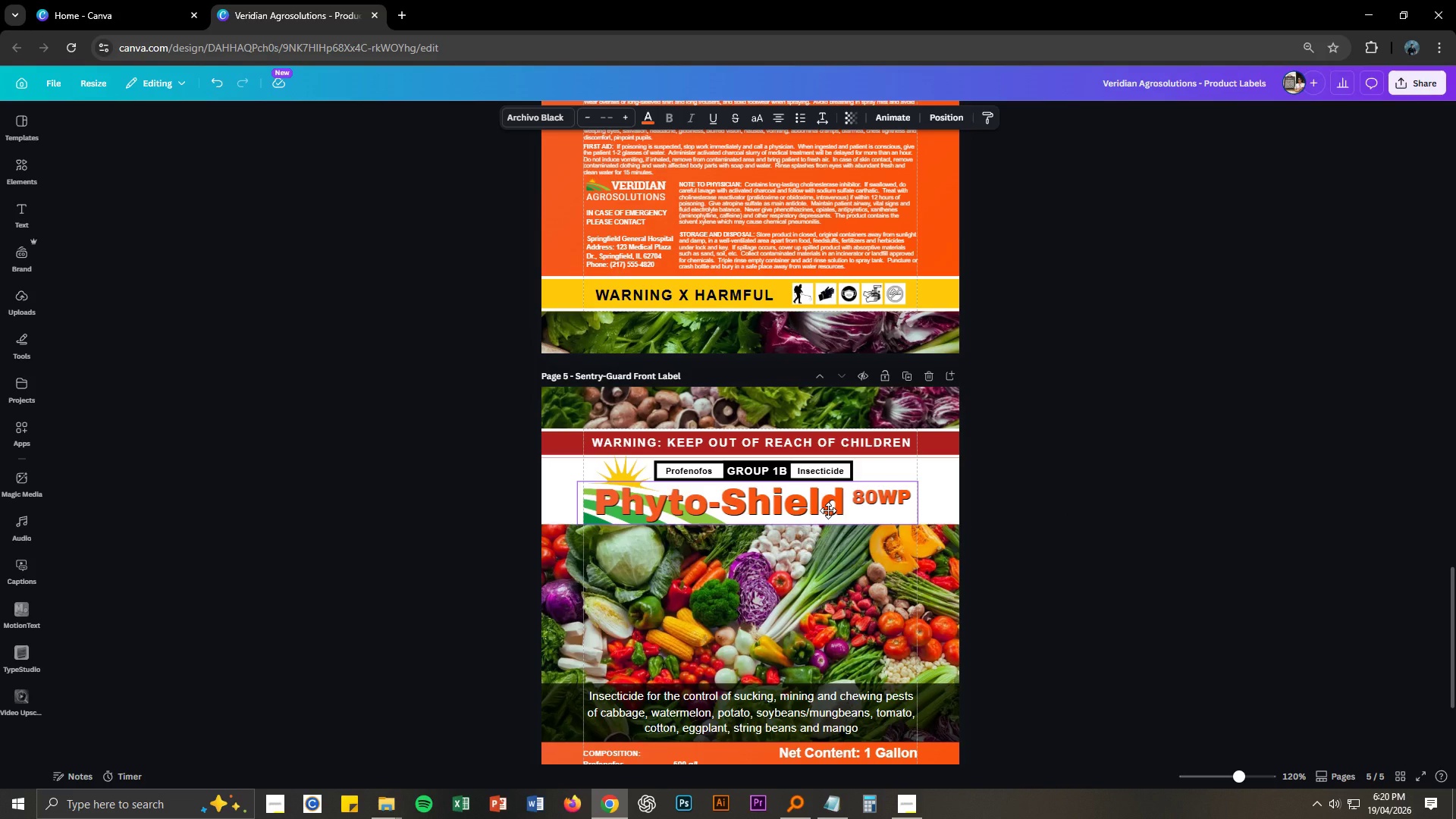 
wait(6.52)
 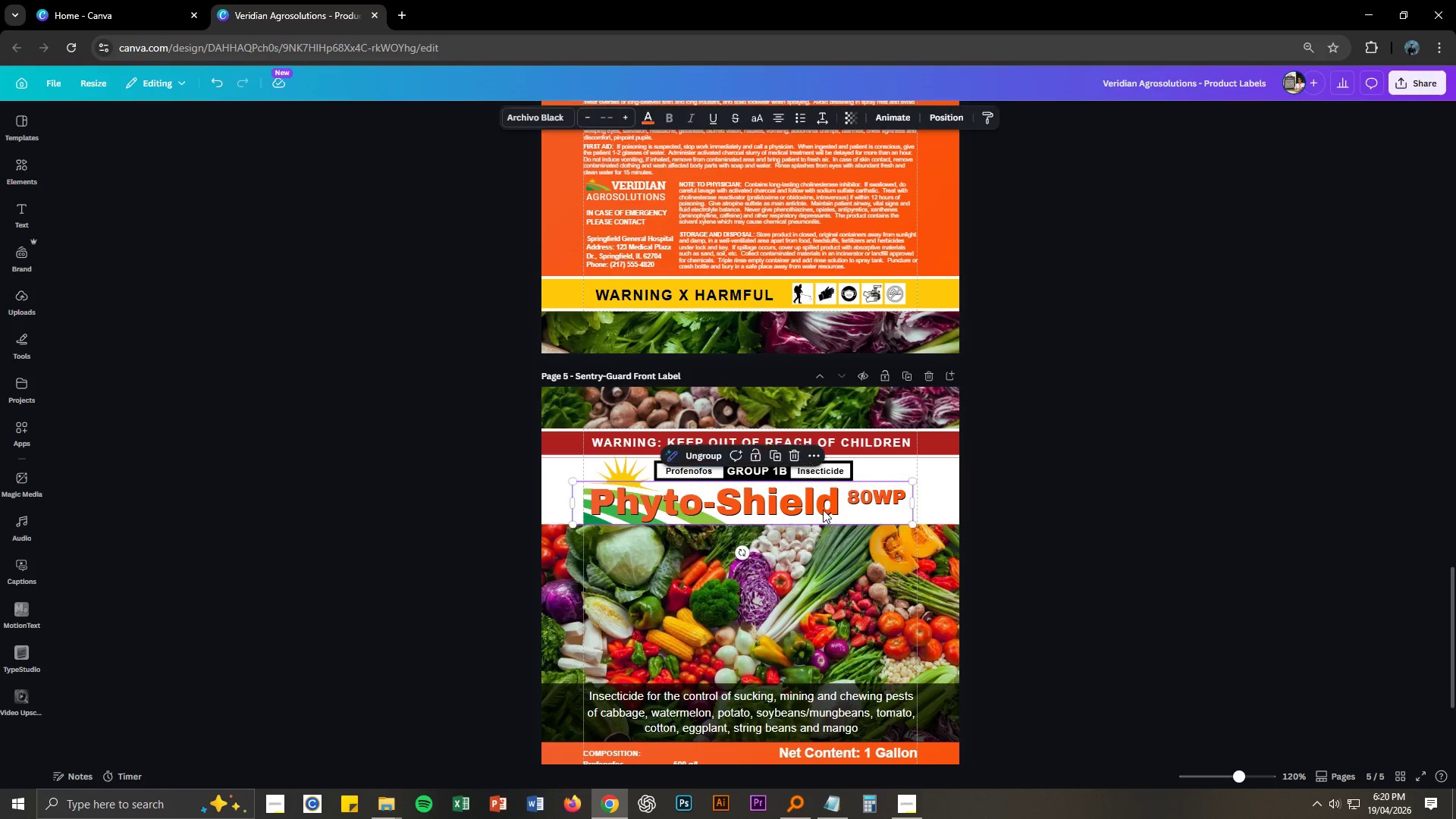 
double_click([595, 501])
 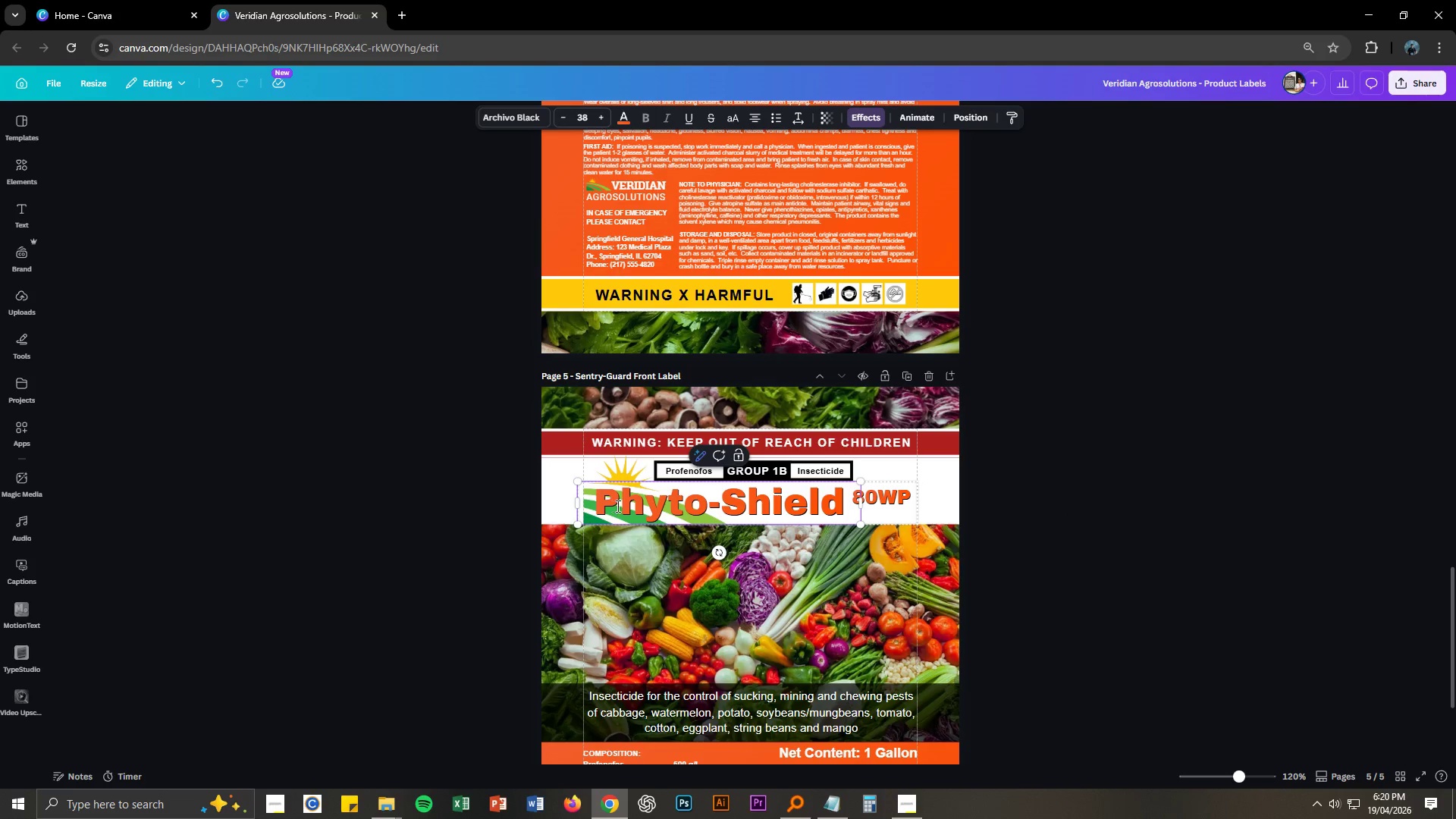 
key(Backspace)
 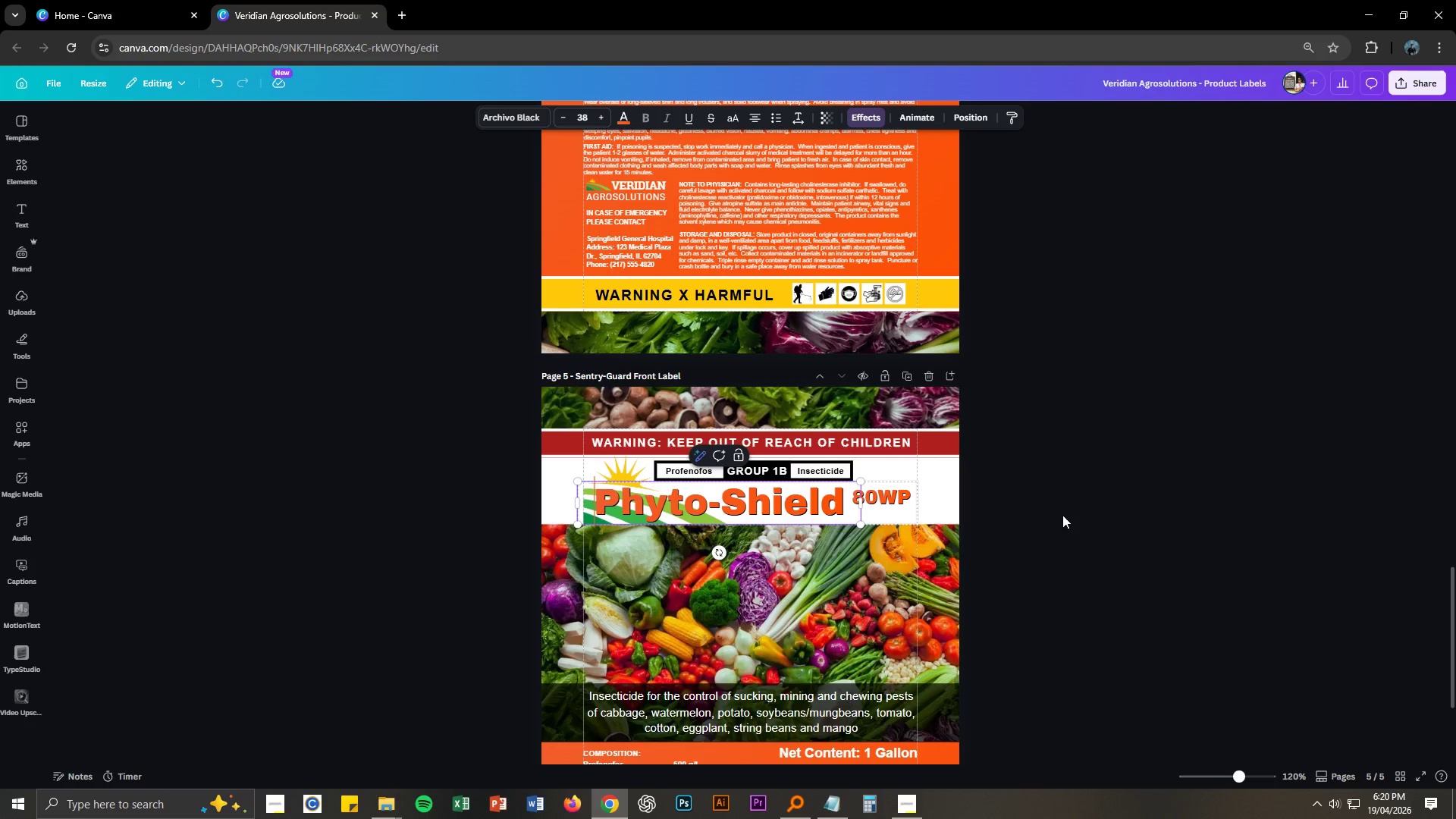 
left_click([1155, 516])
 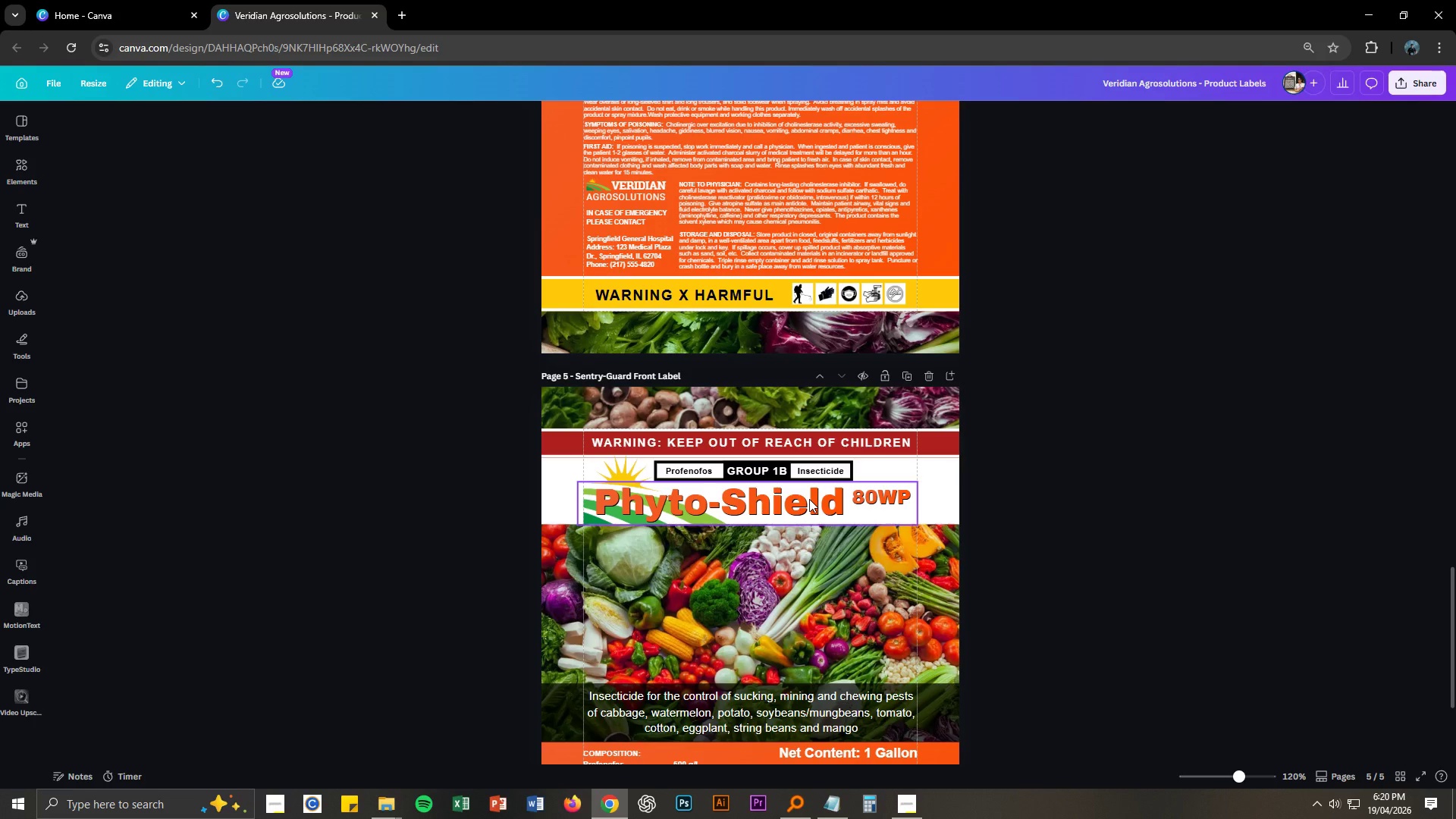 
left_click_drag(start_coordinate=[809, 499], to_coordinate=[805, 499])
 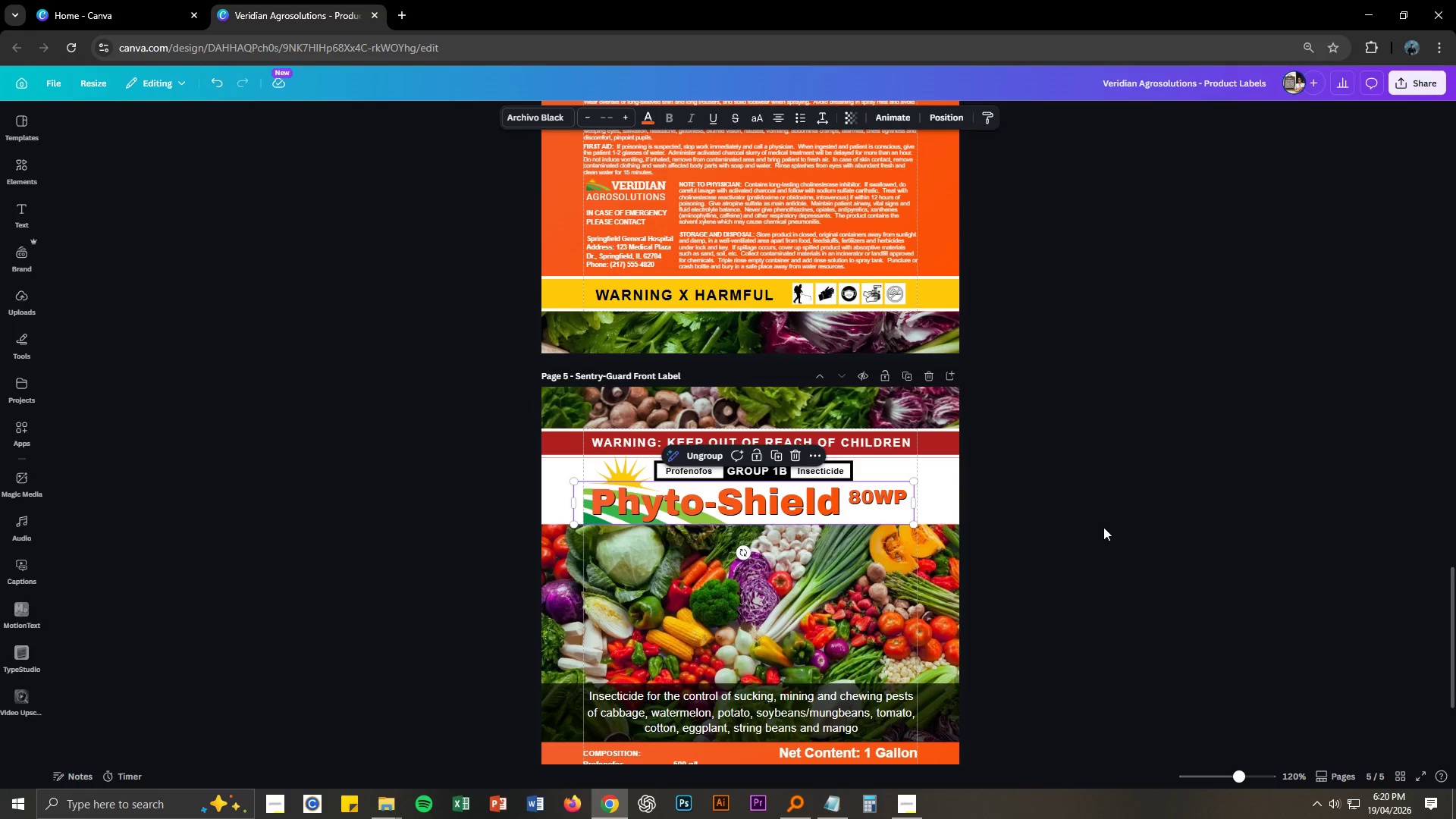 
left_click([1106, 526])
 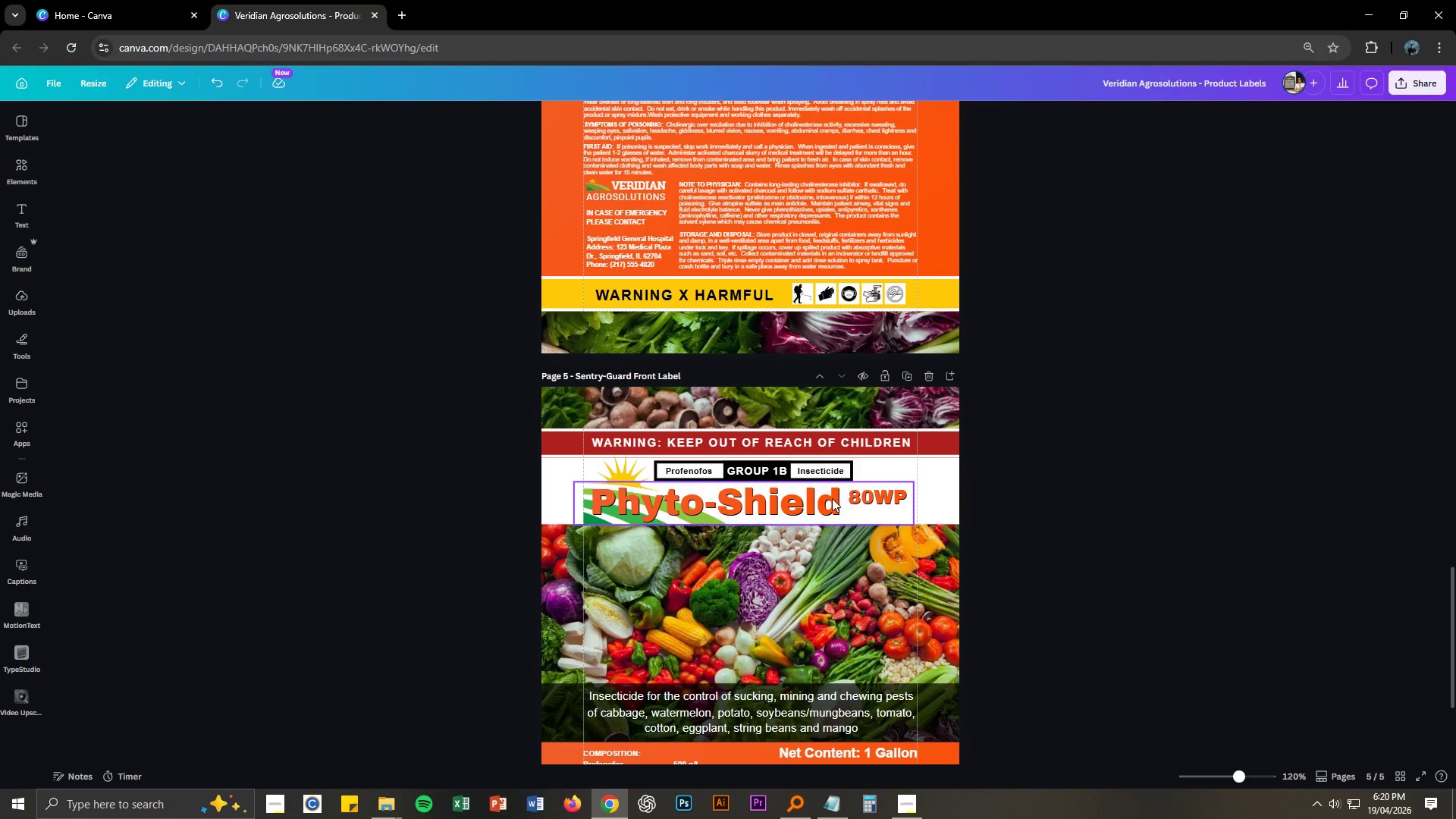 
double_click([832, 498])
 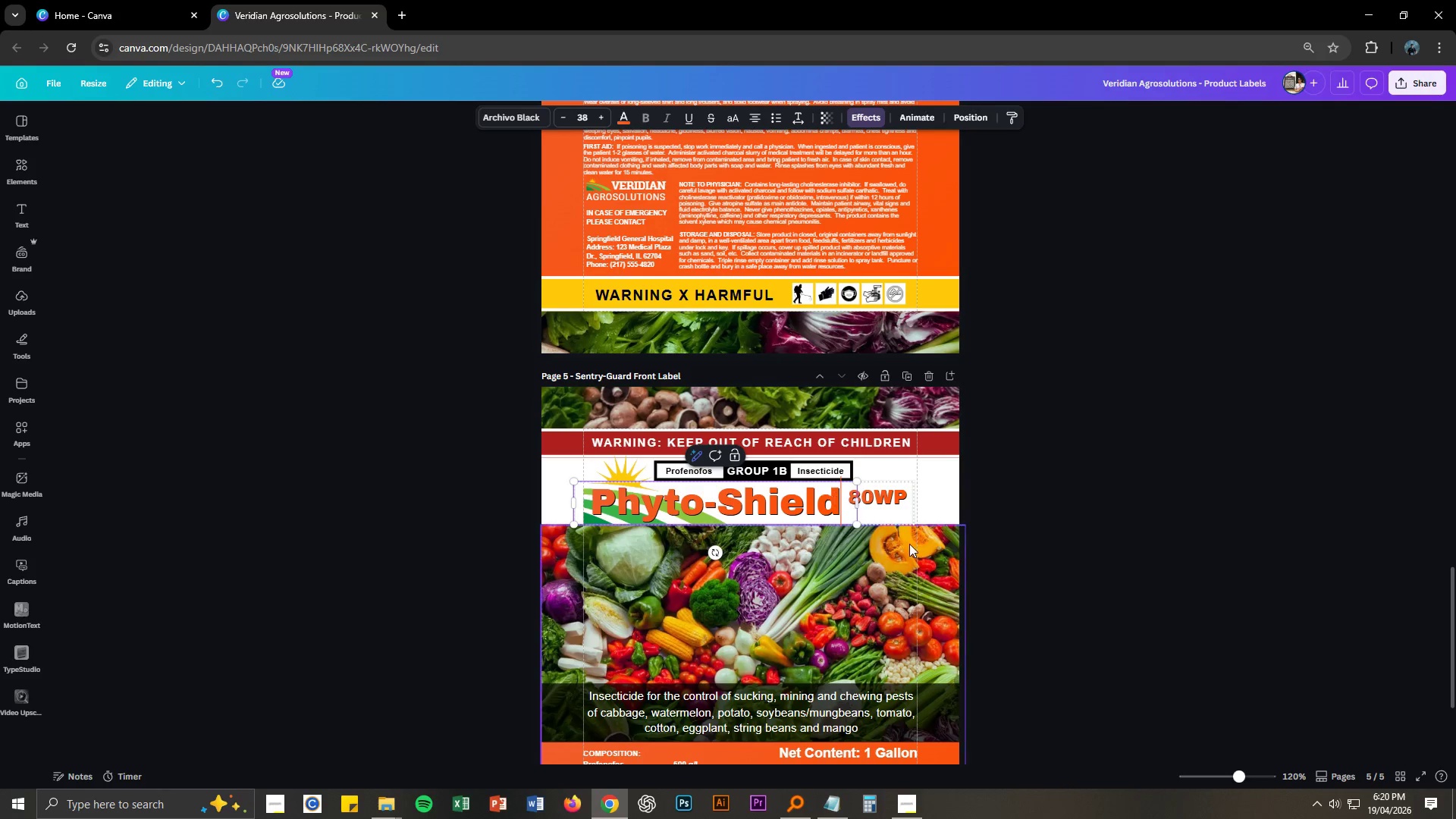 
key(Control+ControlLeft)
 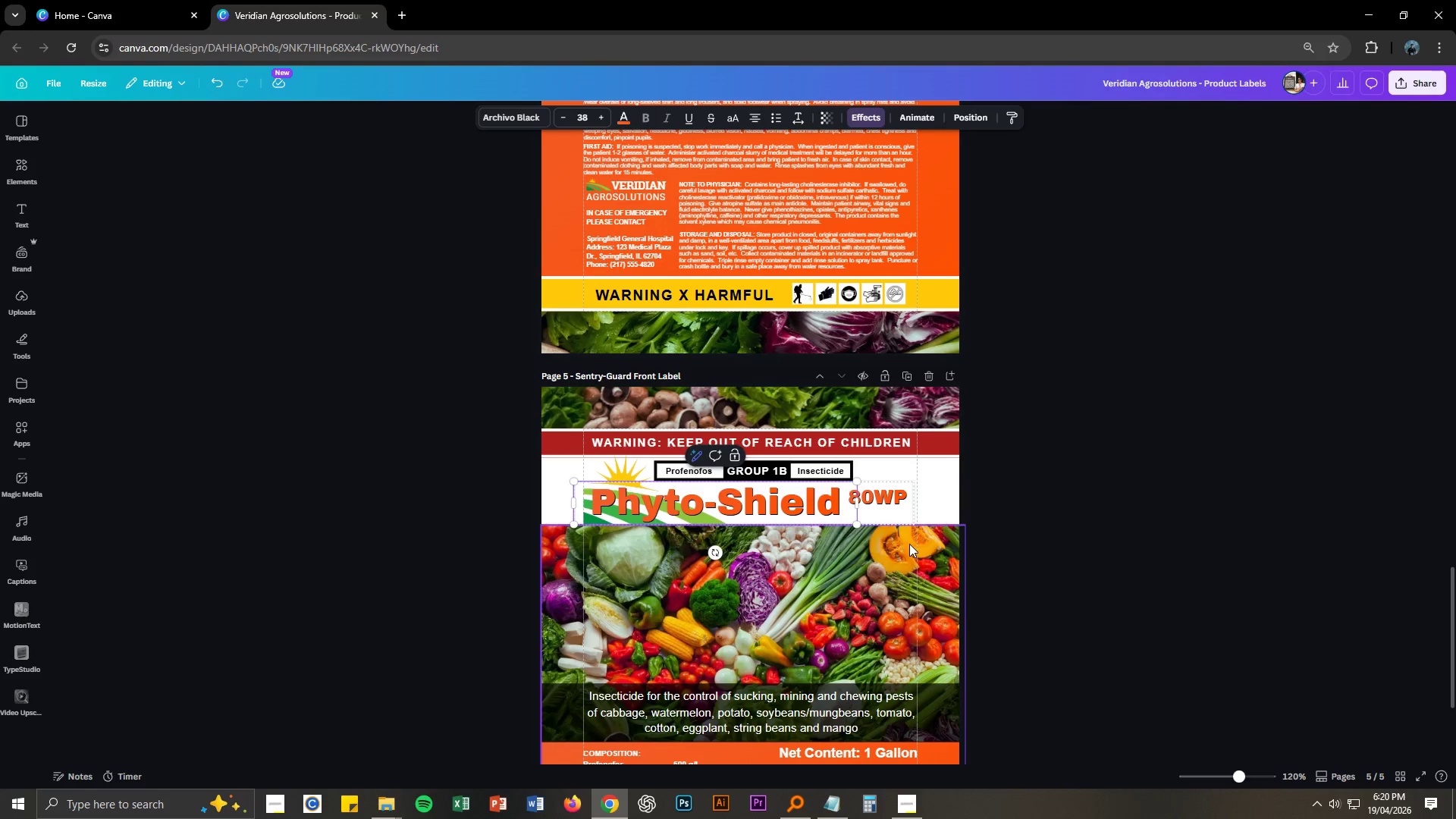 
key(Control+A)
 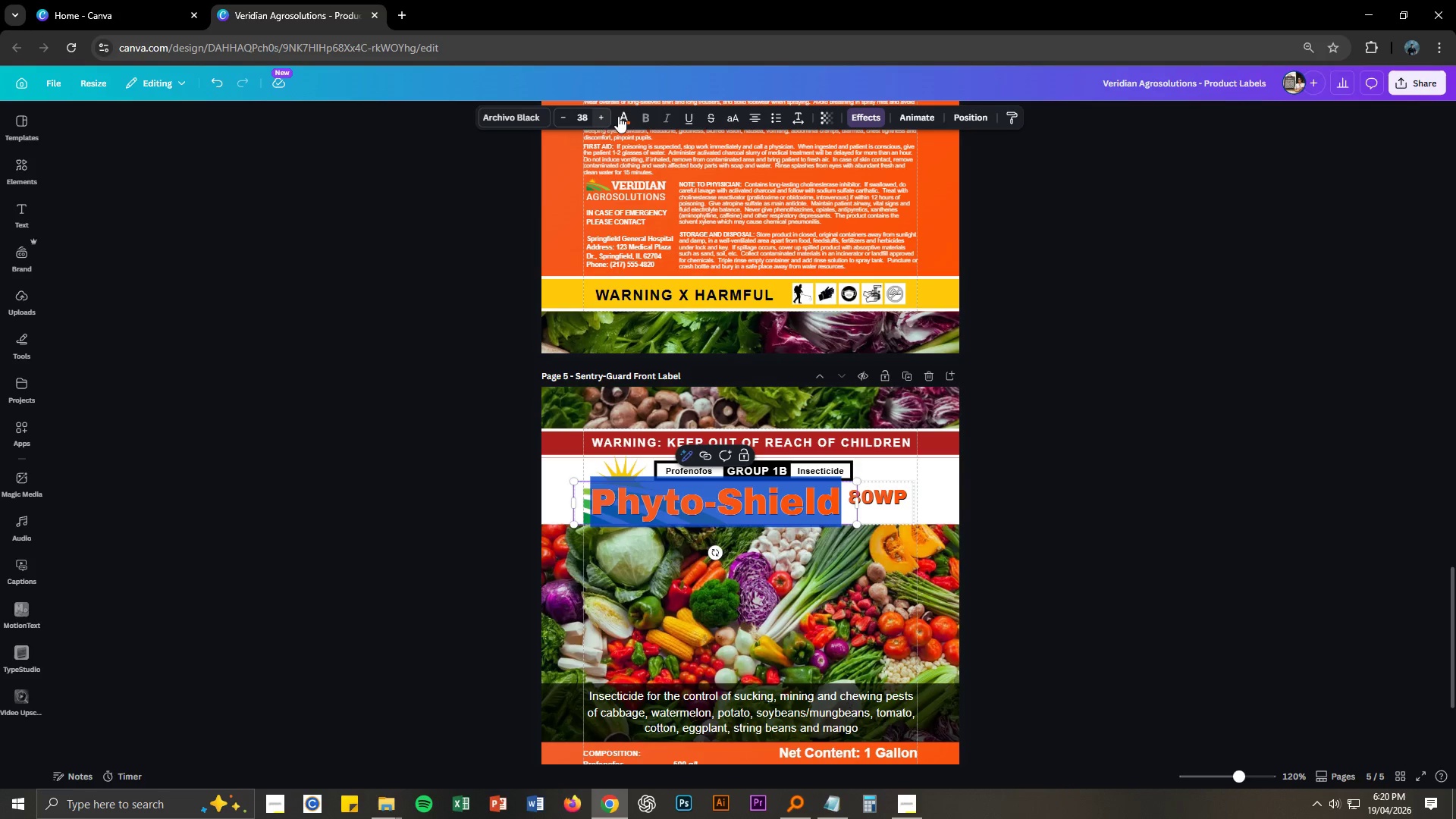 
left_click([629, 113])
 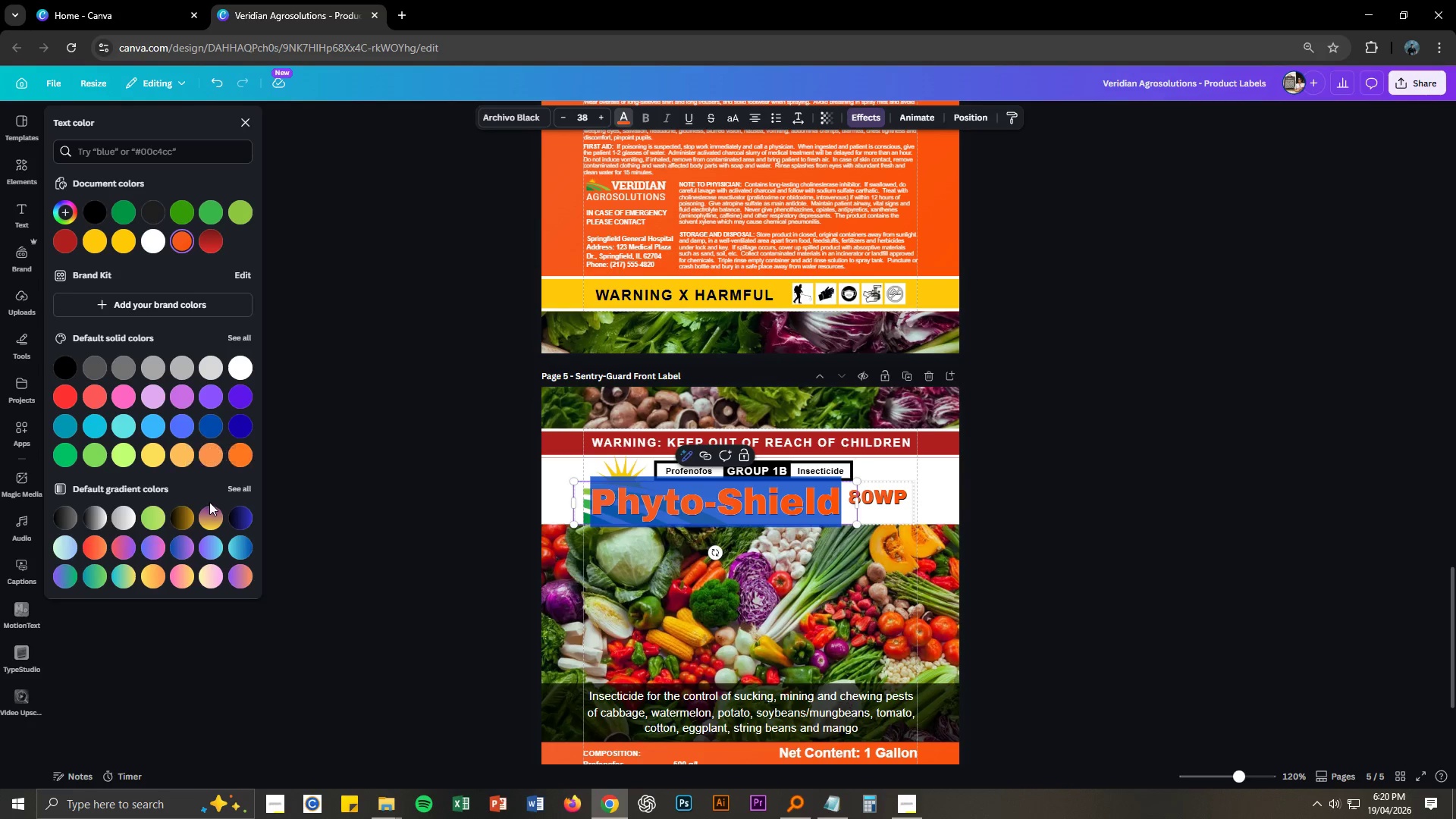 
left_click([238, 553])
 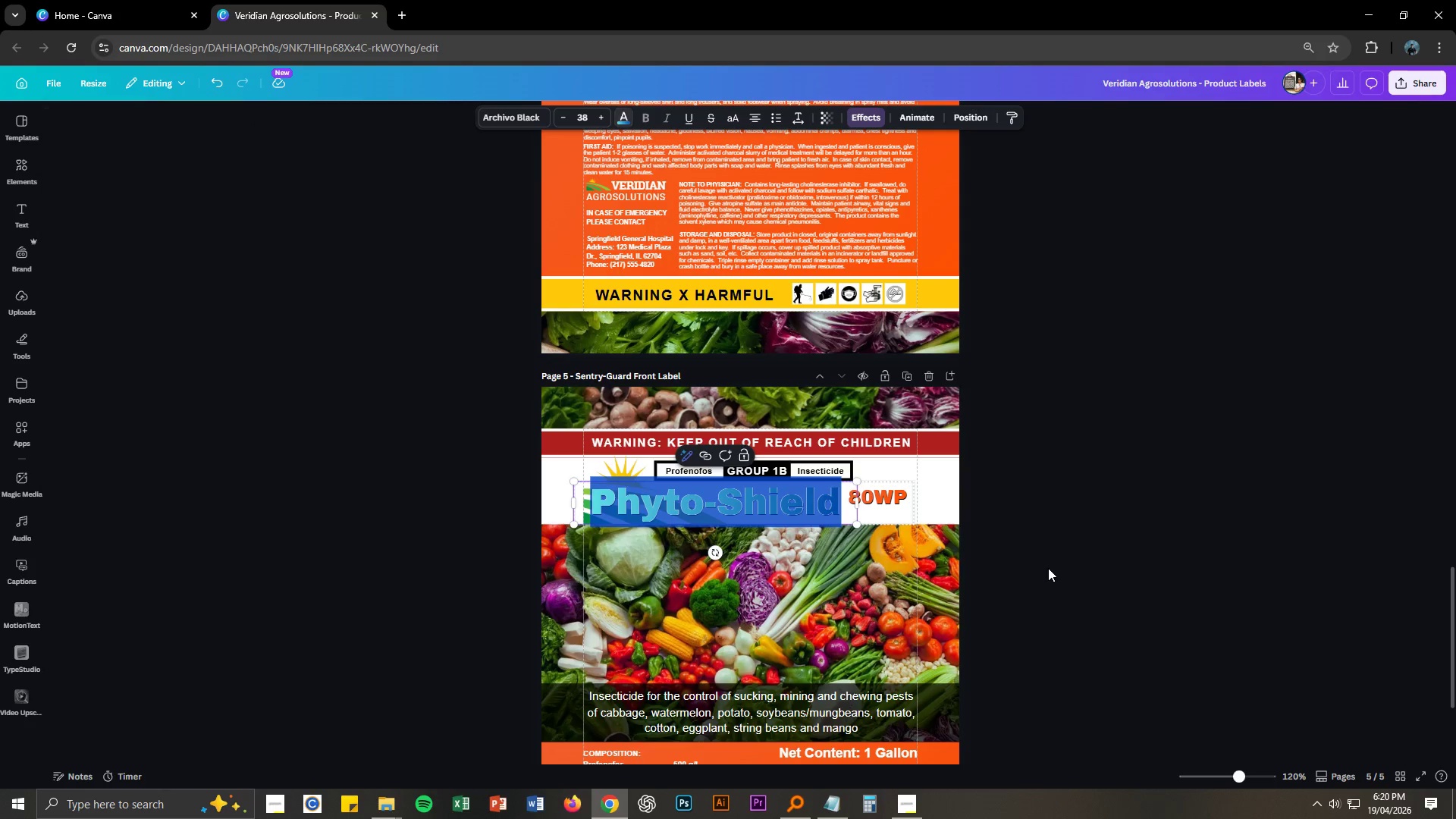 
double_click([1043, 563])
 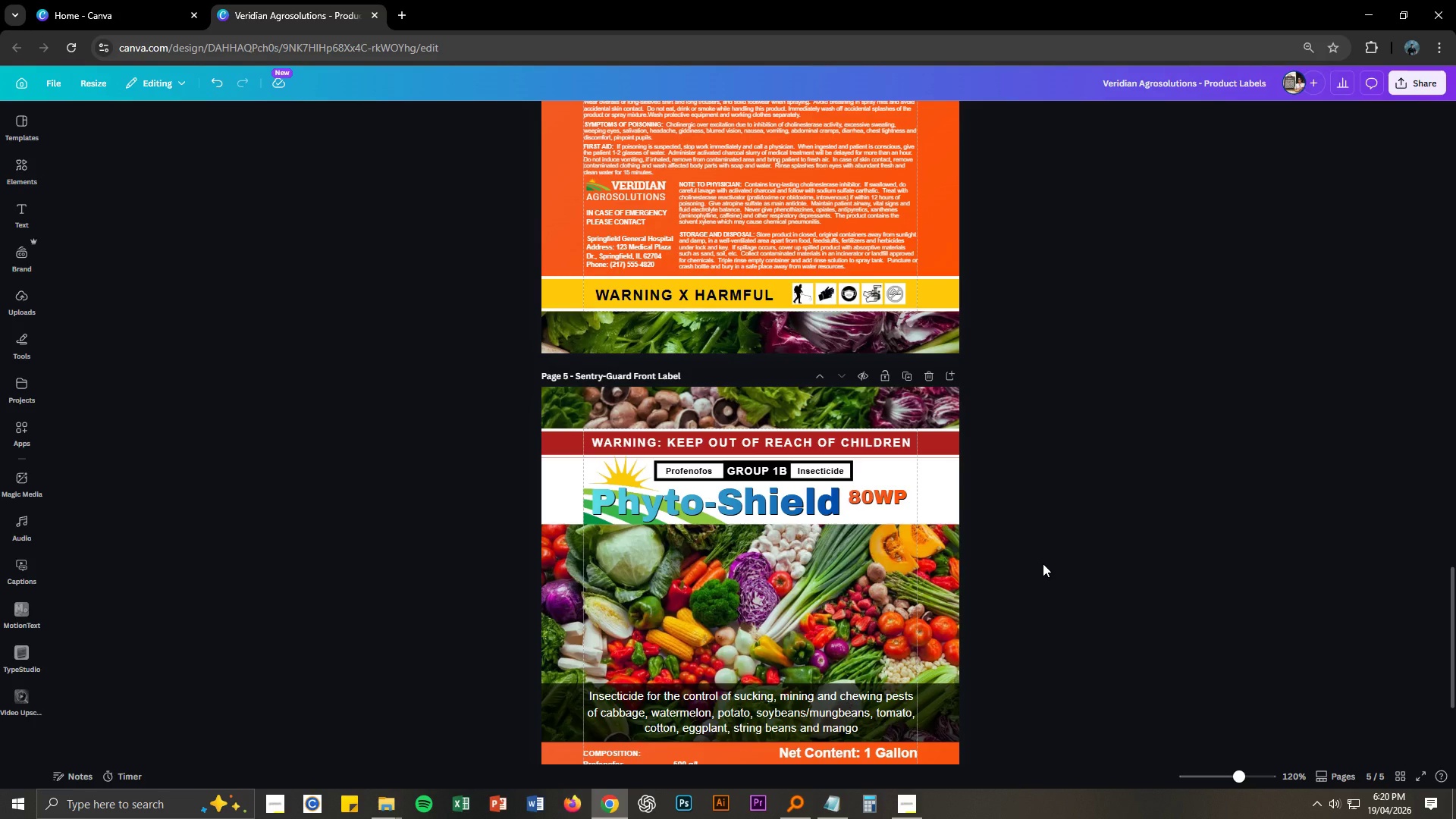 
key(Control+NumpadAdd)
 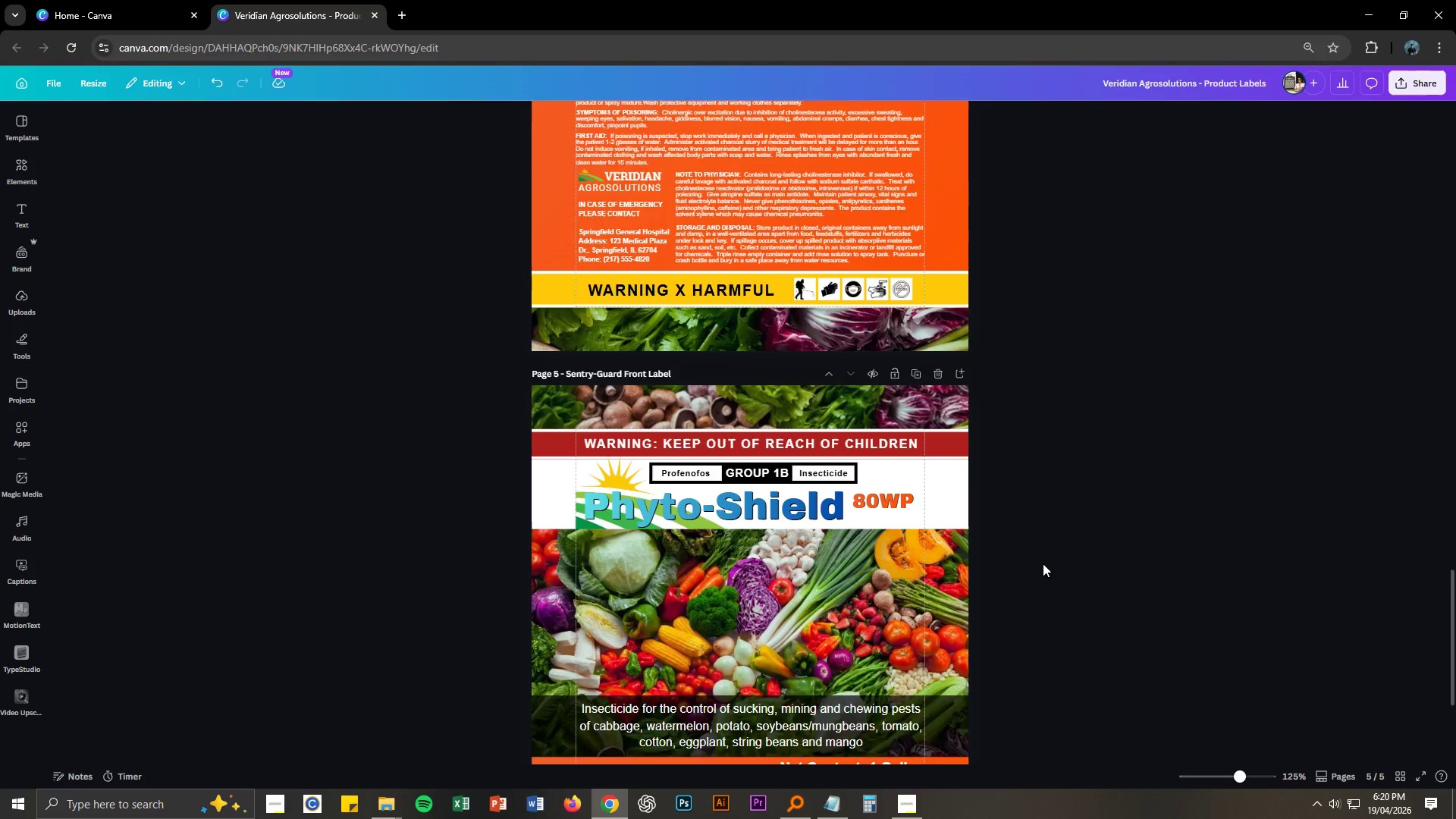 
key(Control+NumpadAdd)
 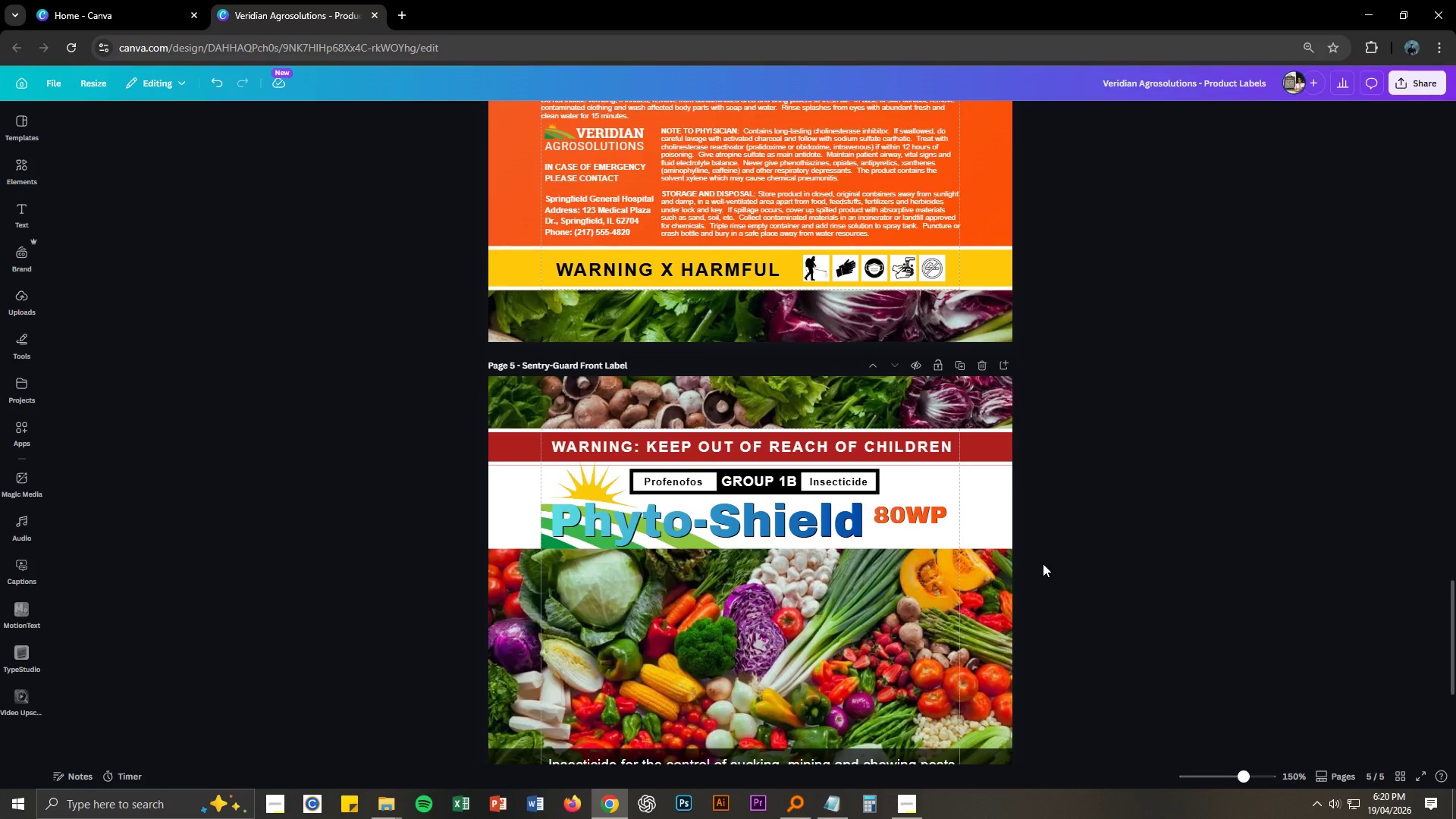 
key(Control+NumpadAdd)
 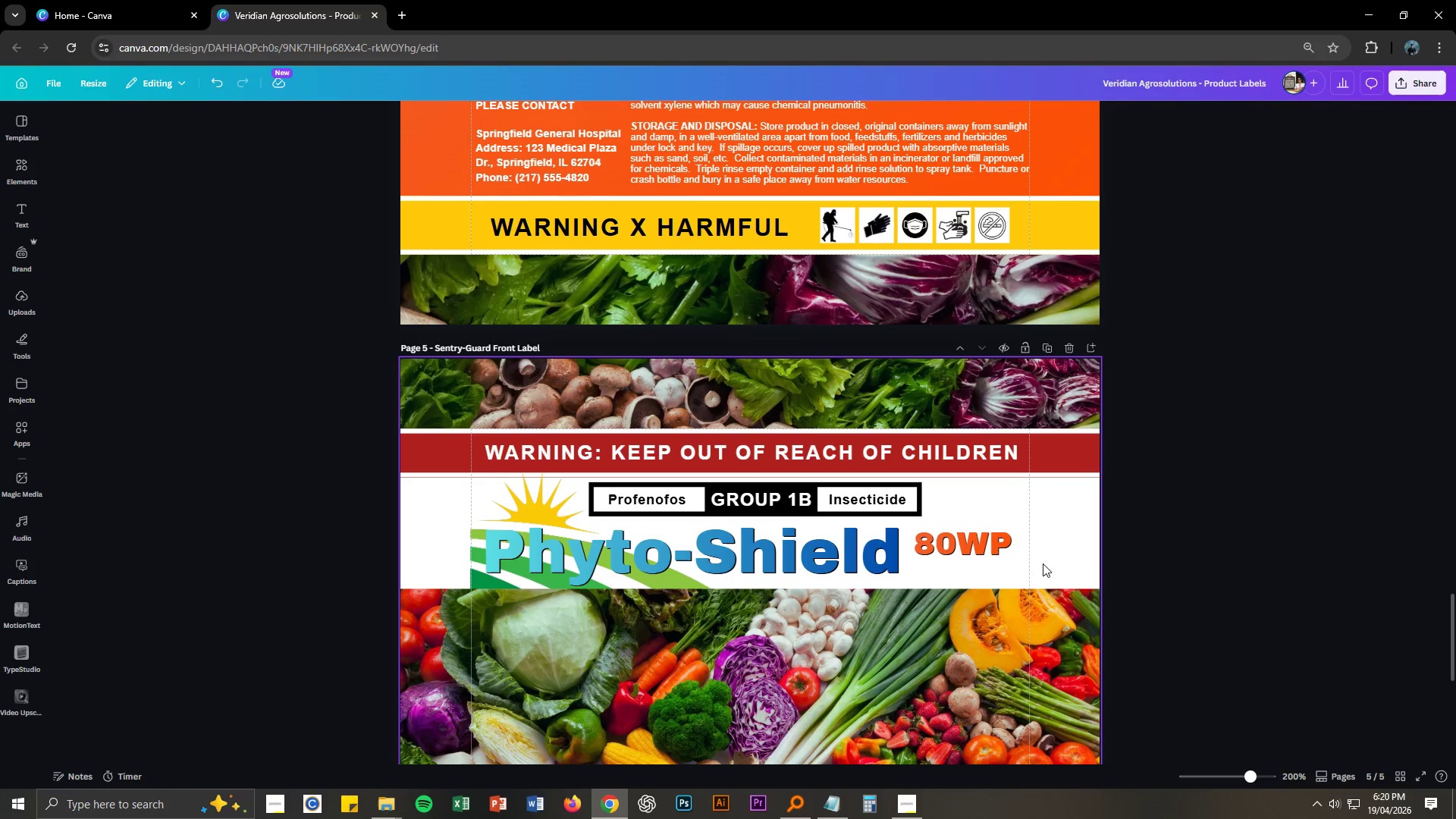 
scroll: coordinate [1022, 568], scroll_direction: down, amount: 2.0
 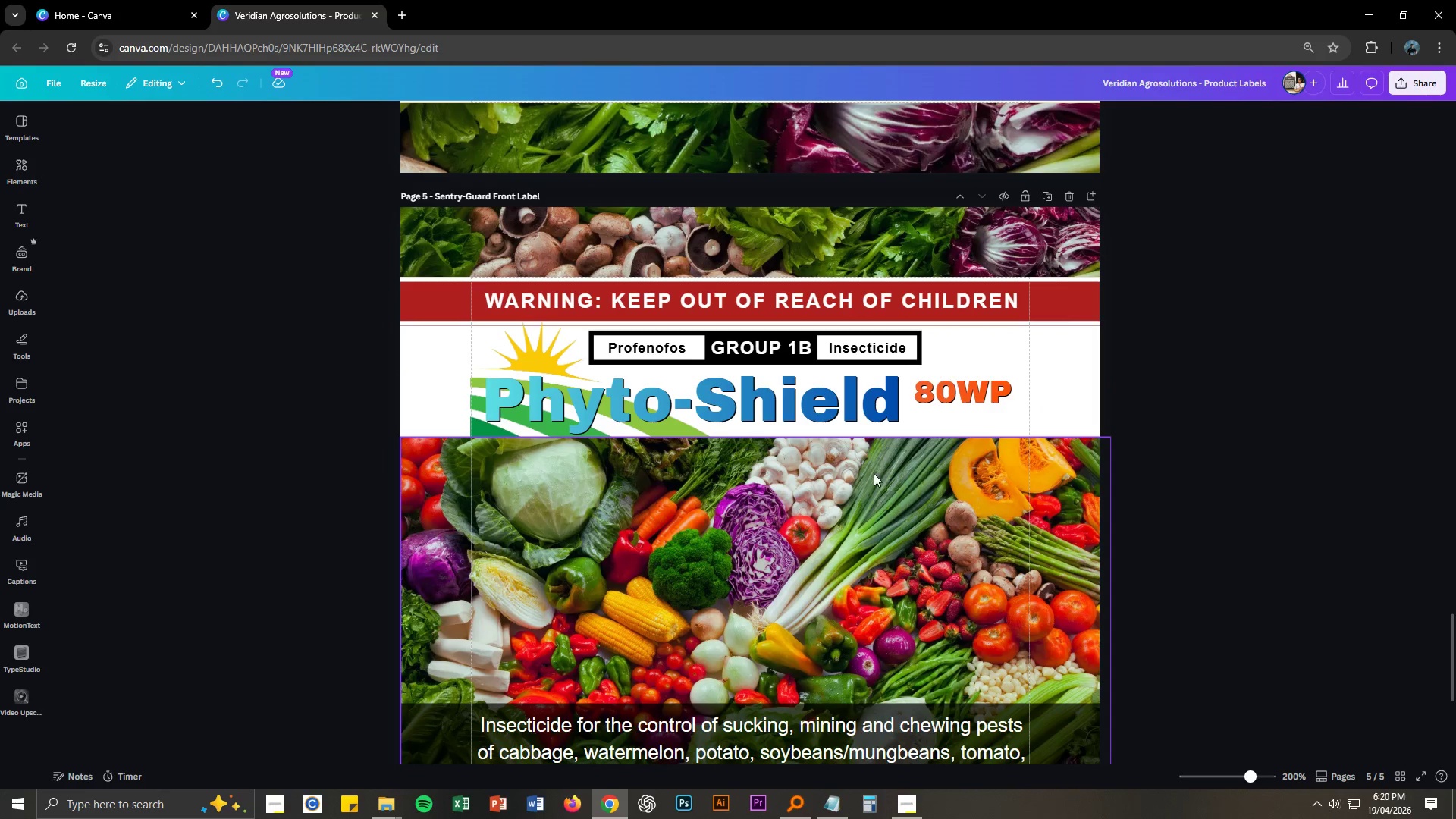 
left_click([852, 397])
 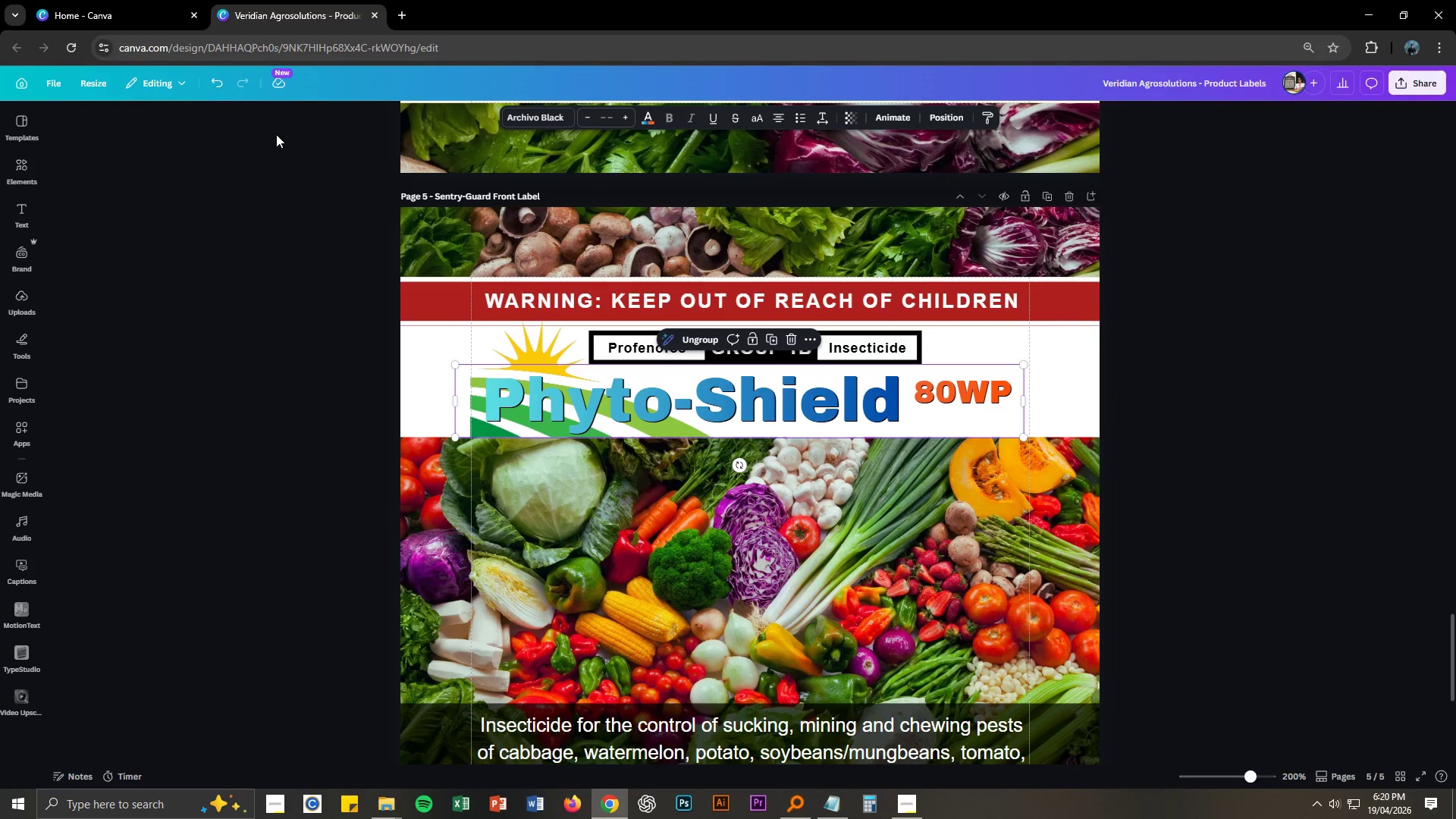 
left_click([652, 123])
 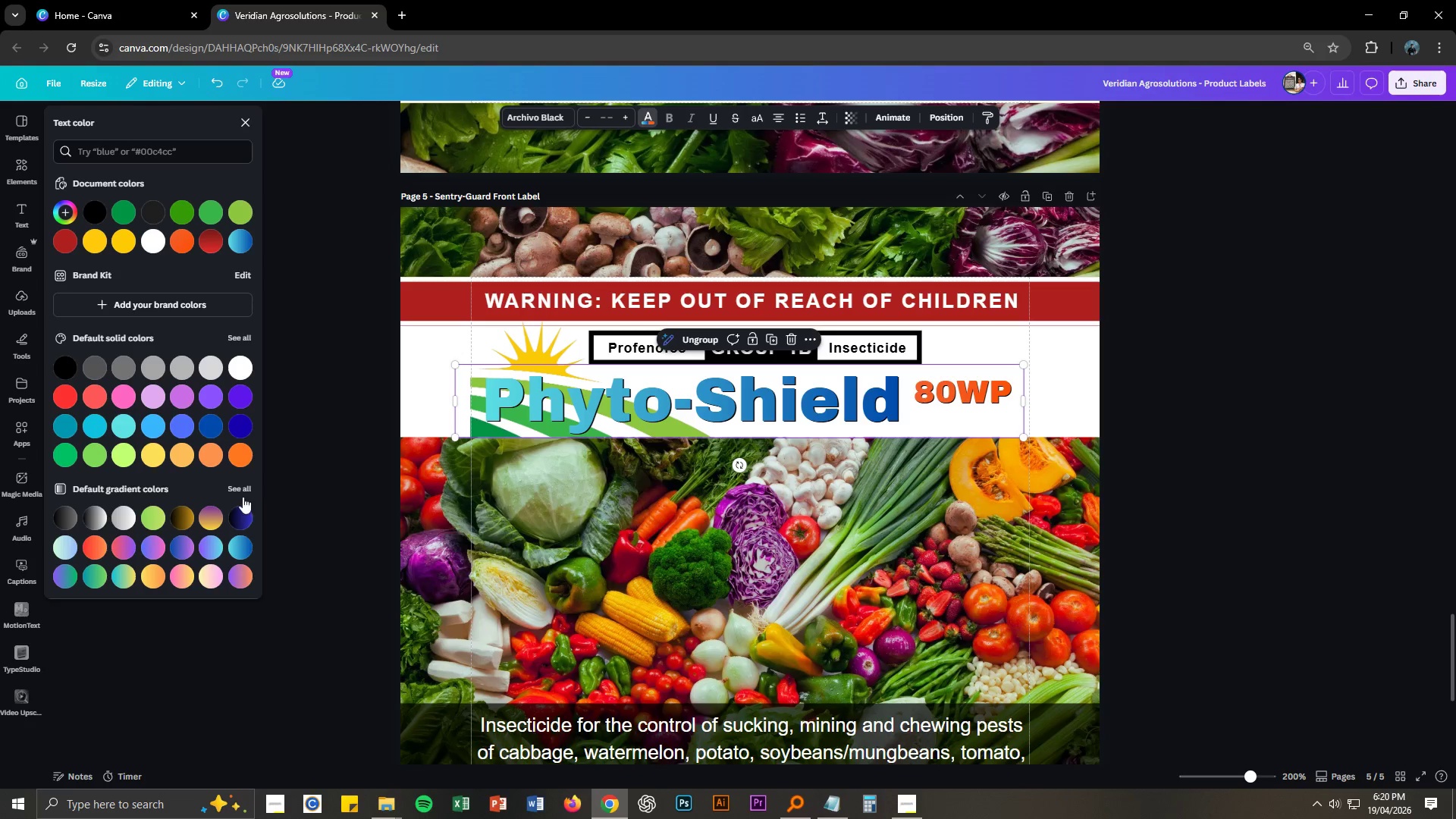 
left_click([245, 513])
 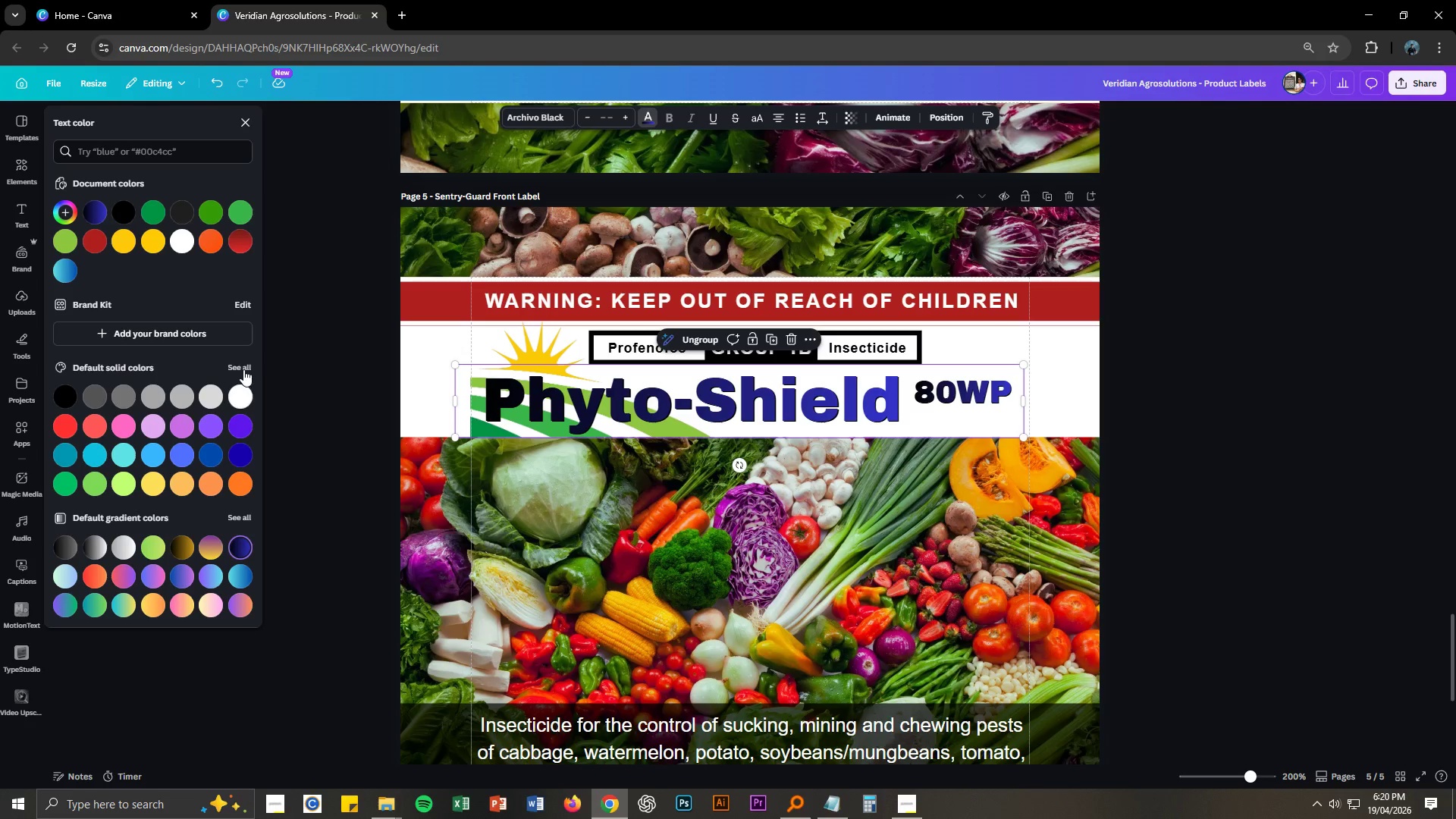 
left_click([243, 365])
 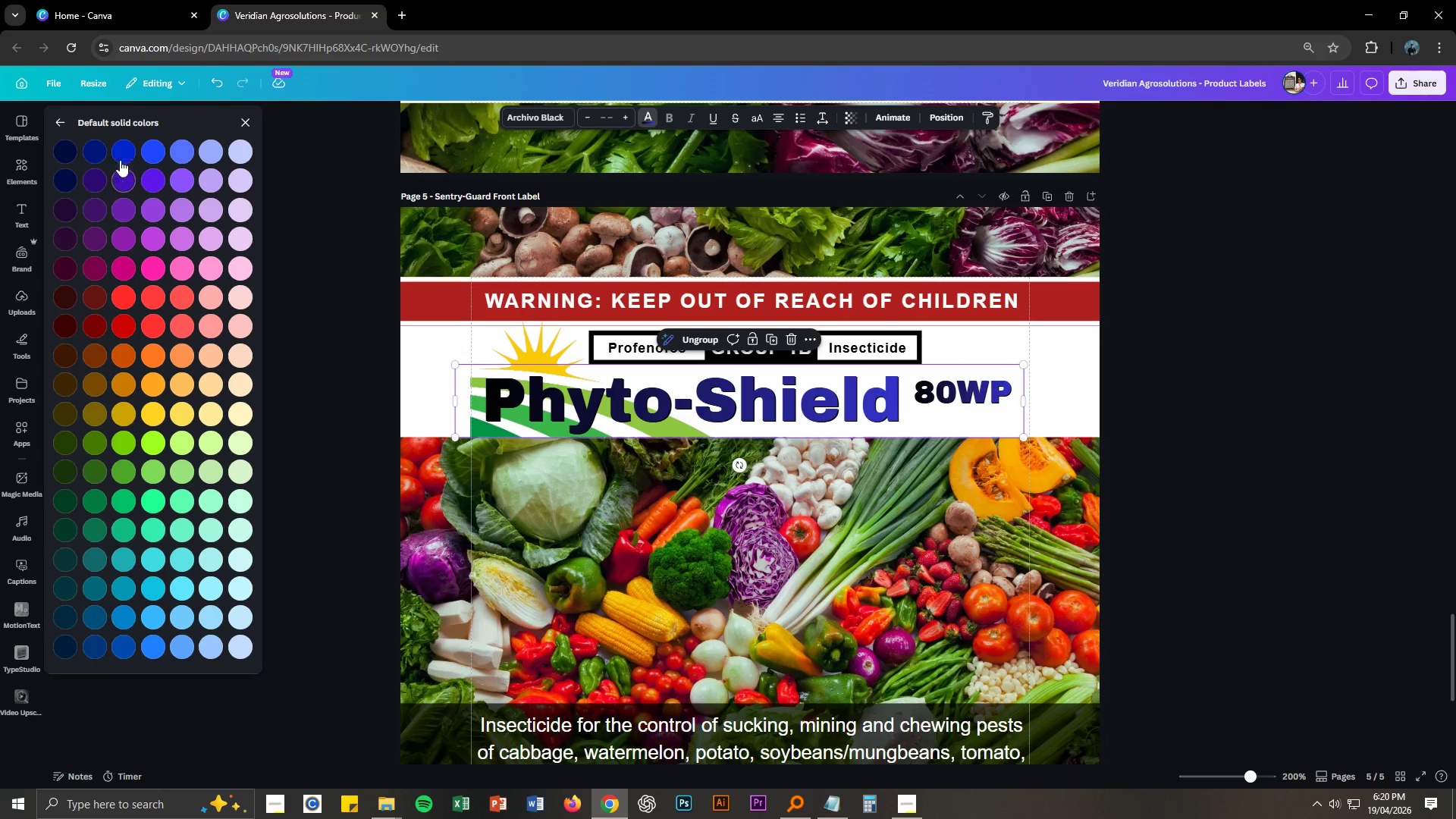 
left_click([56, 118])
 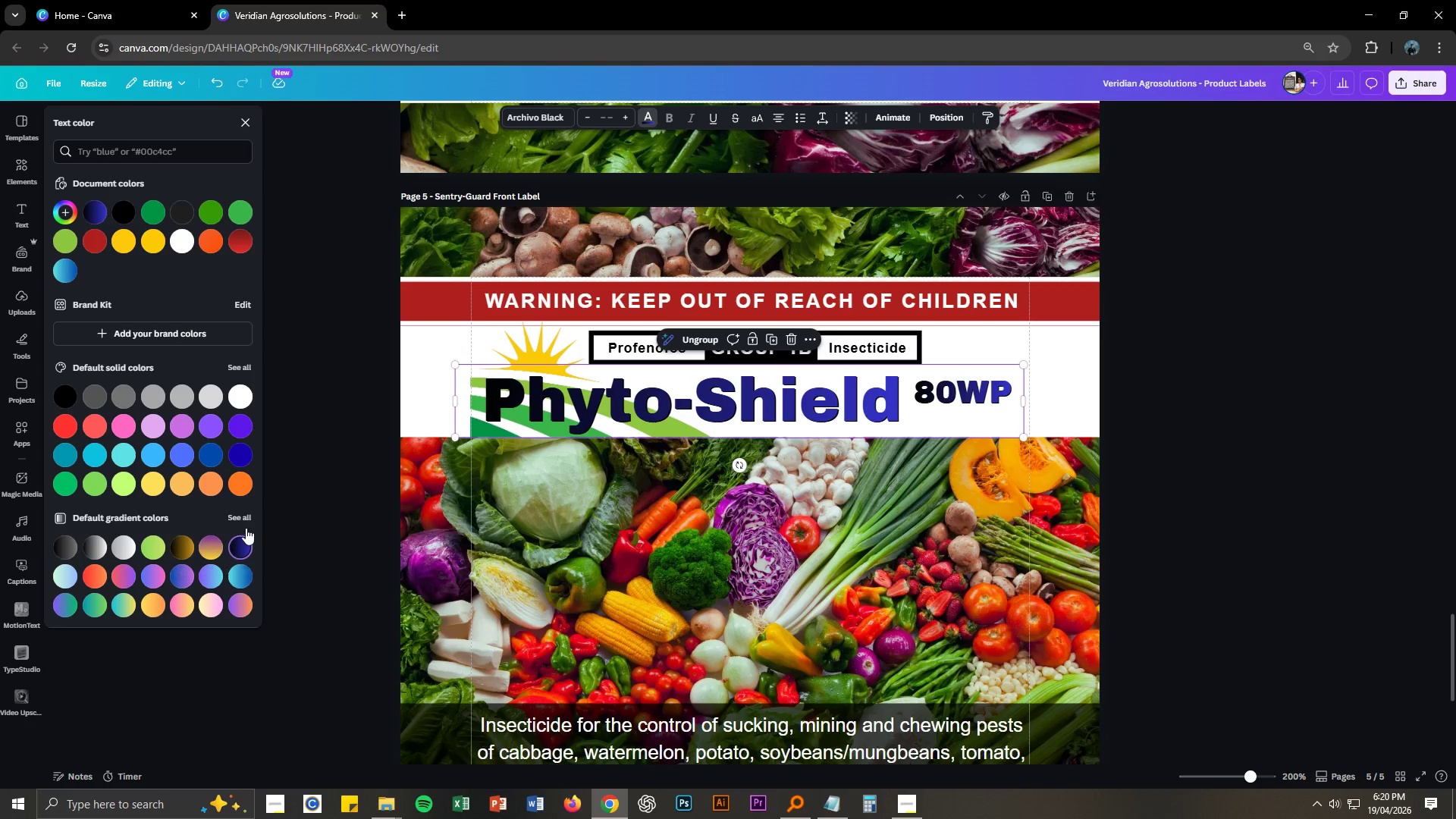 
left_click([243, 519])
 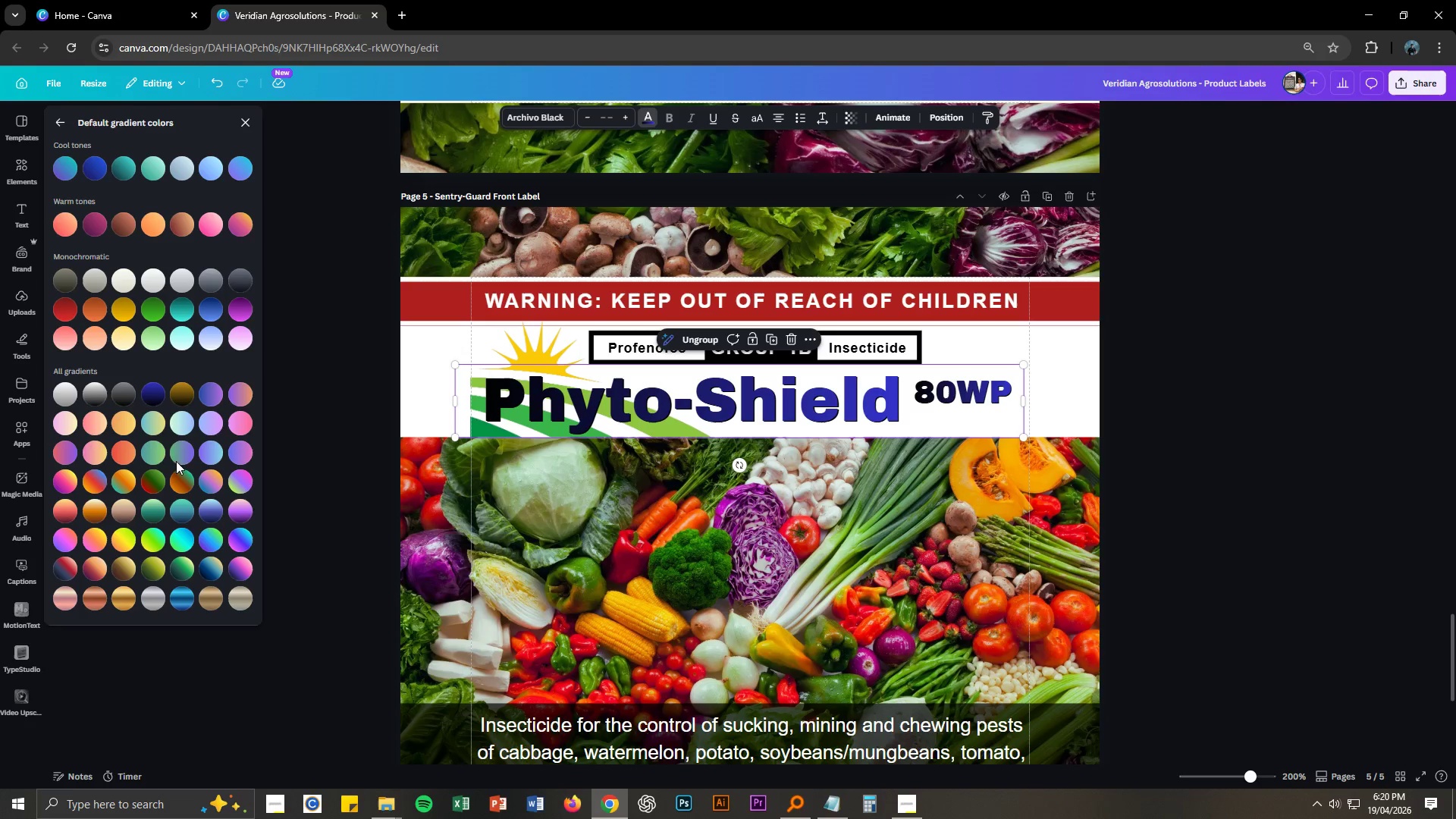 
scroll: coordinate [177, 457], scroll_direction: down, amount: 1.0
 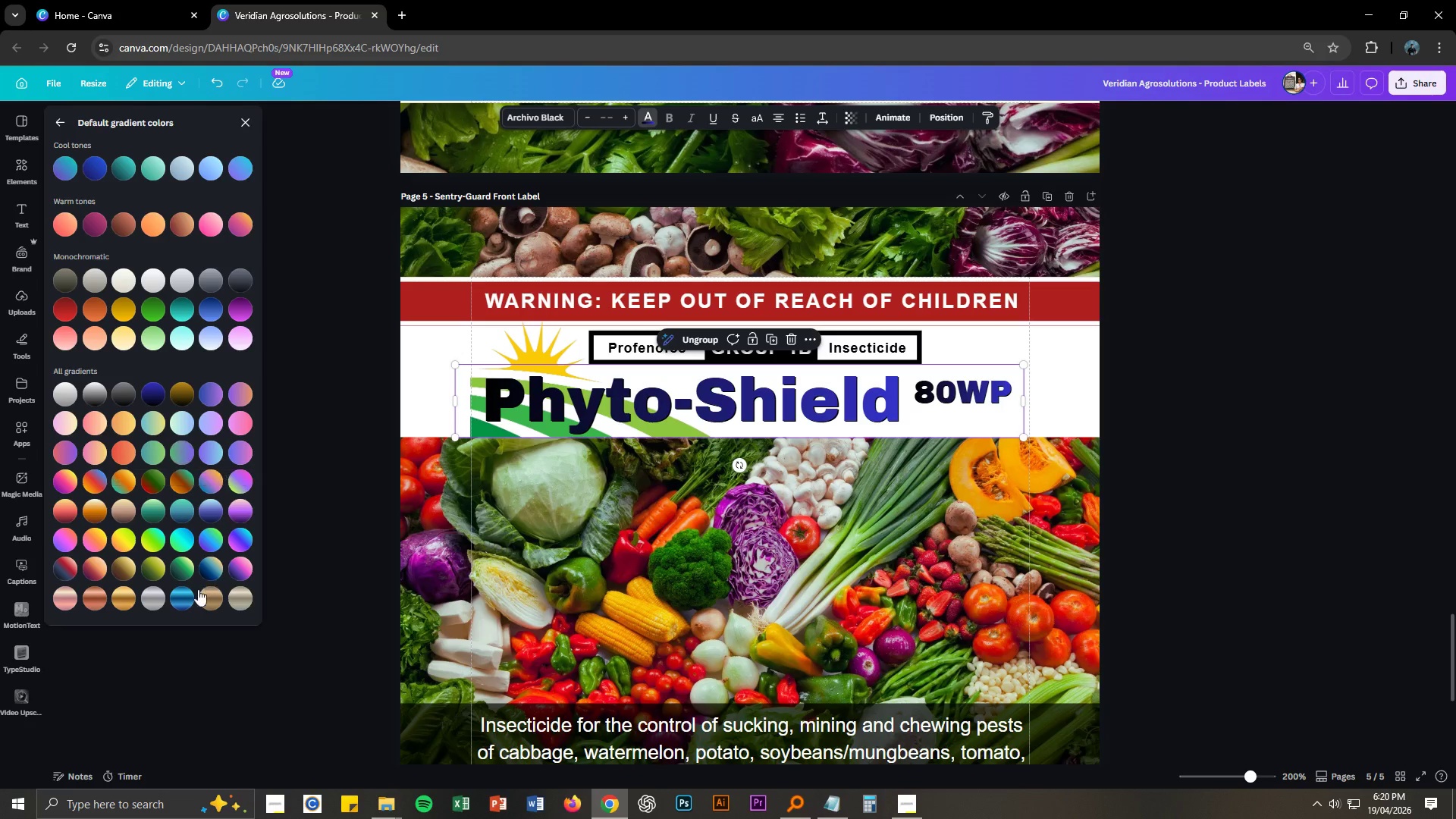 
left_click([184, 599])
 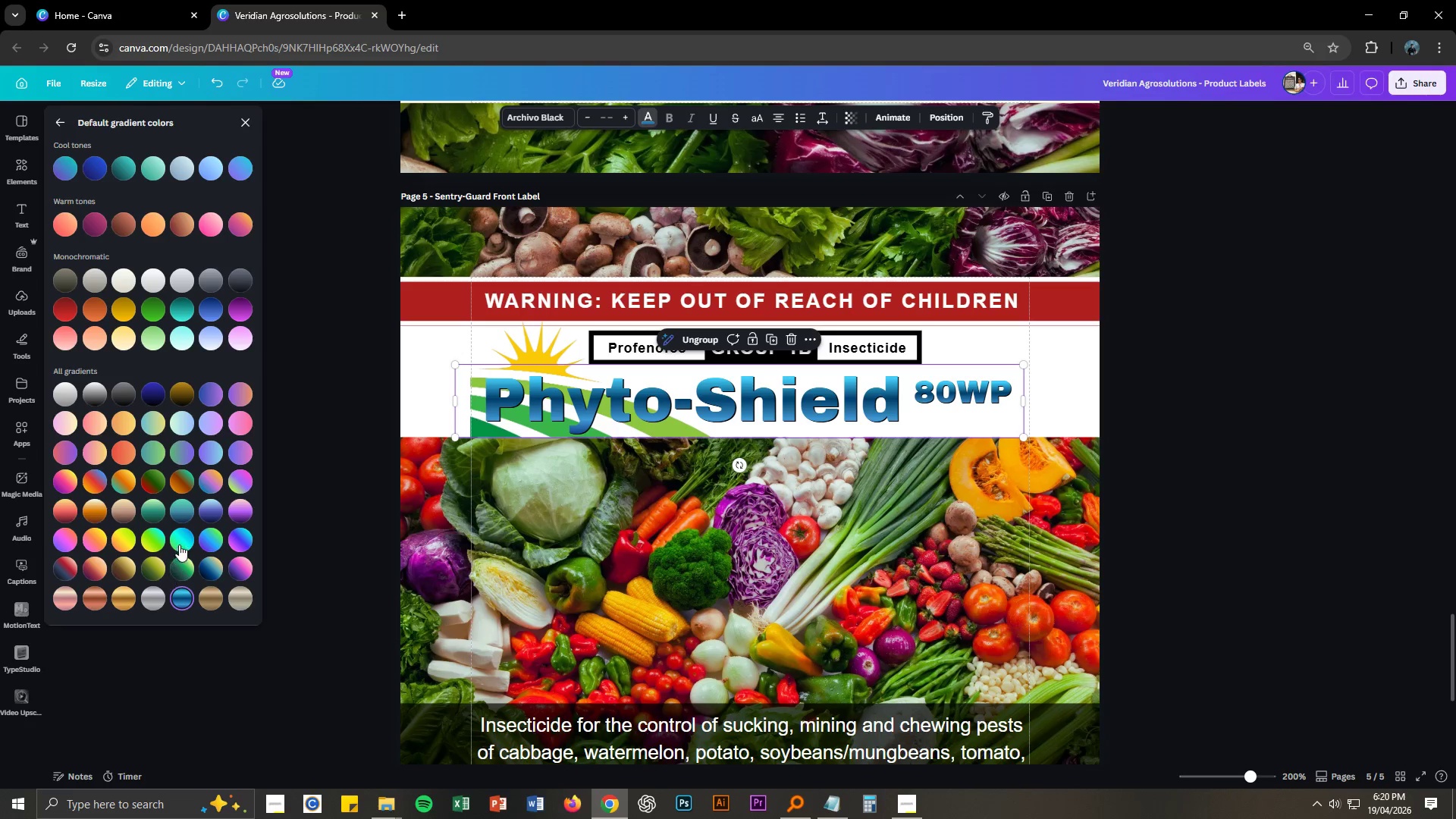 
left_click([158, 395])
 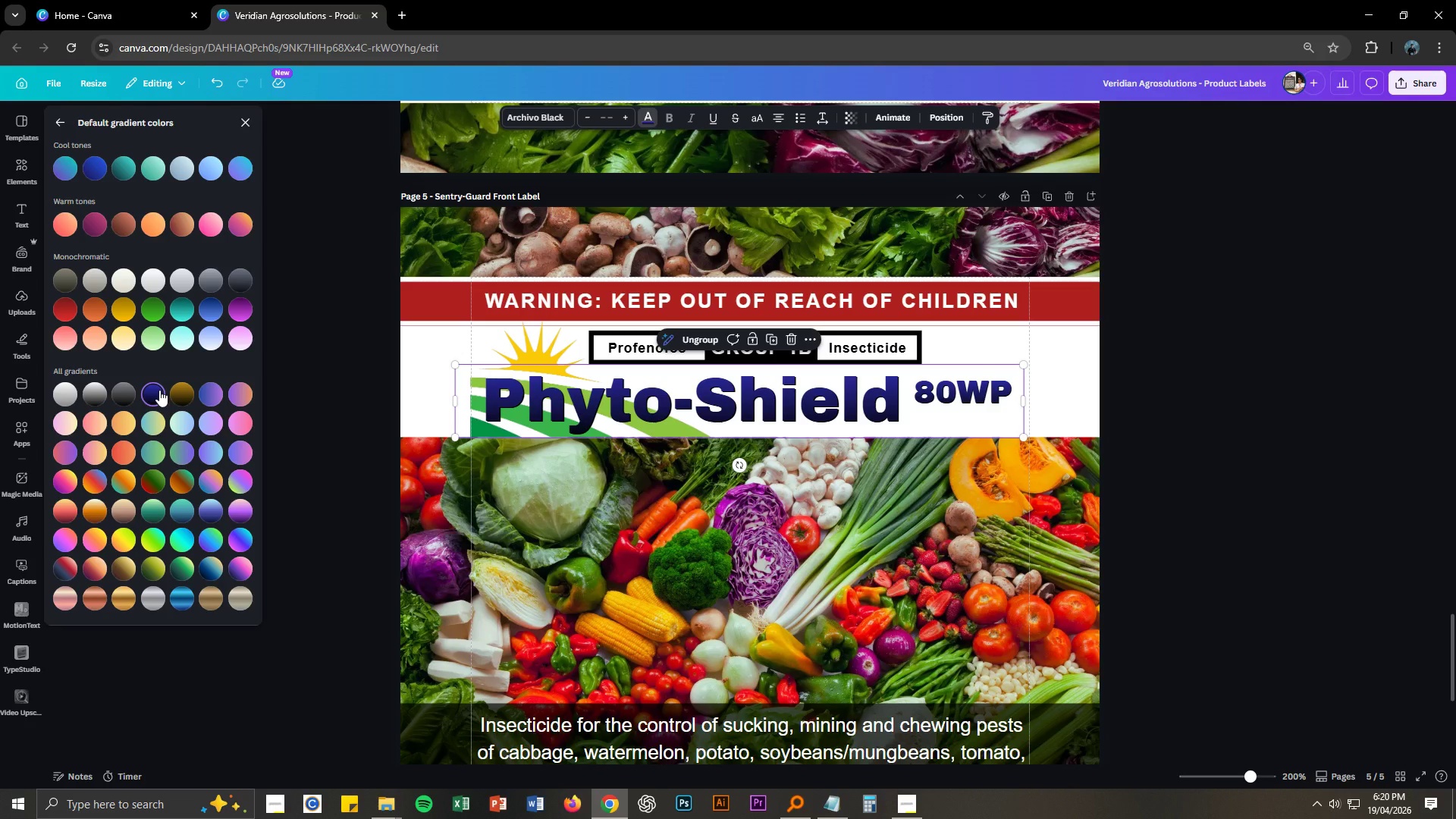 
wait(9.31)
 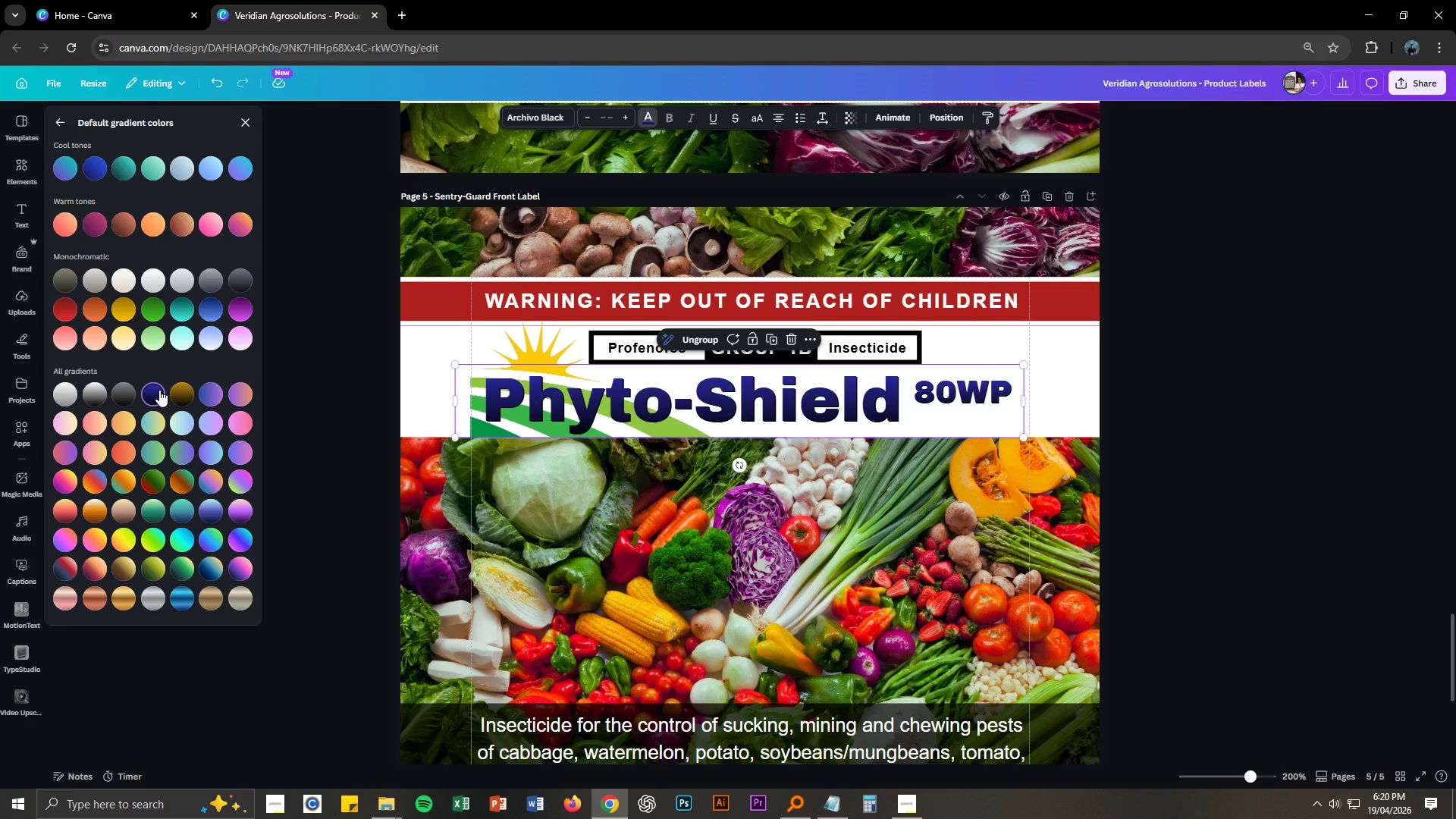 
left_click([61, 120])
 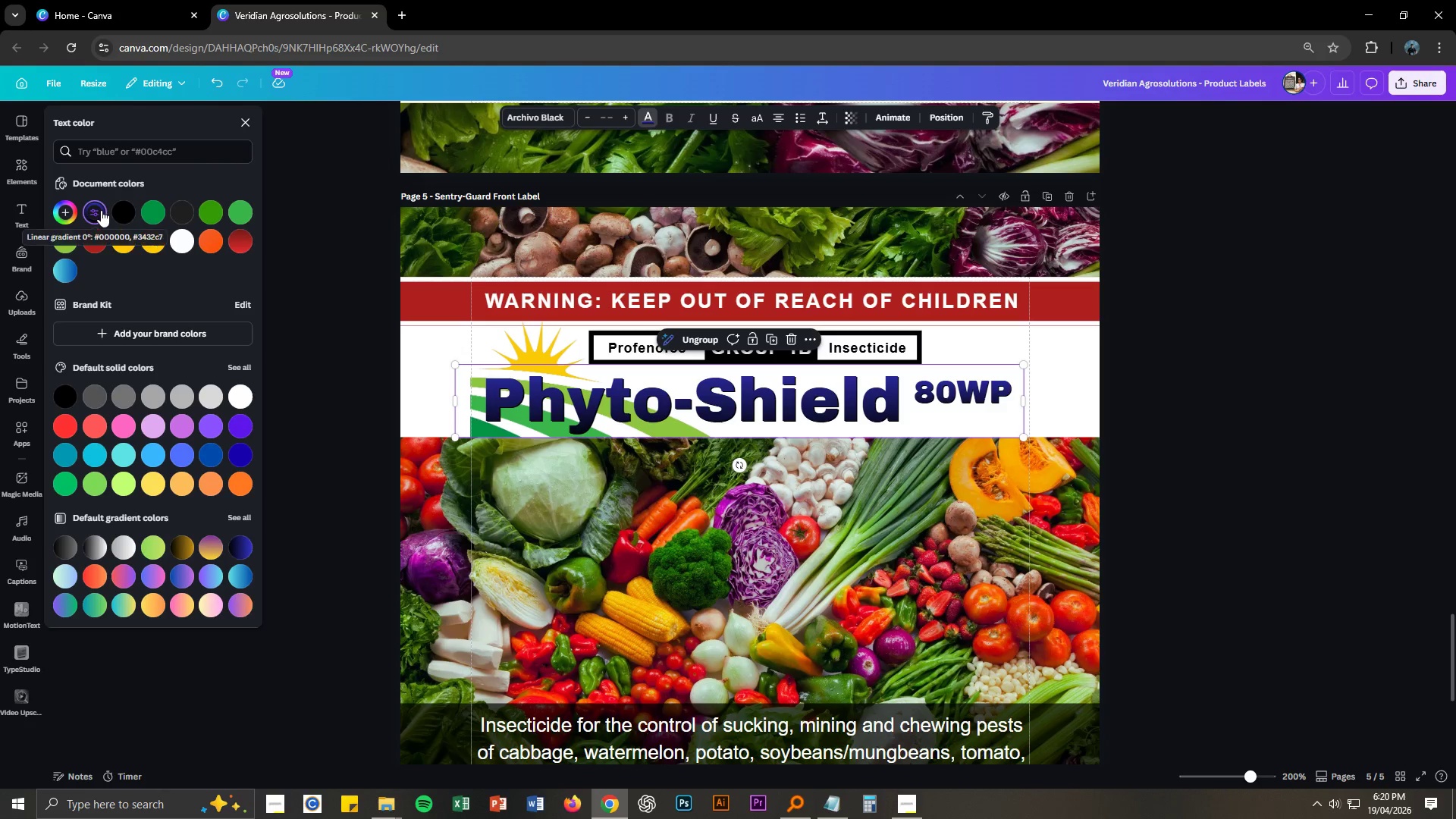 
left_click([93, 210])
 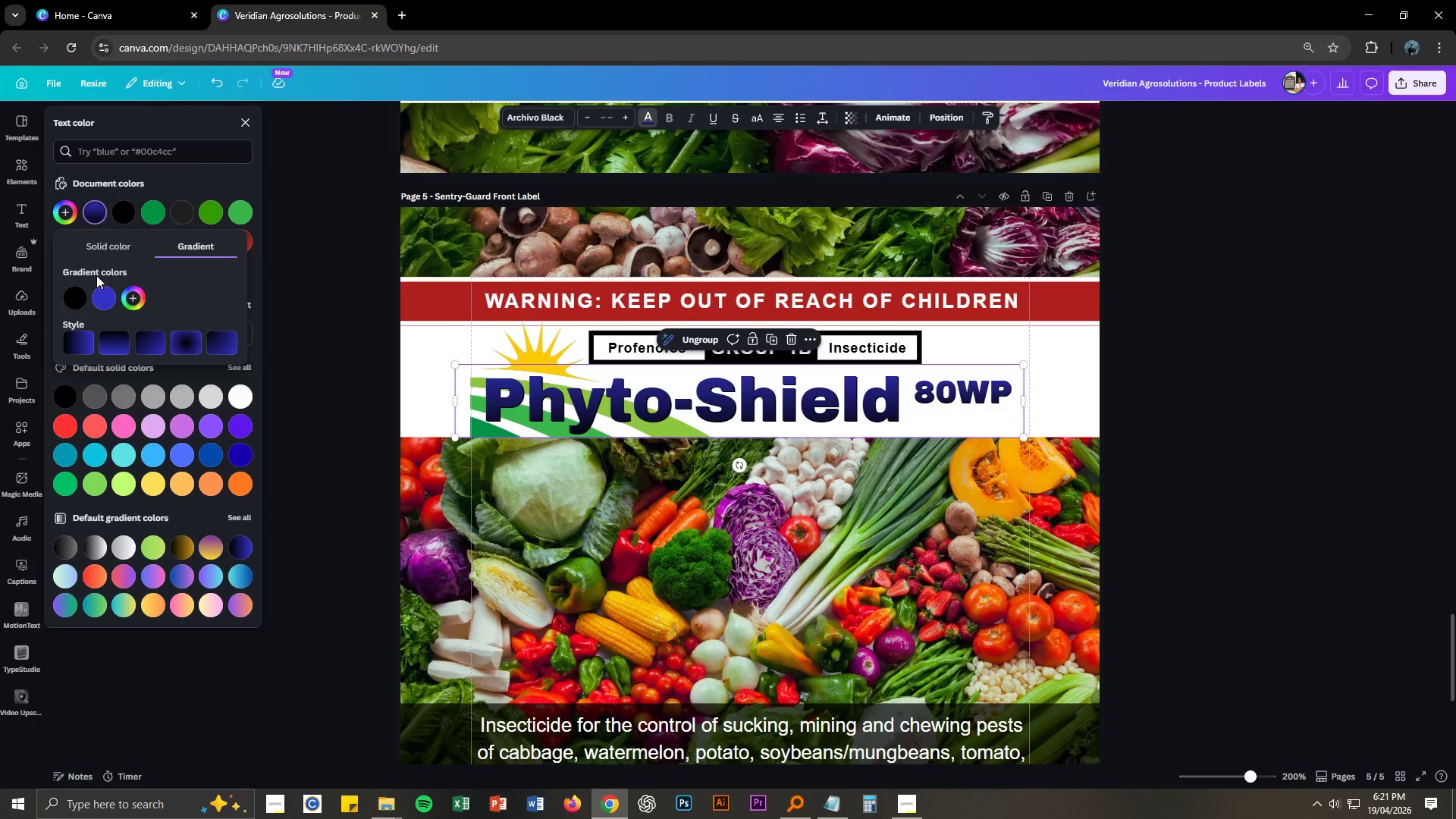 
left_click([76, 301])
 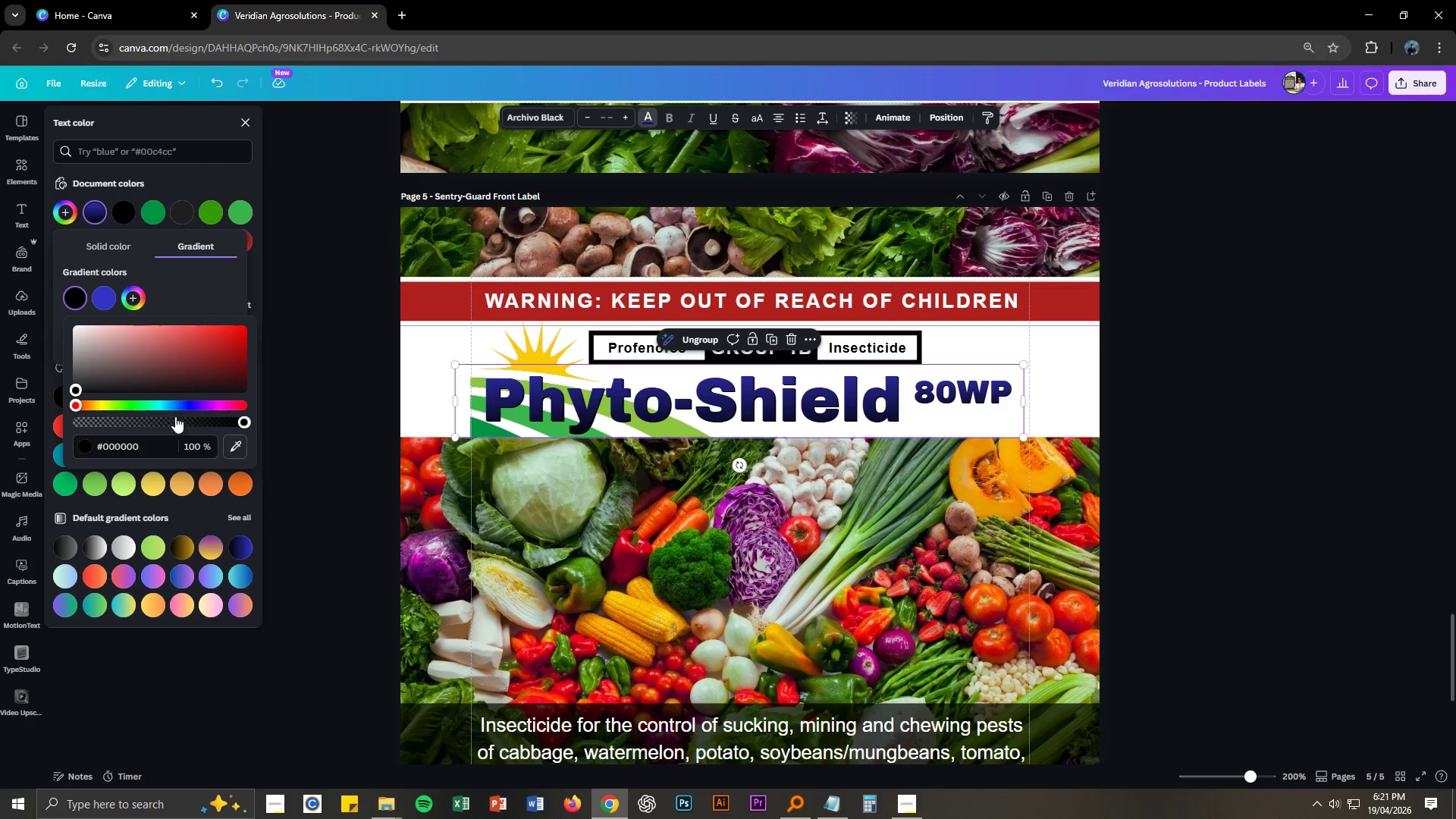 
left_click([190, 406])
 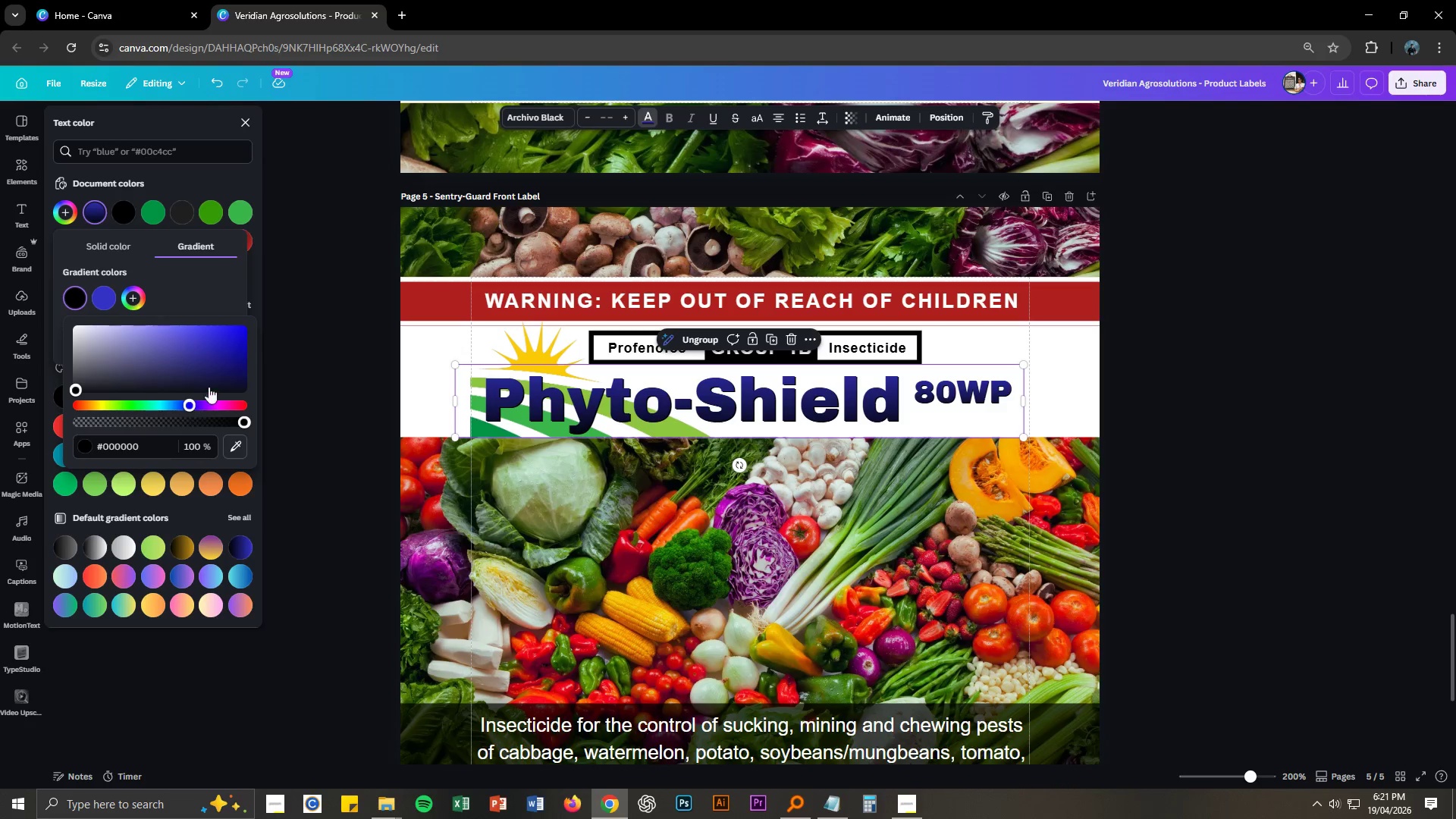 
left_click_drag(start_coordinate=[226, 370], to_coordinate=[240, 380])
 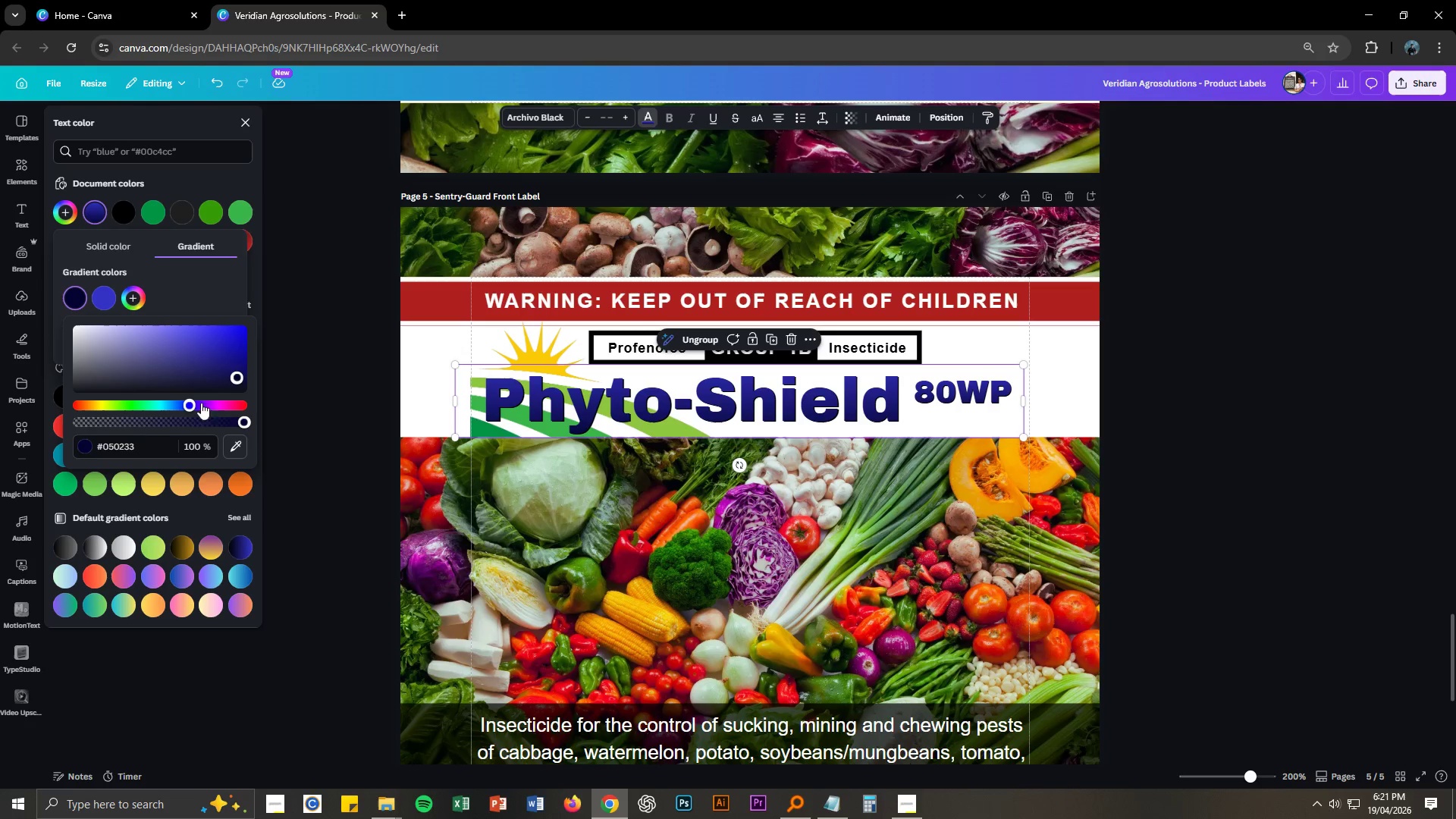 
left_click_drag(start_coordinate=[243, 364], to_coordinate=[236, 364])
 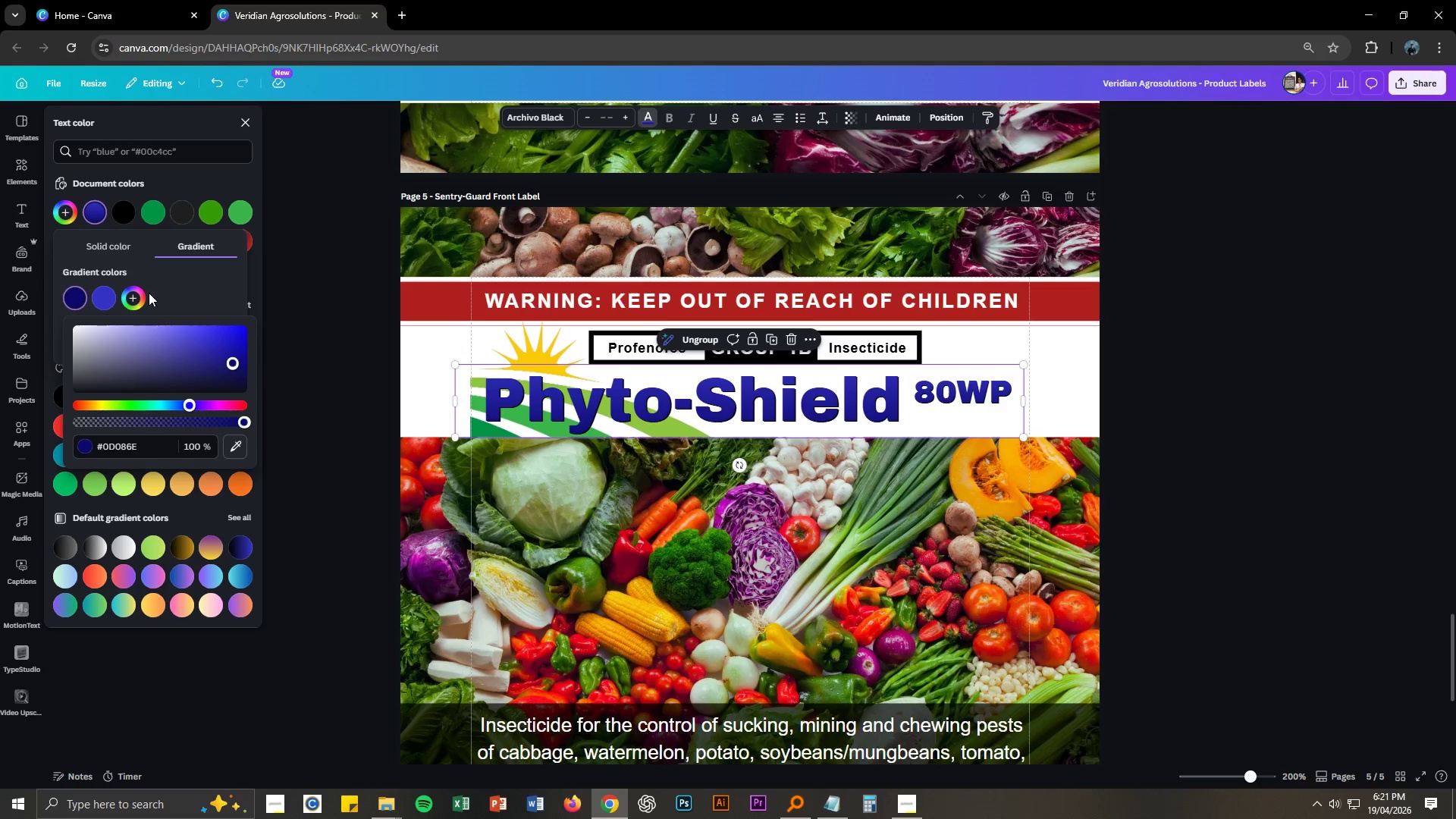 
left_click([110, 296])
 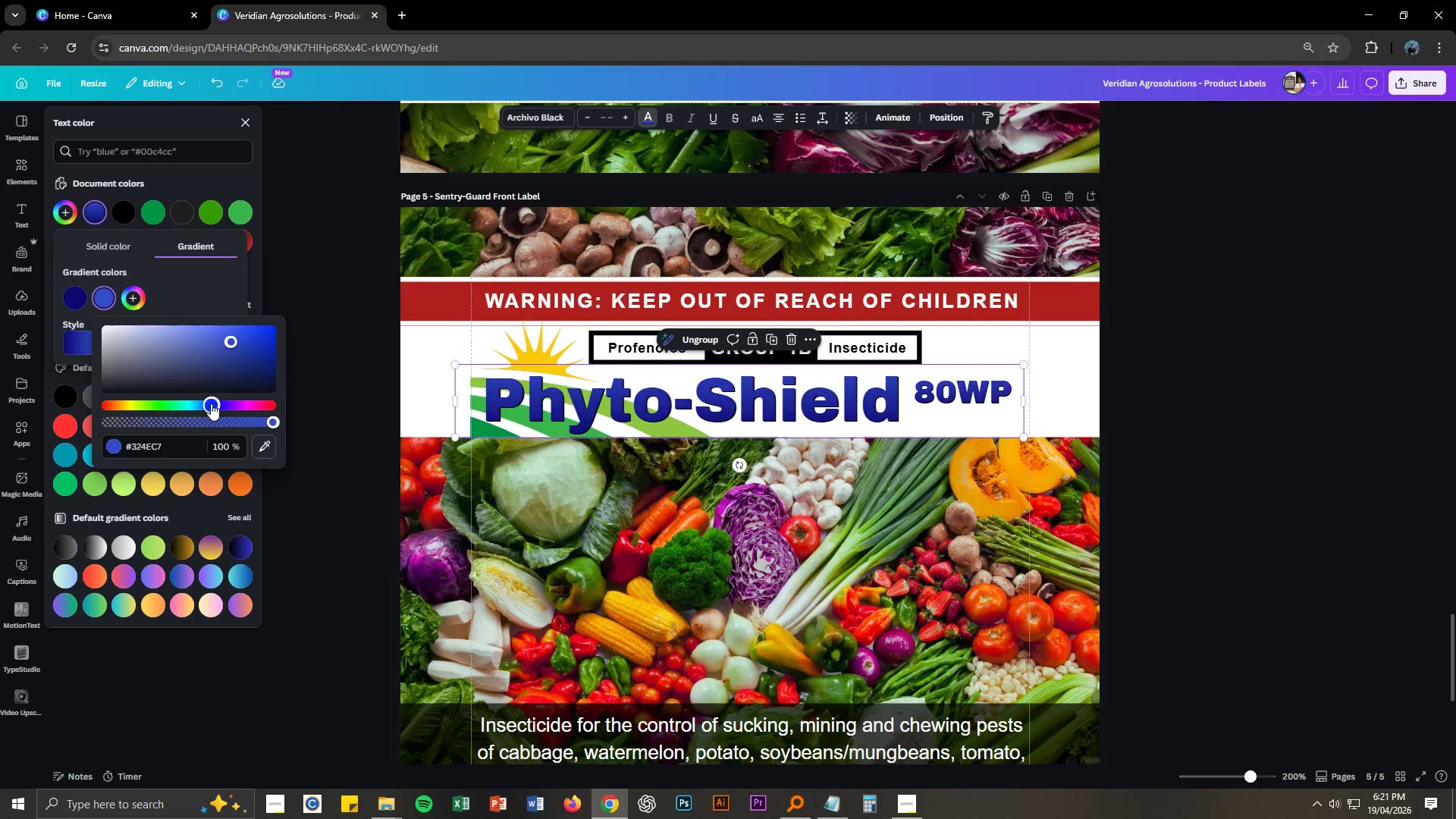 
left_click_drag(start_coordinate=[271, 338], to_coordinate=[276, 325])
 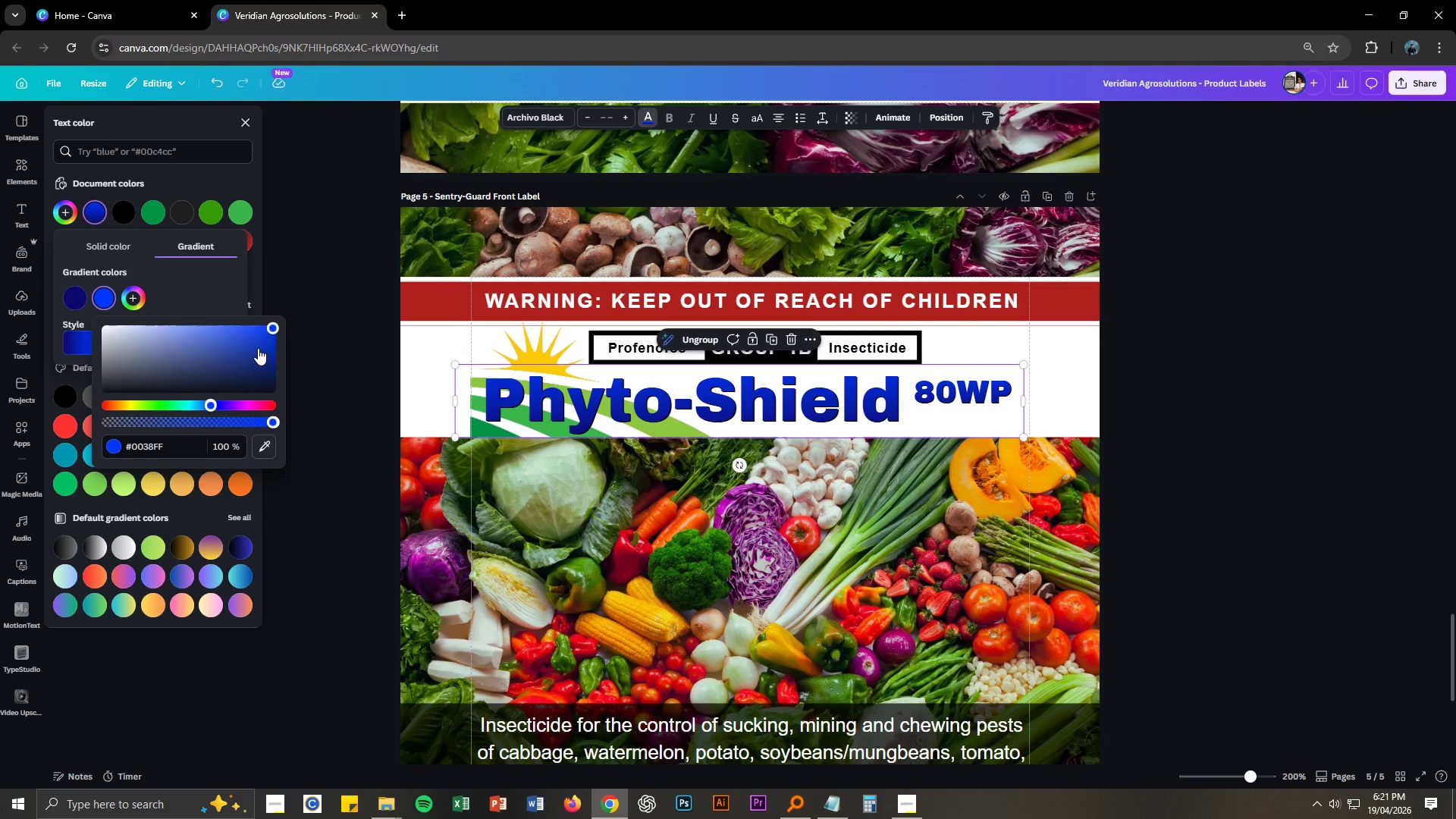 
left_click_drag(start_coordinate=[257, 348], to_coordinate=[249, 319])
 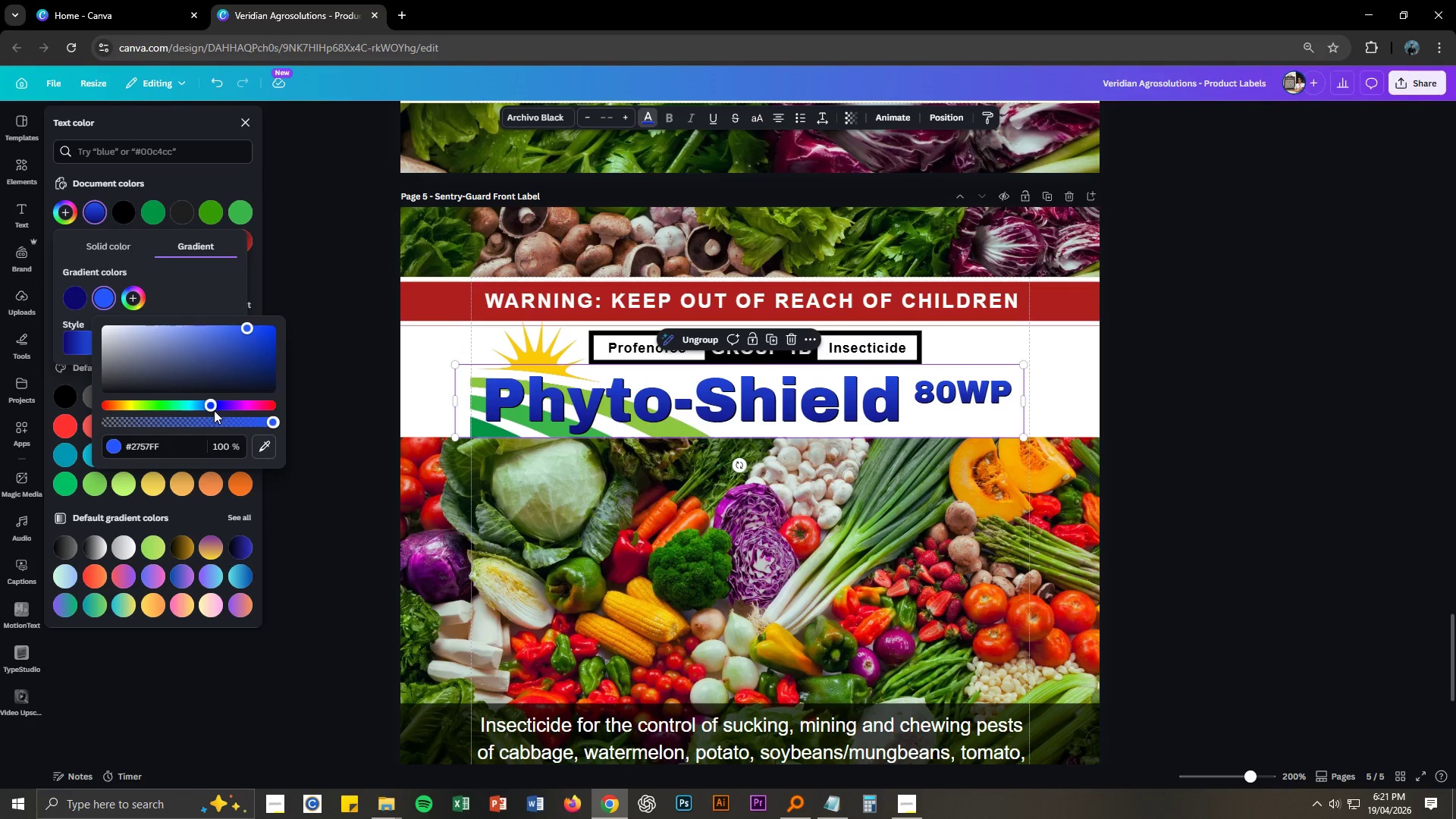 
left_click_drag(start_coordinate=[207, 407], to_coordinate=[196, 407])
 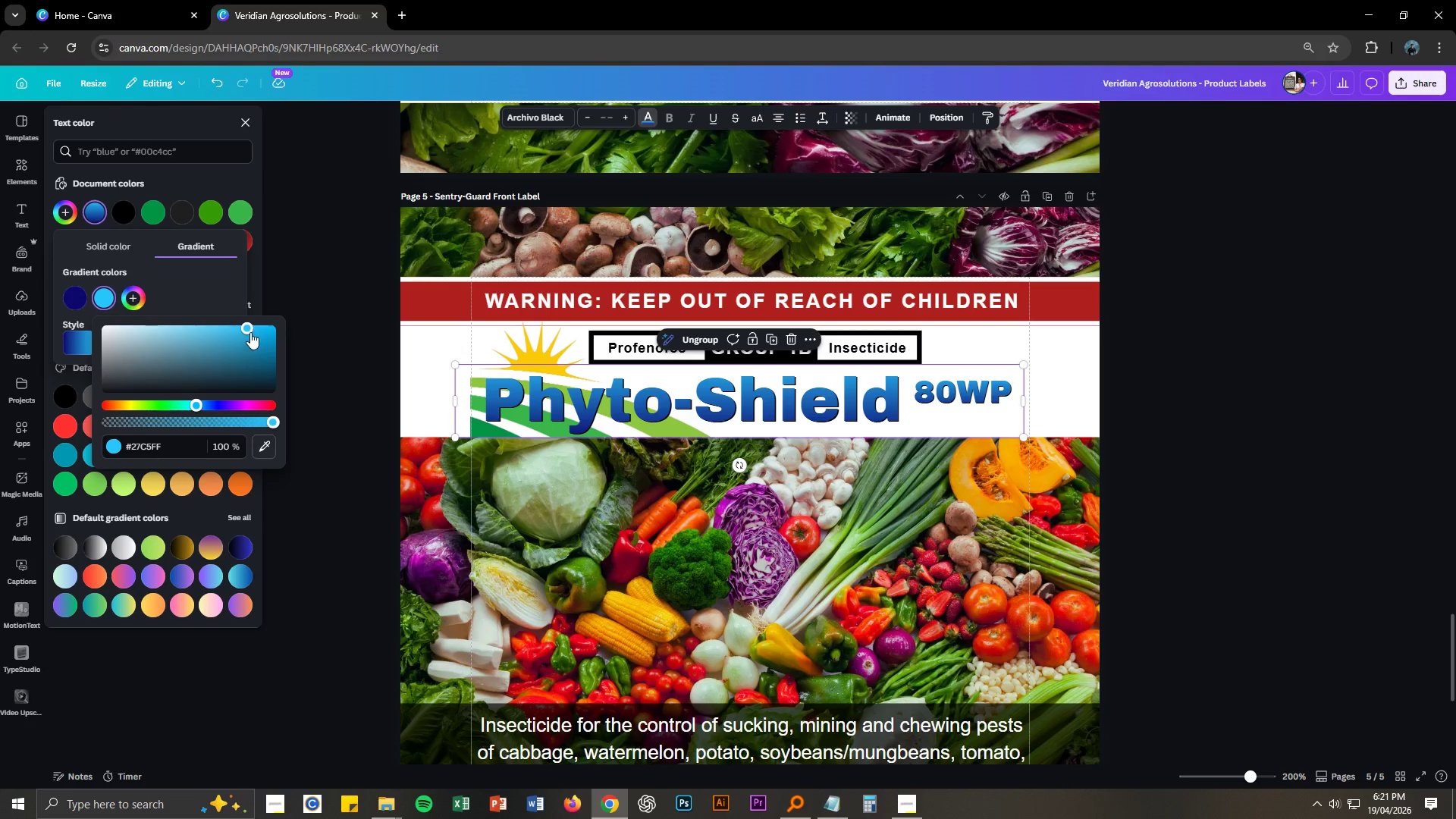 
left_click_drag(start_coordinate=[249, 329], to_coordinate=[289, 314])
 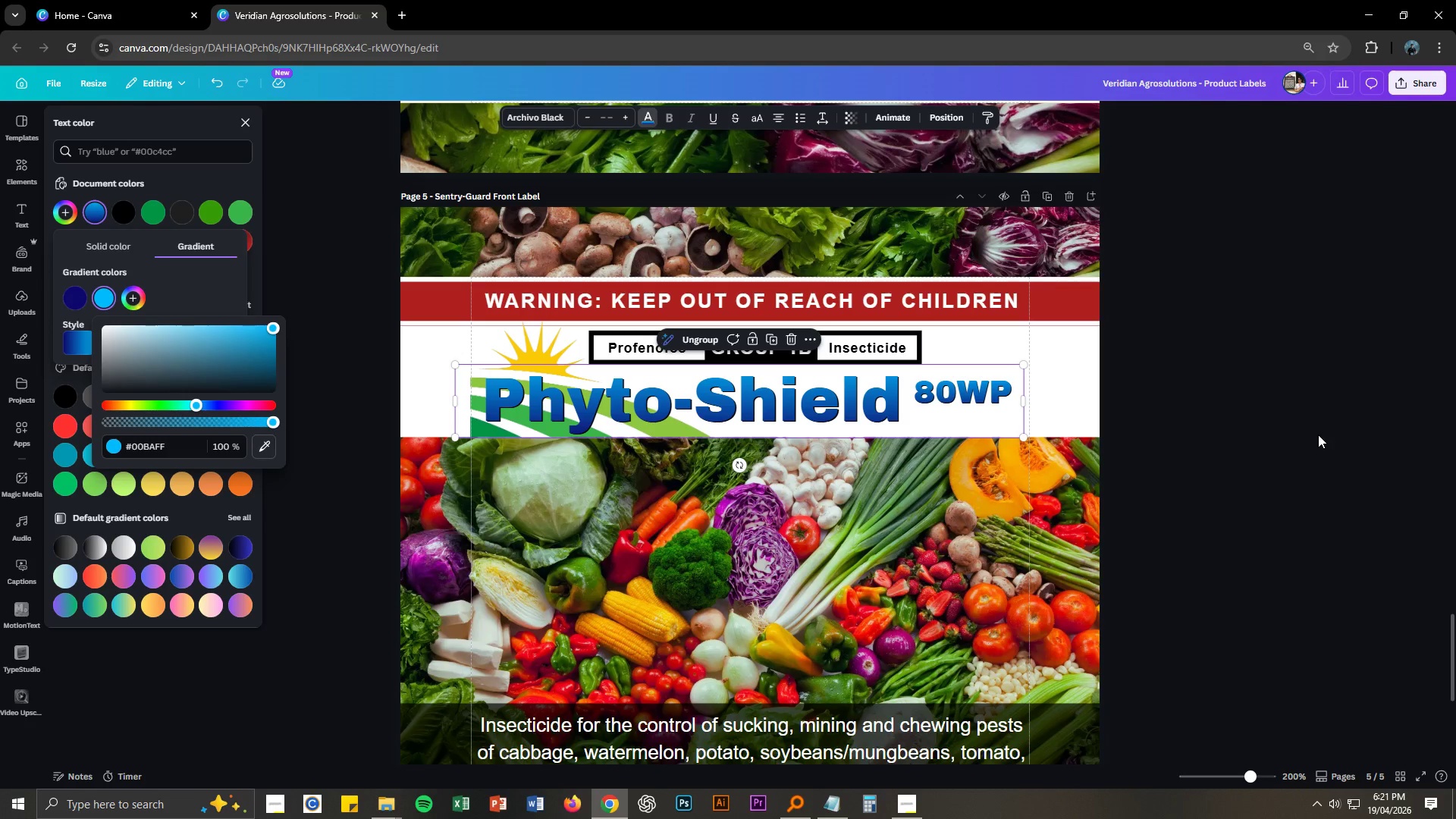 
left_click([1310, 436])
 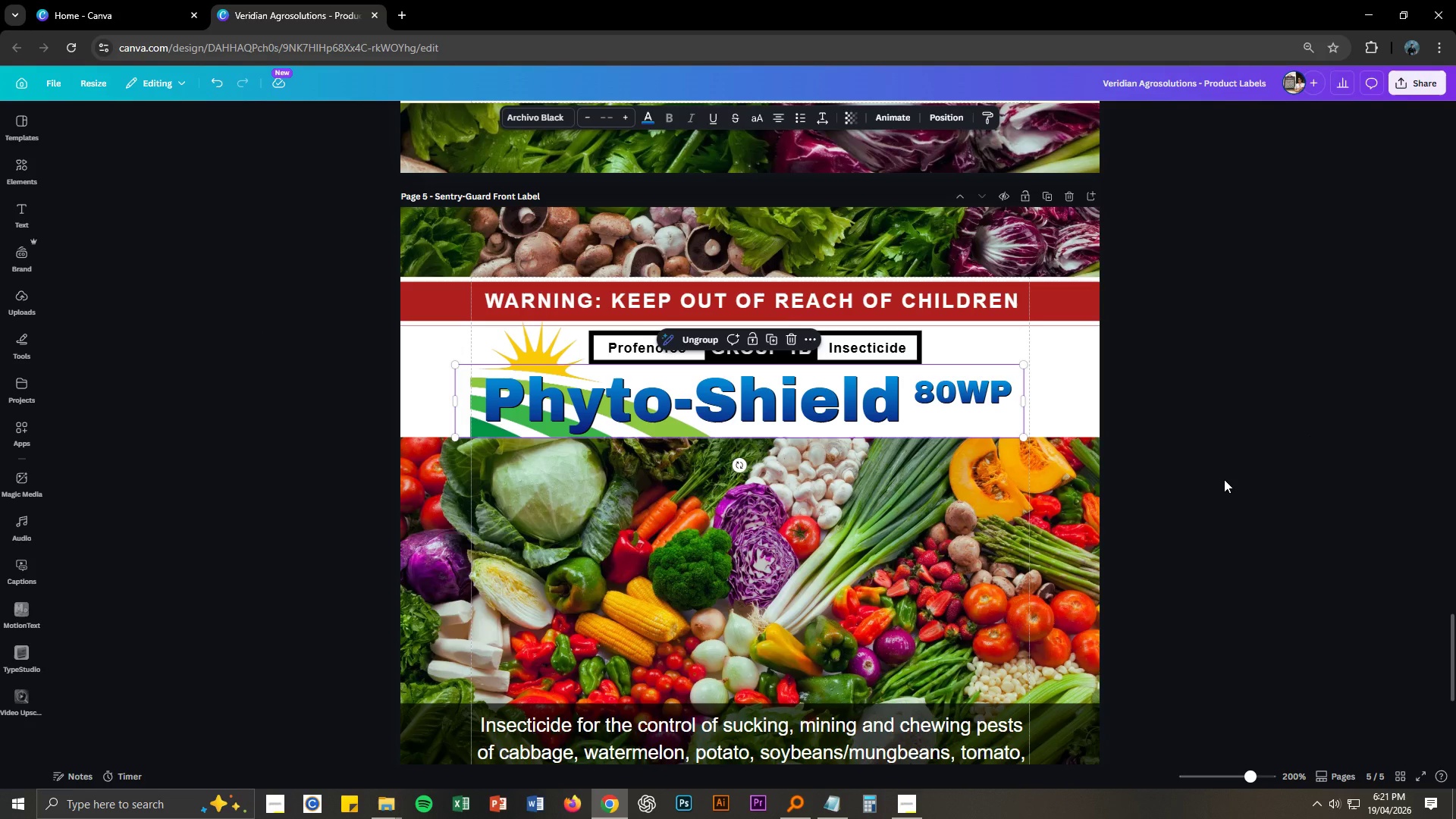 
left_click([1224, 479])
 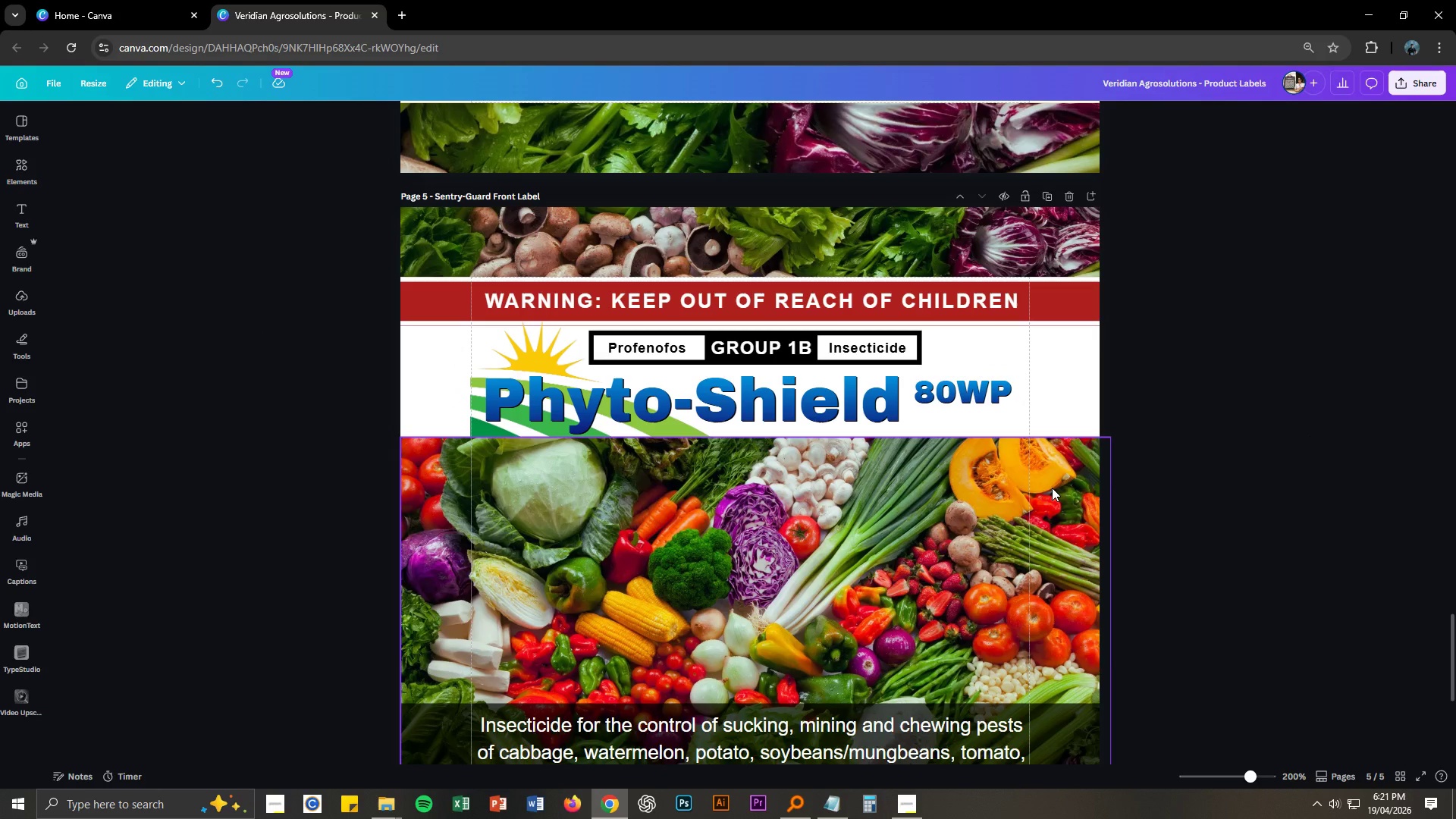 
left_click([1052, 488])
 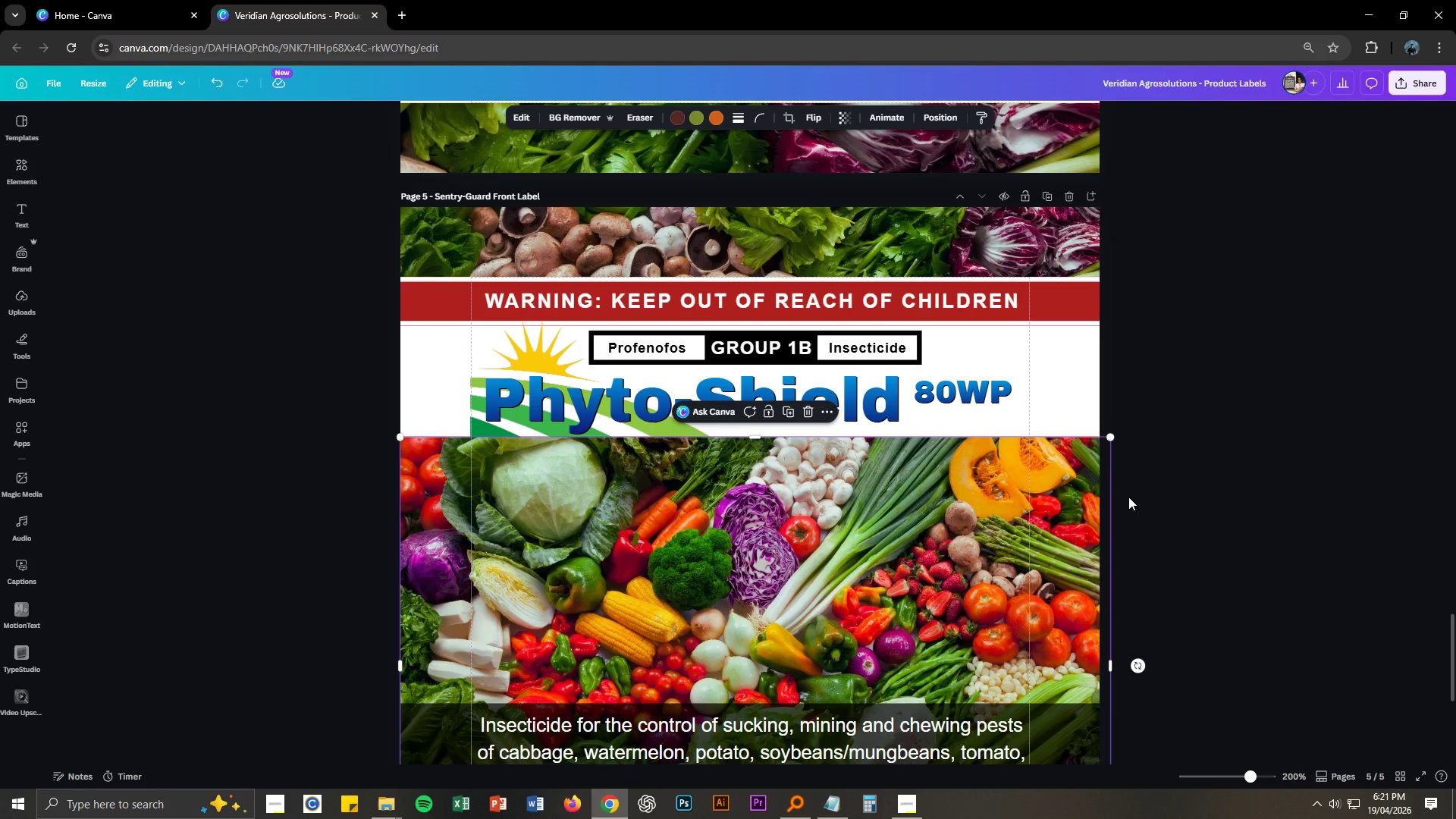 
key(Delete)
 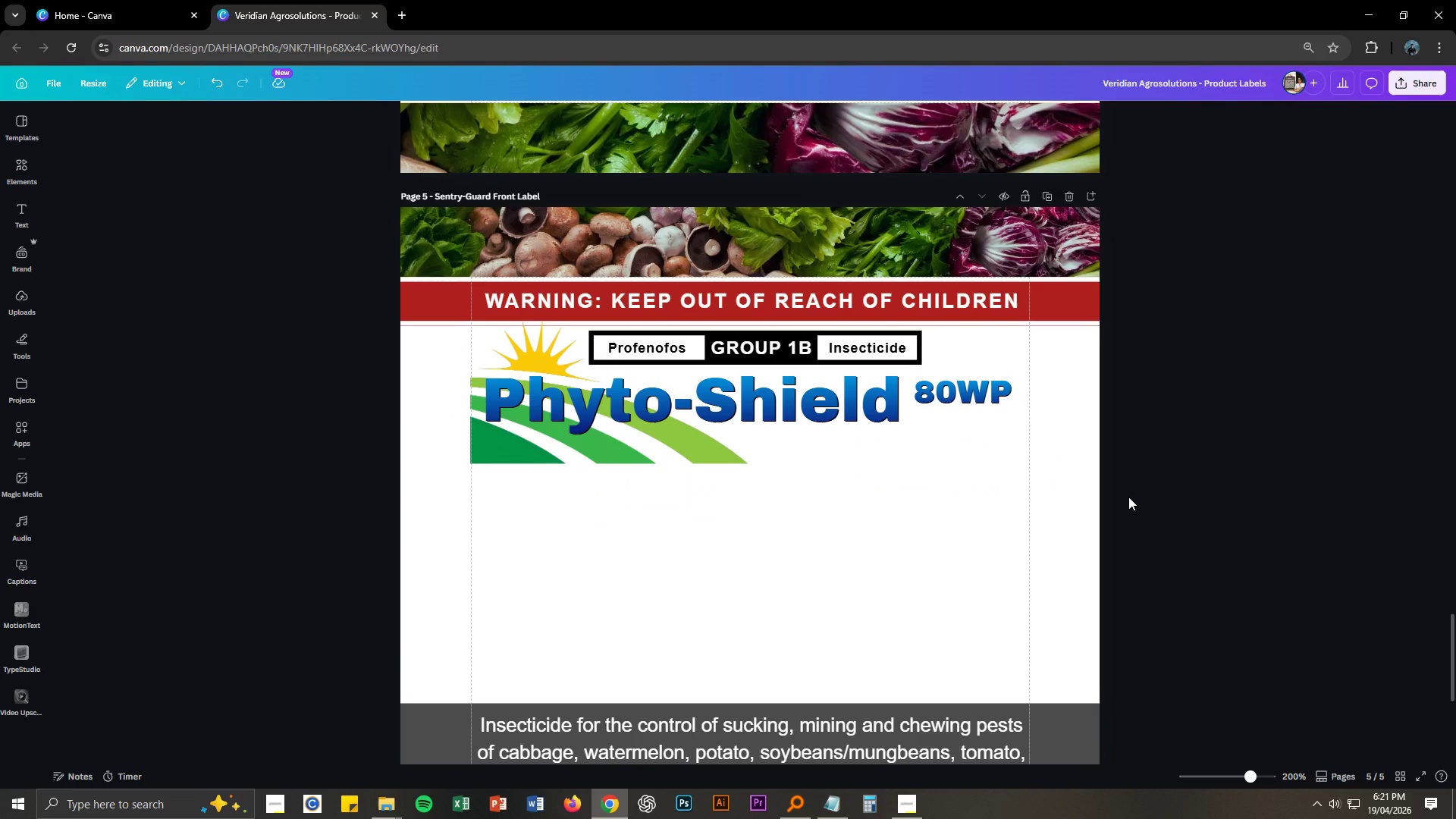 
scroll: coordinate [1128, 497], scroll_direction: down, amount: 2.0
 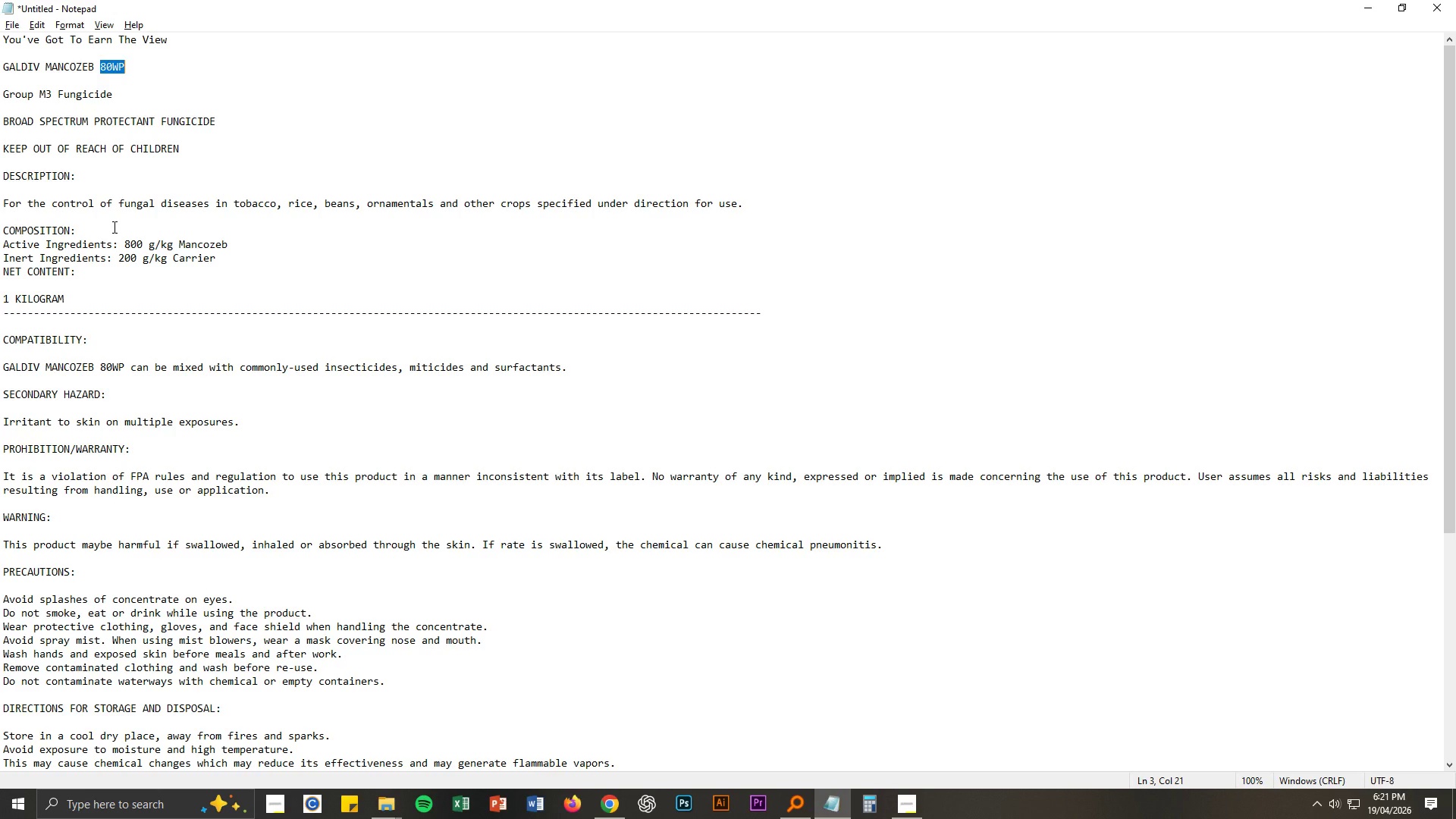 
wait(9.98)
 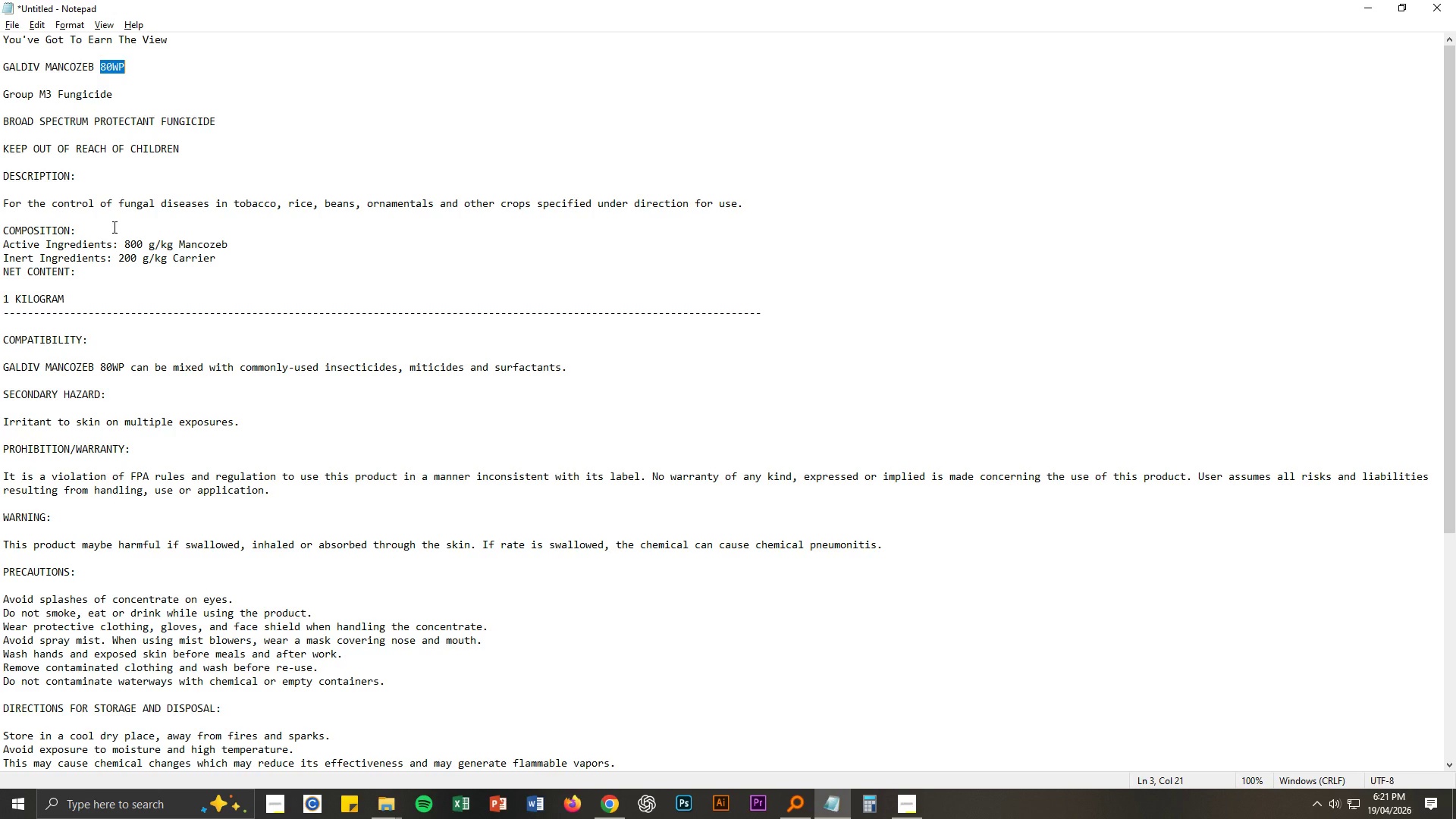 
left_click_drag(start_coordinate=[3, 120], to_coordinate=[215, 125])
 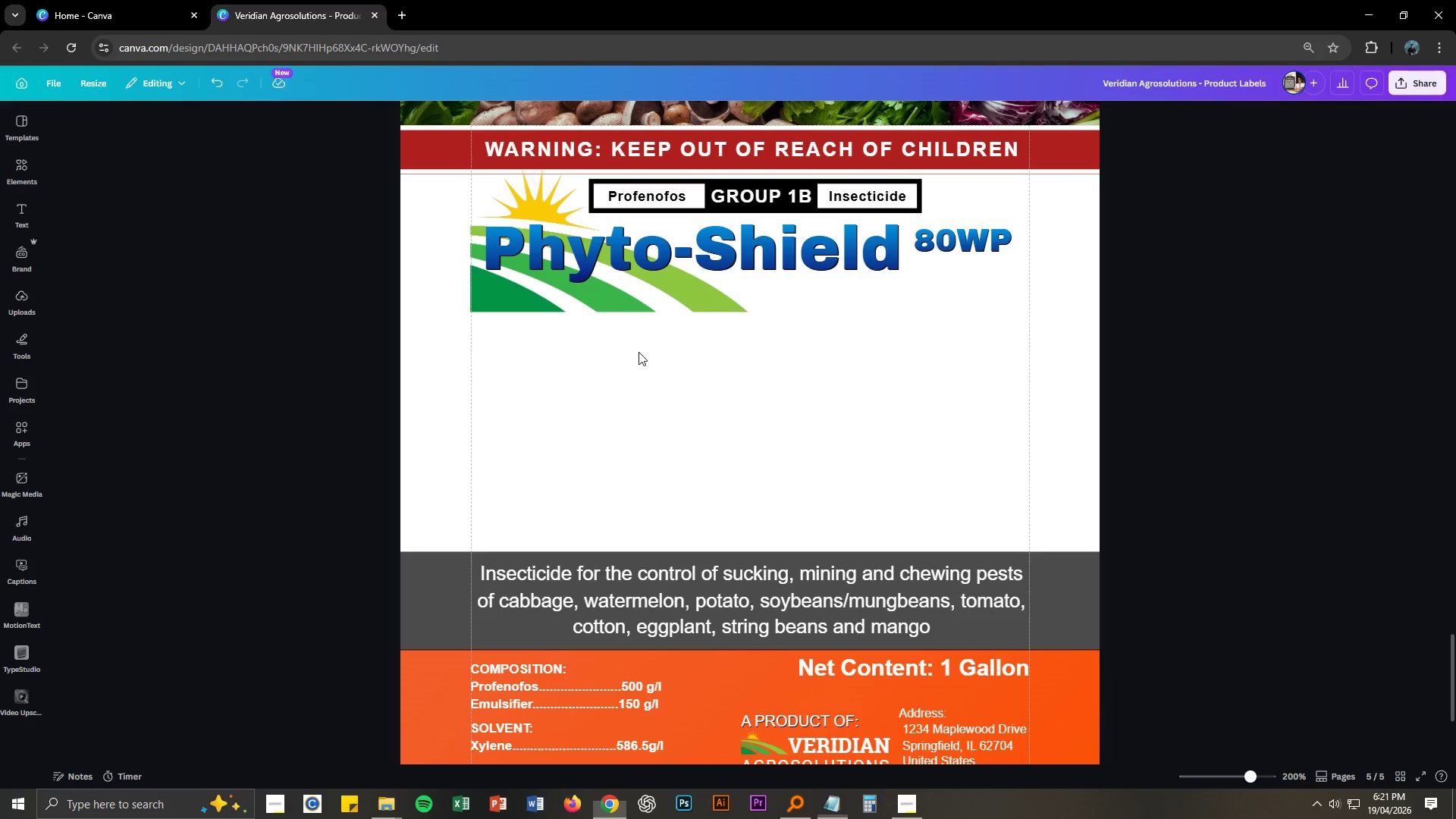 
key(Control+ControlLeft)
 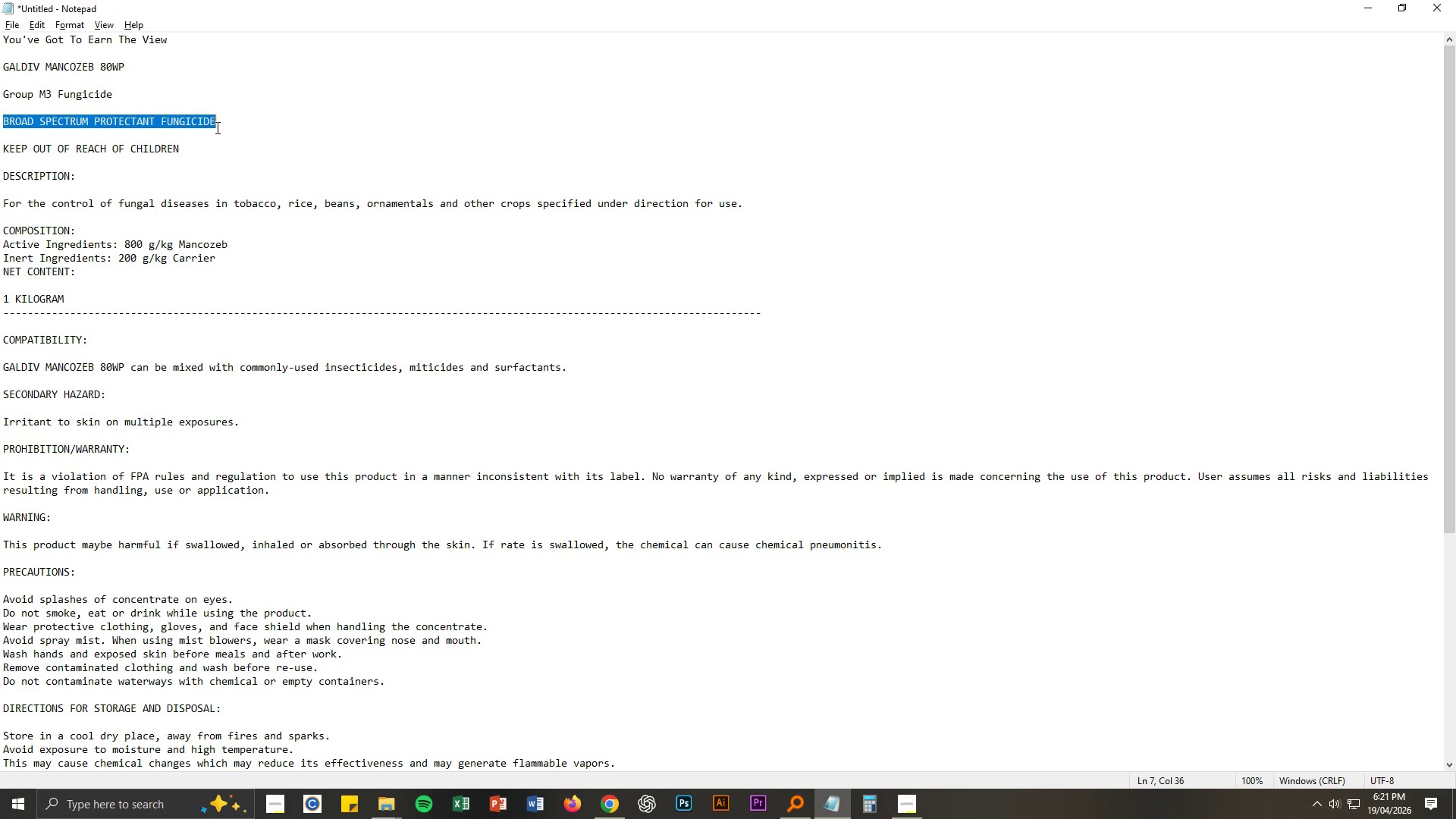 
key(Control+C)
 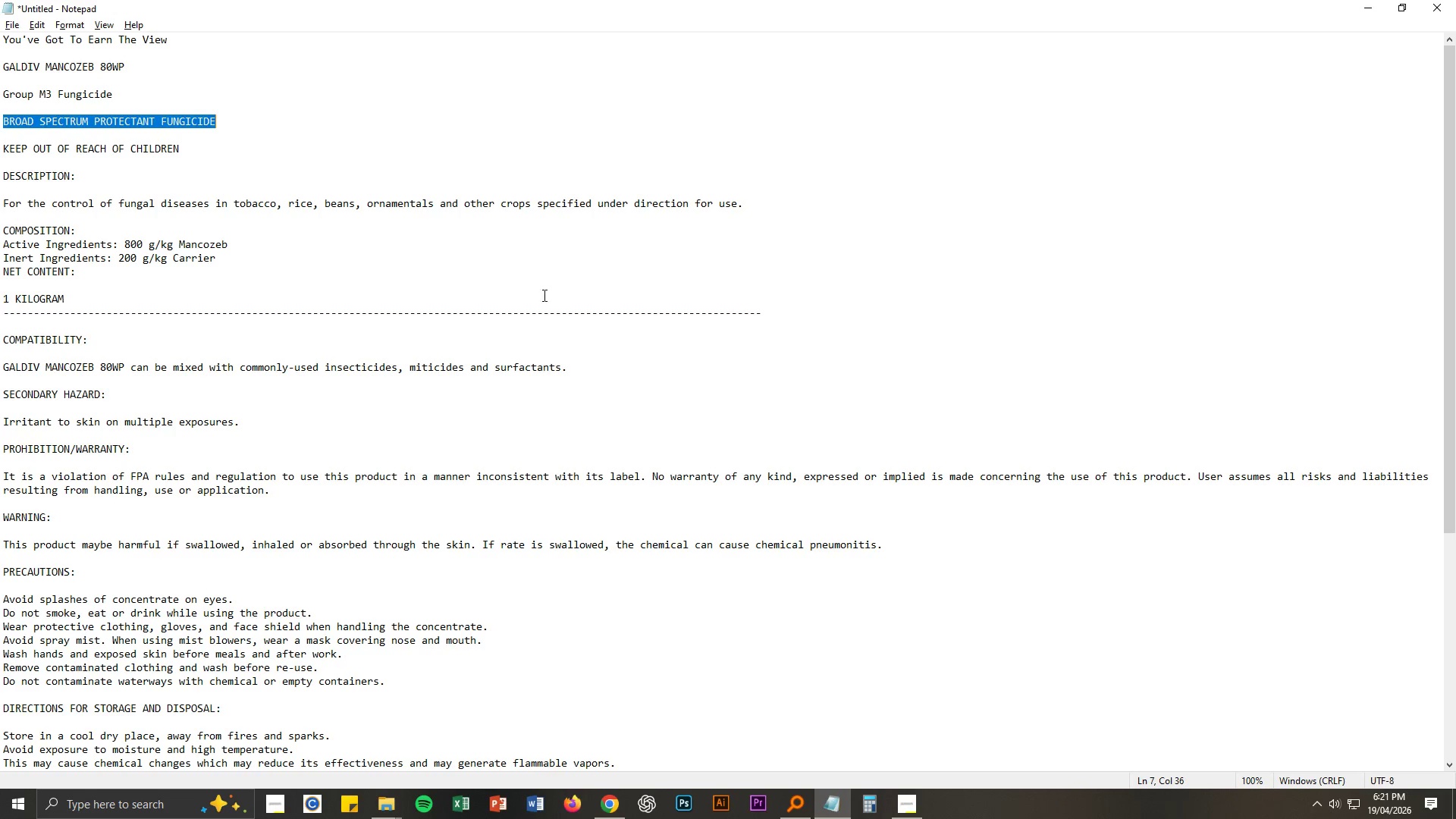 
key(Alt+AltLeft)
 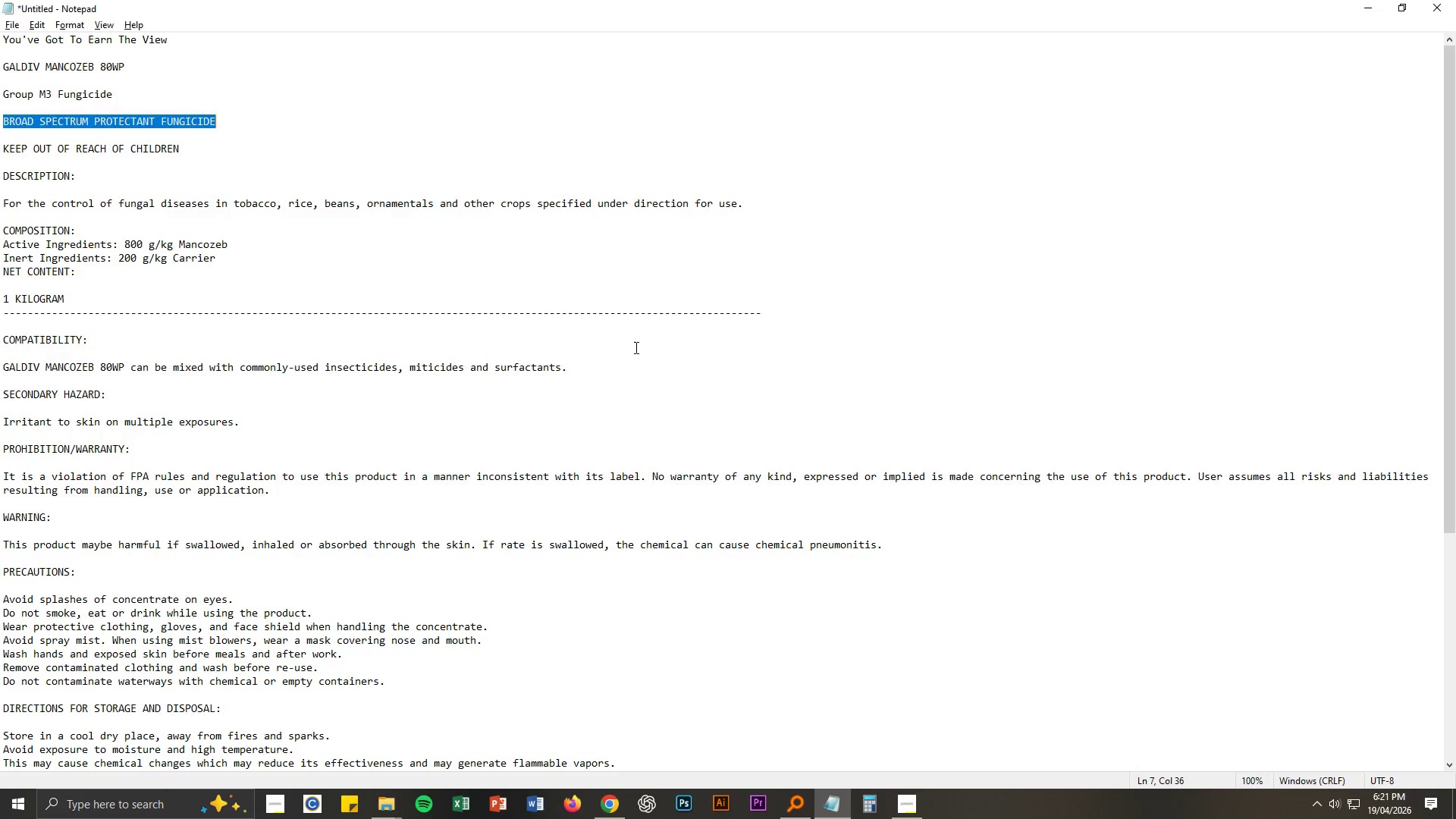 
key(Alt+Tab)
 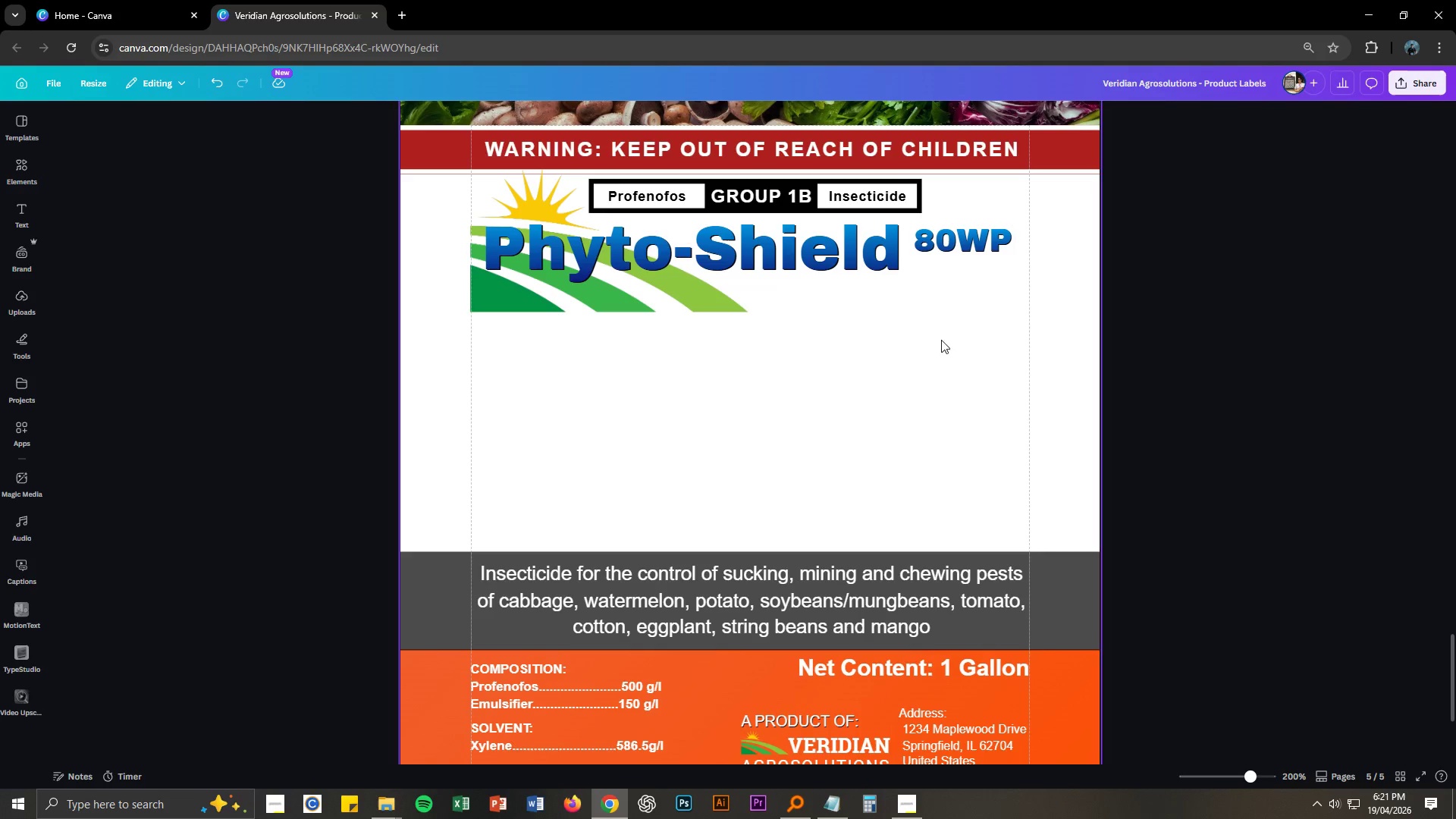 
left_click([1191, 369])
 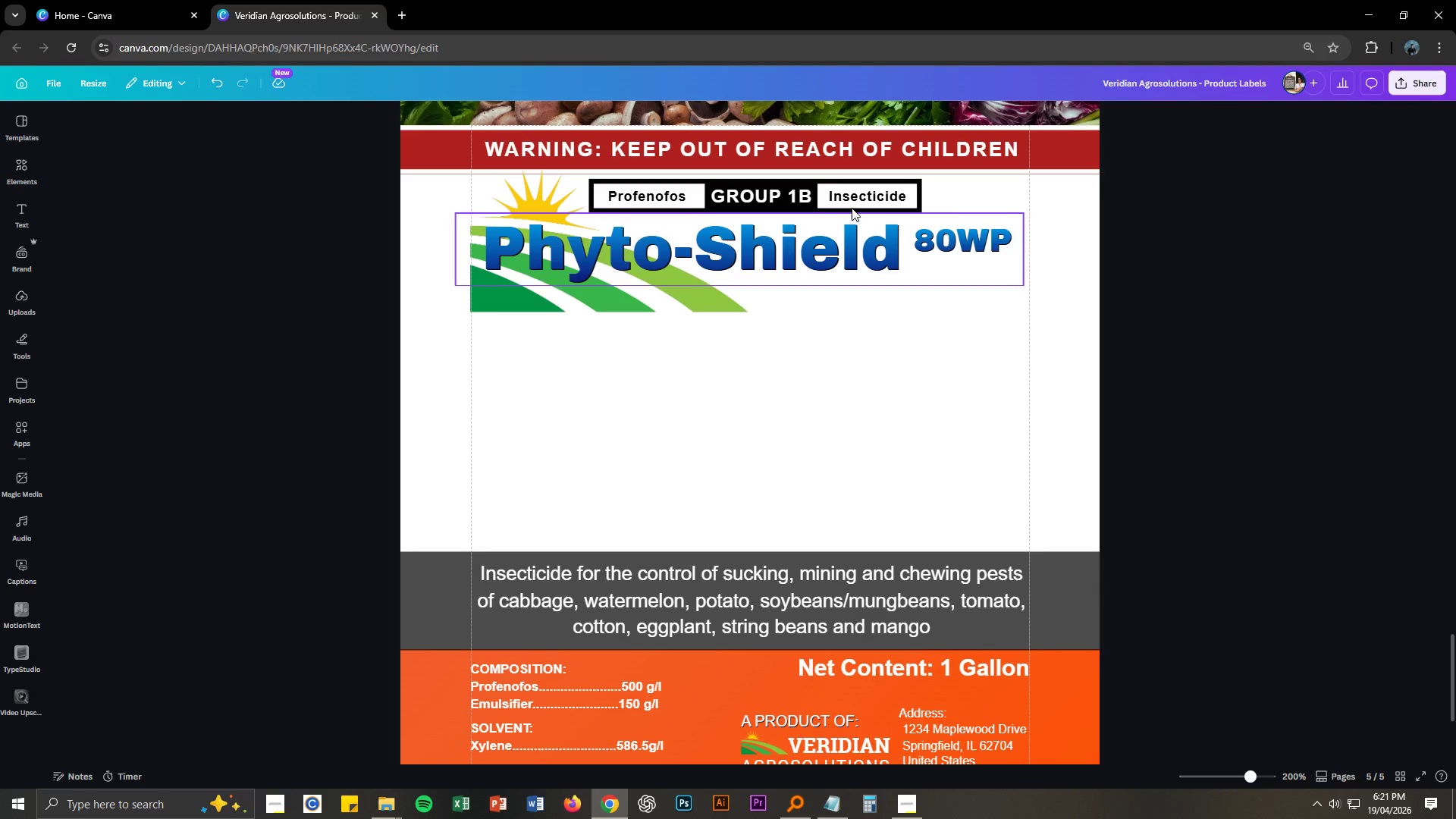 
left_click([831, 152])
 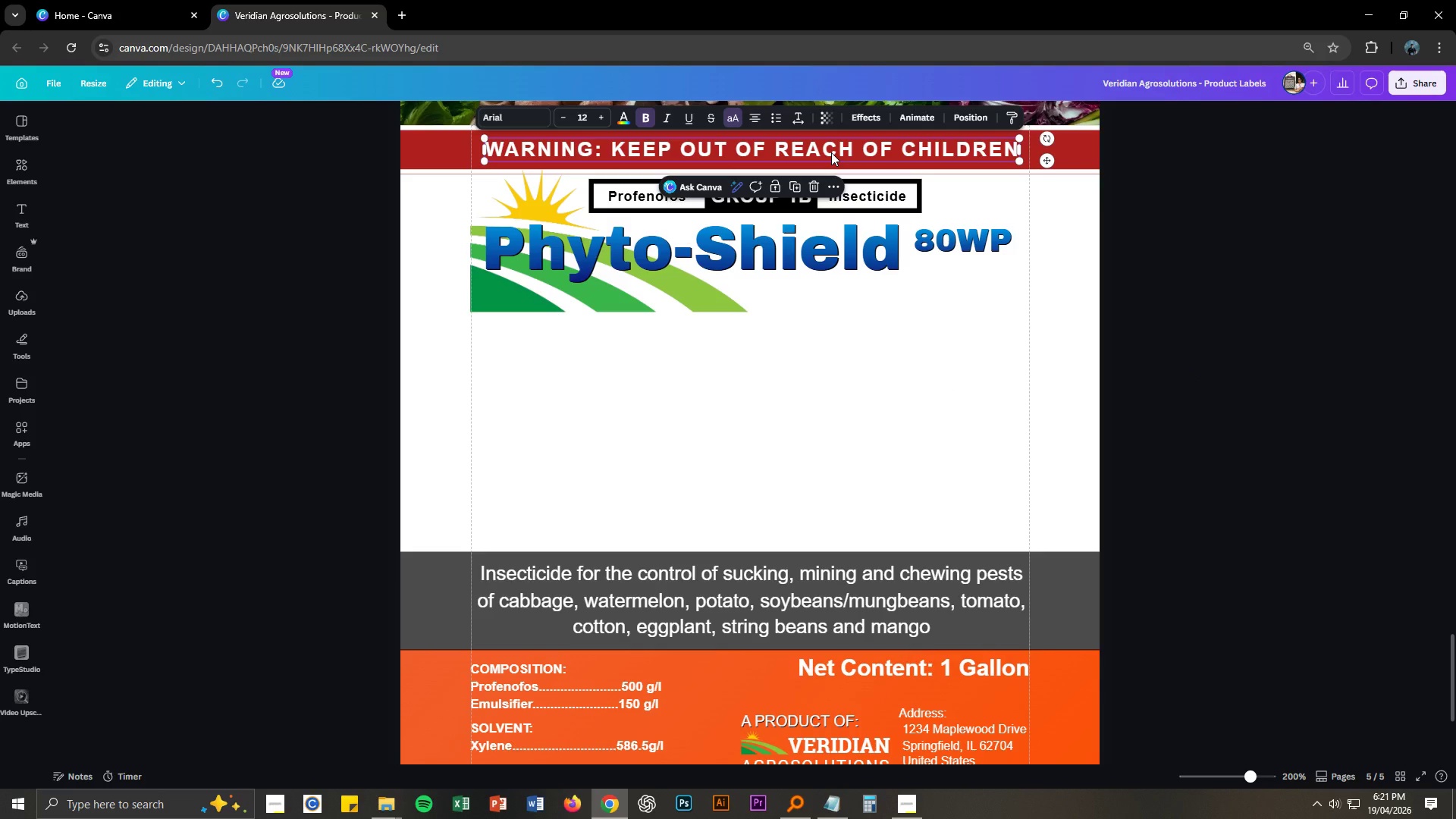 
key(Control+C)
 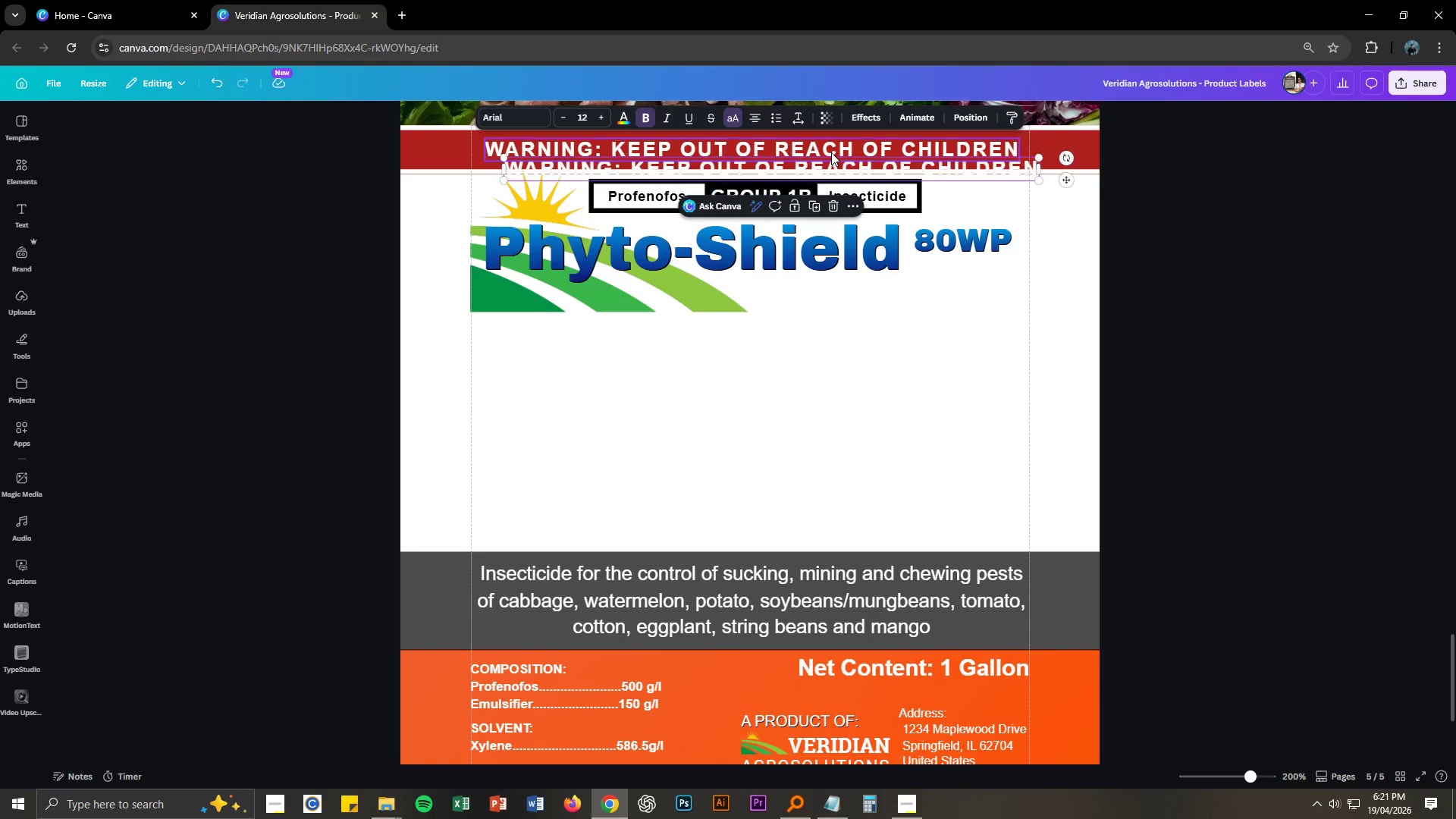 
key(Control+V)
 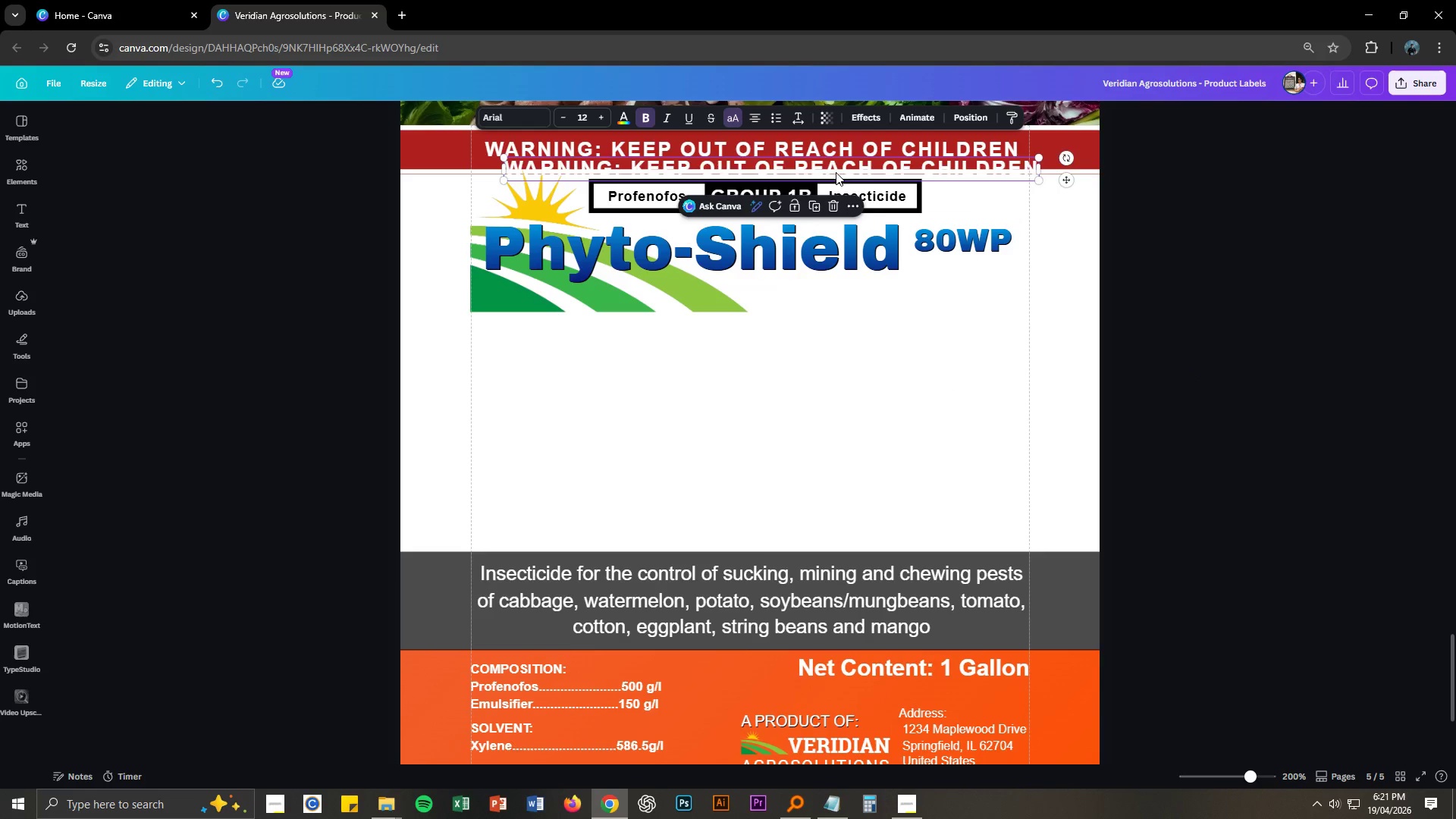 
left_click_drag(start_coordinate=[836, 172], to_coordinate=[807, 301])
 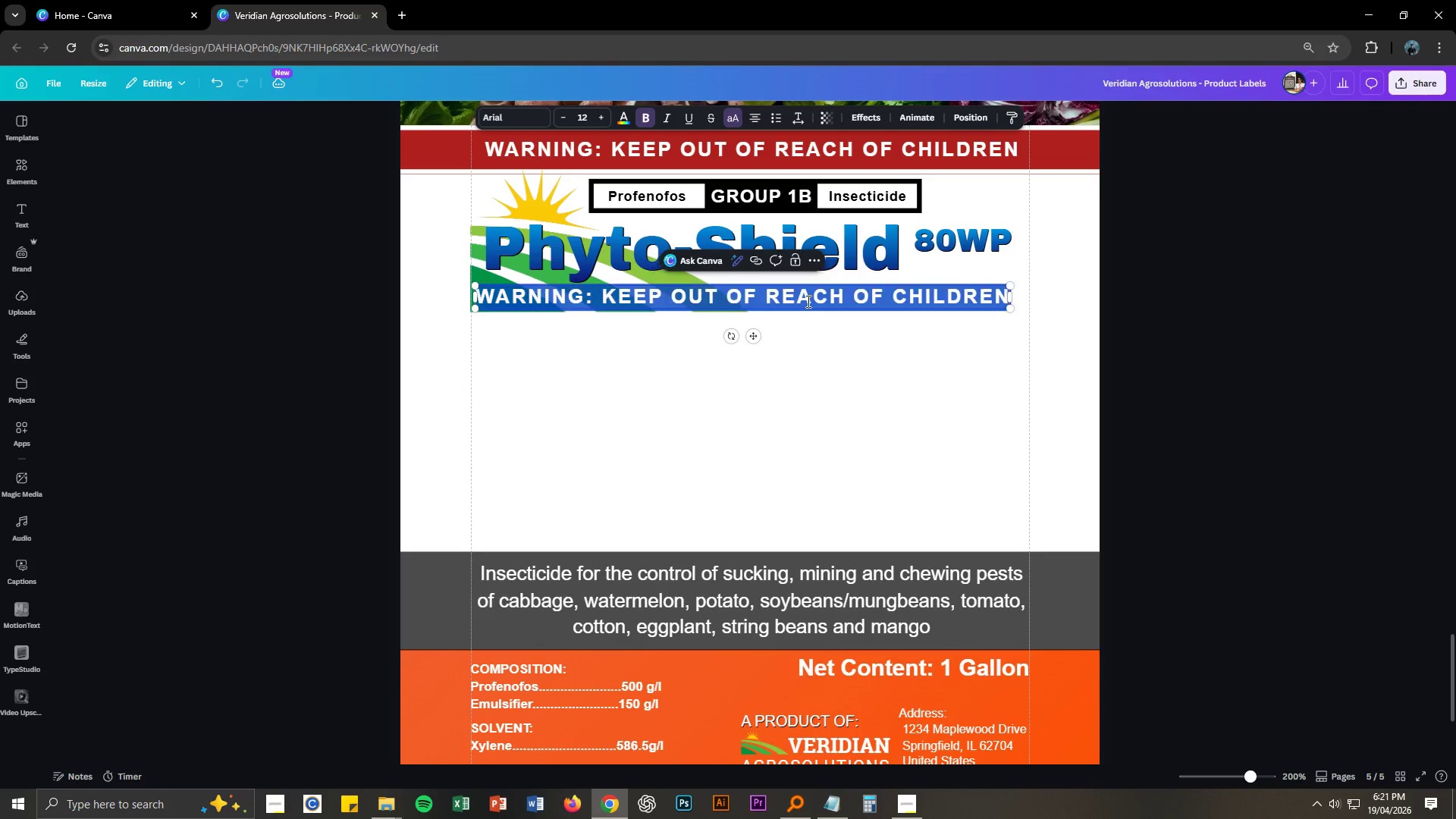 
double_click([807, 301])
 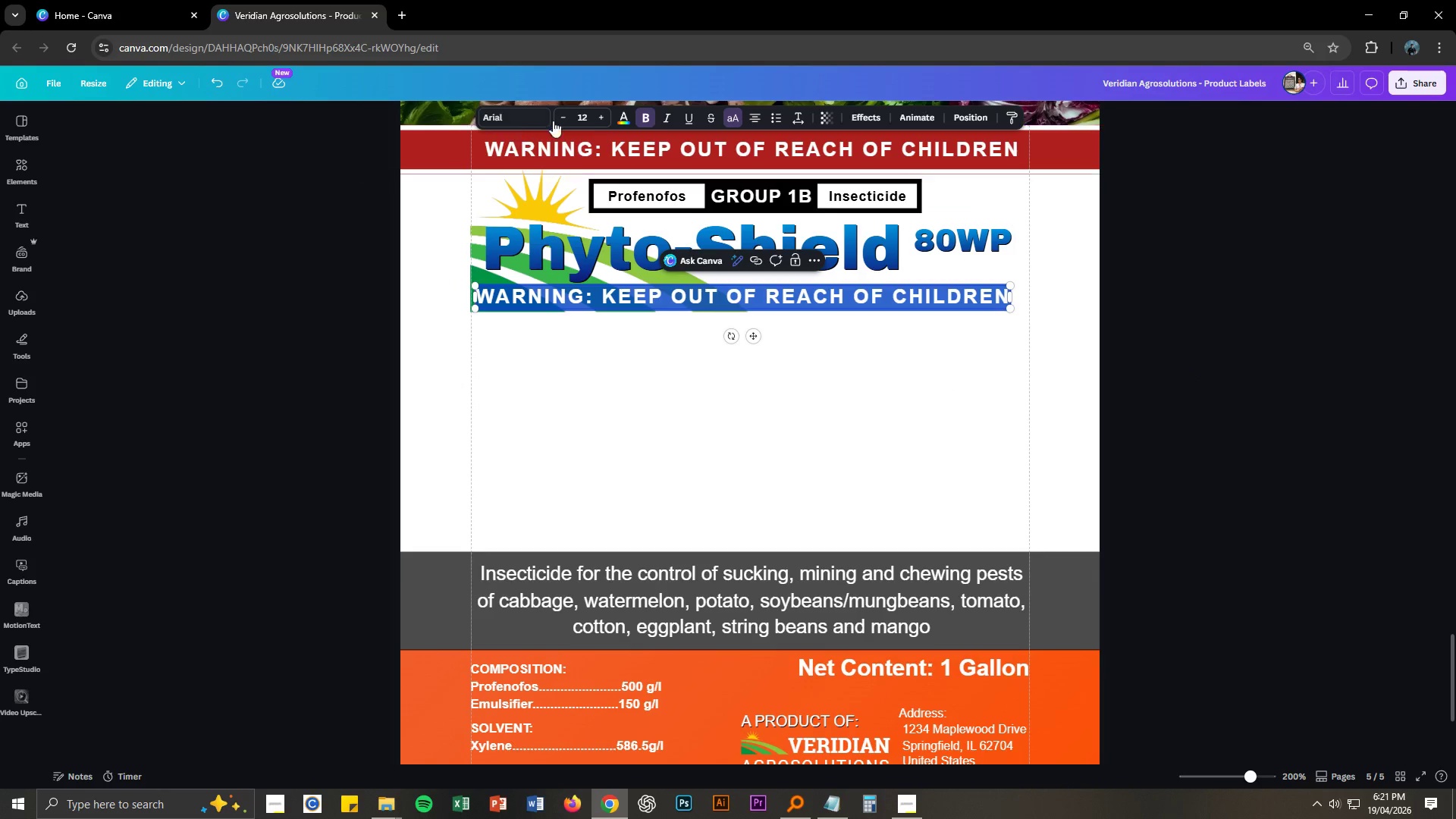 
left_click([625, 119])
 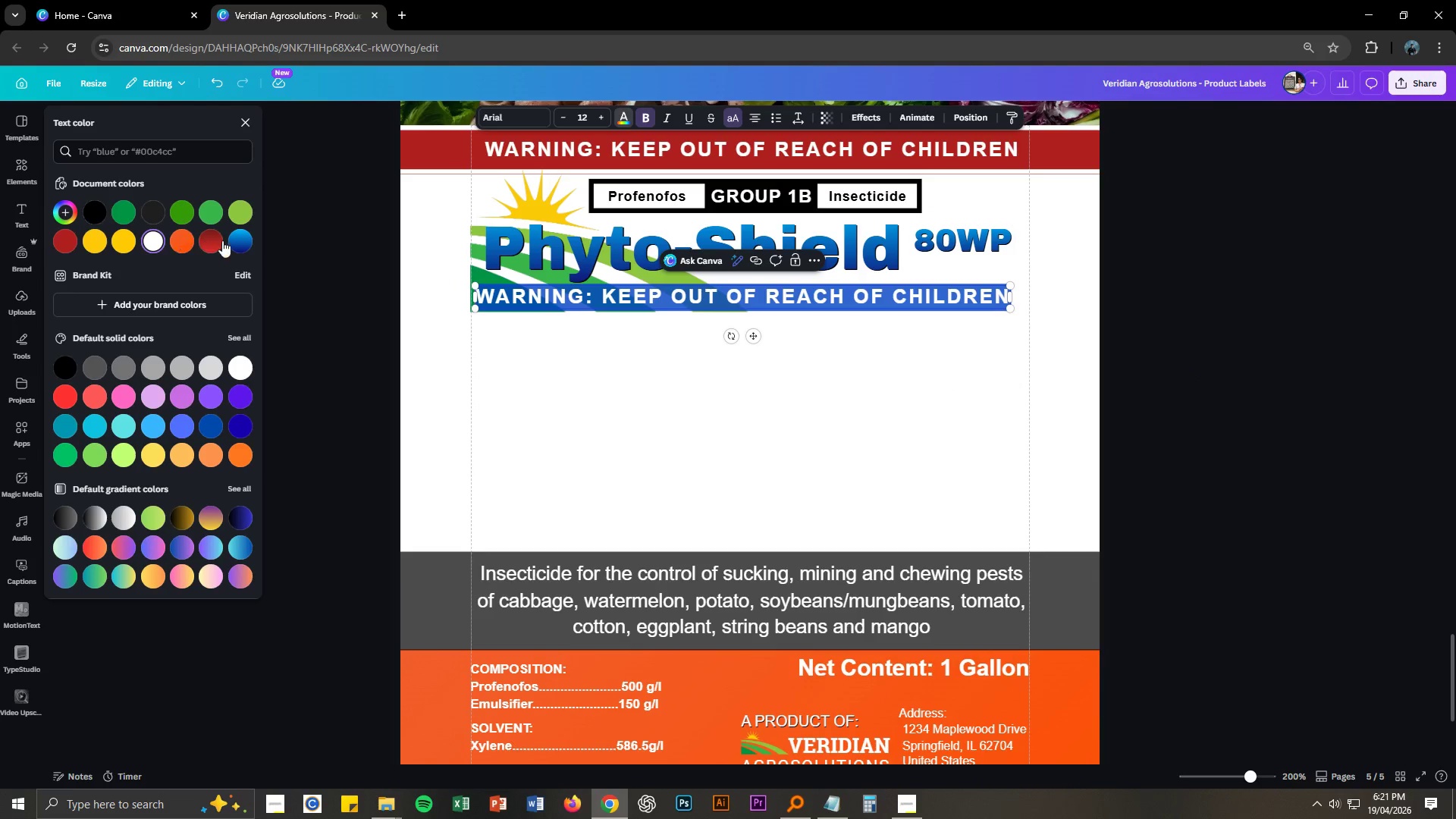 
left_click([234, 241])
 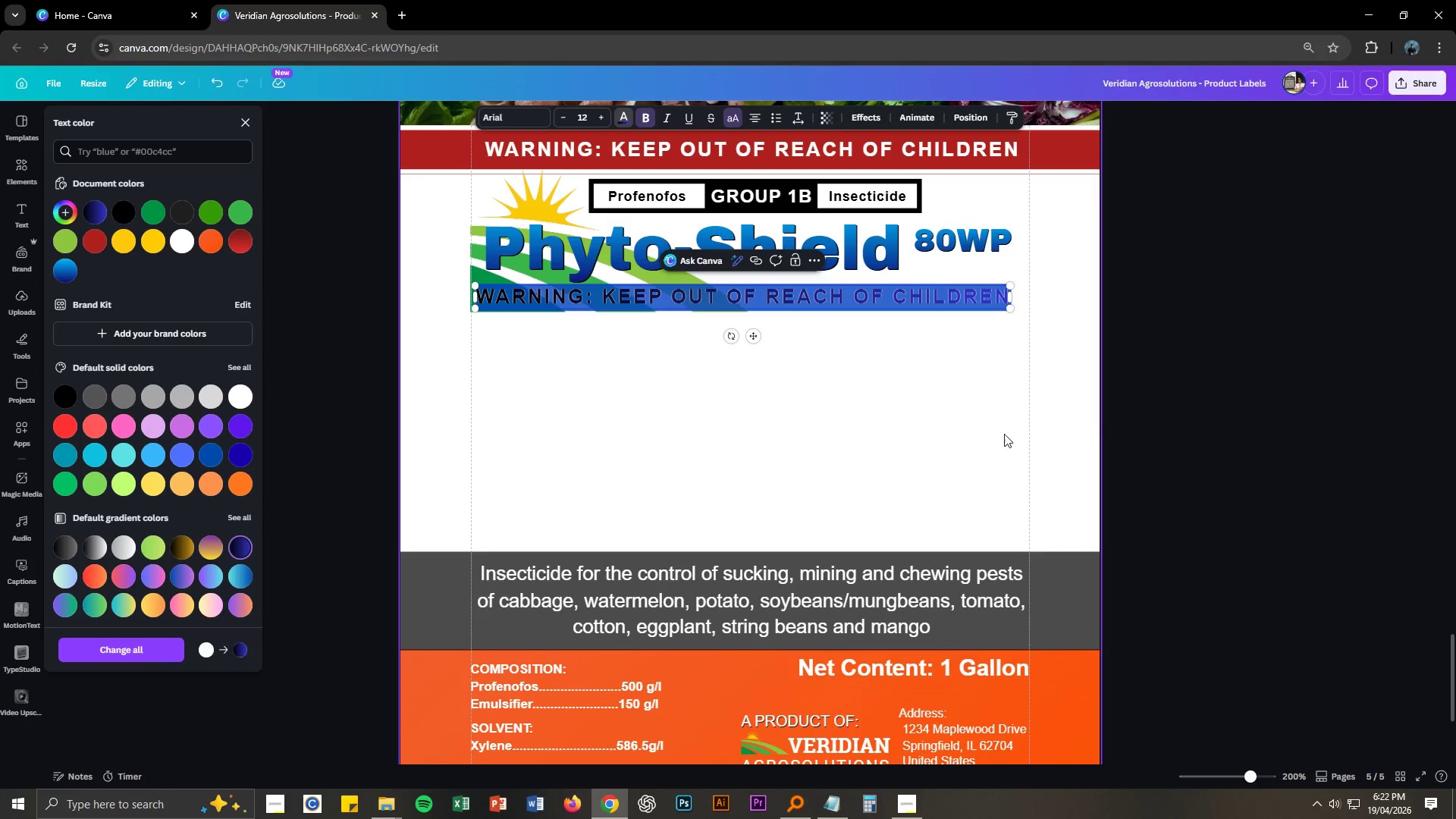 
wait(5.95)
 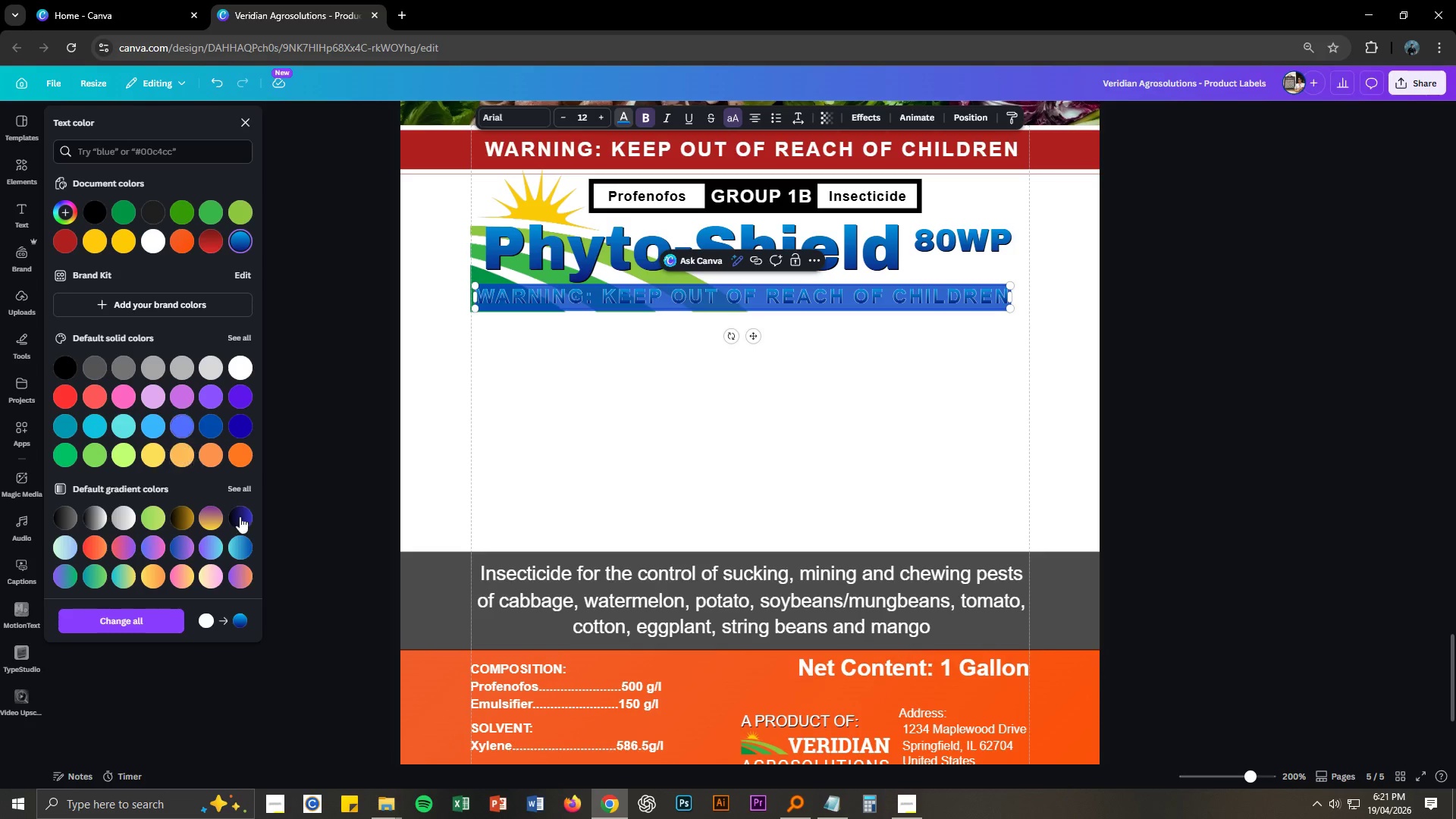 
left_click([953, 294])
 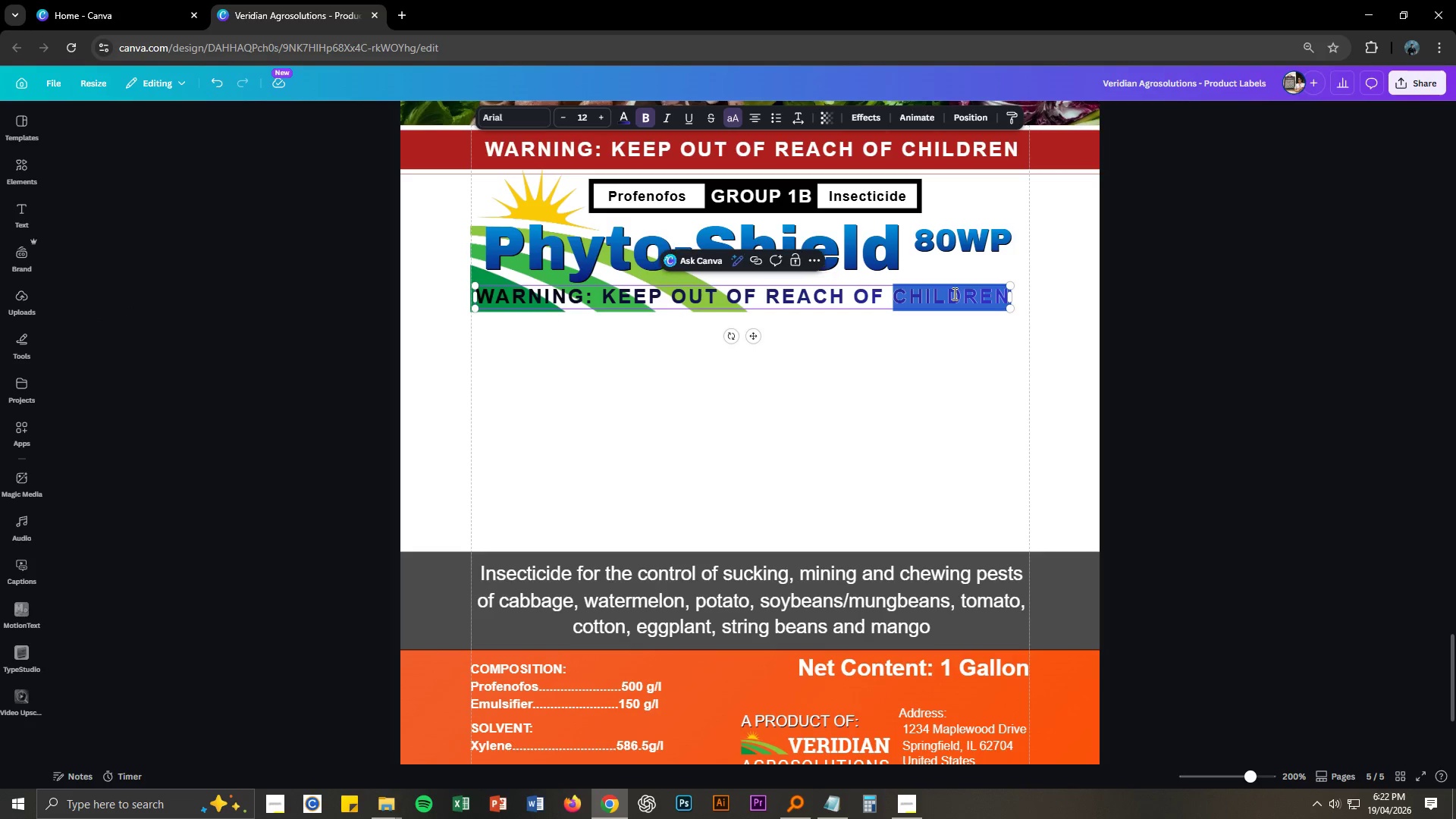 
key(Control+A)
 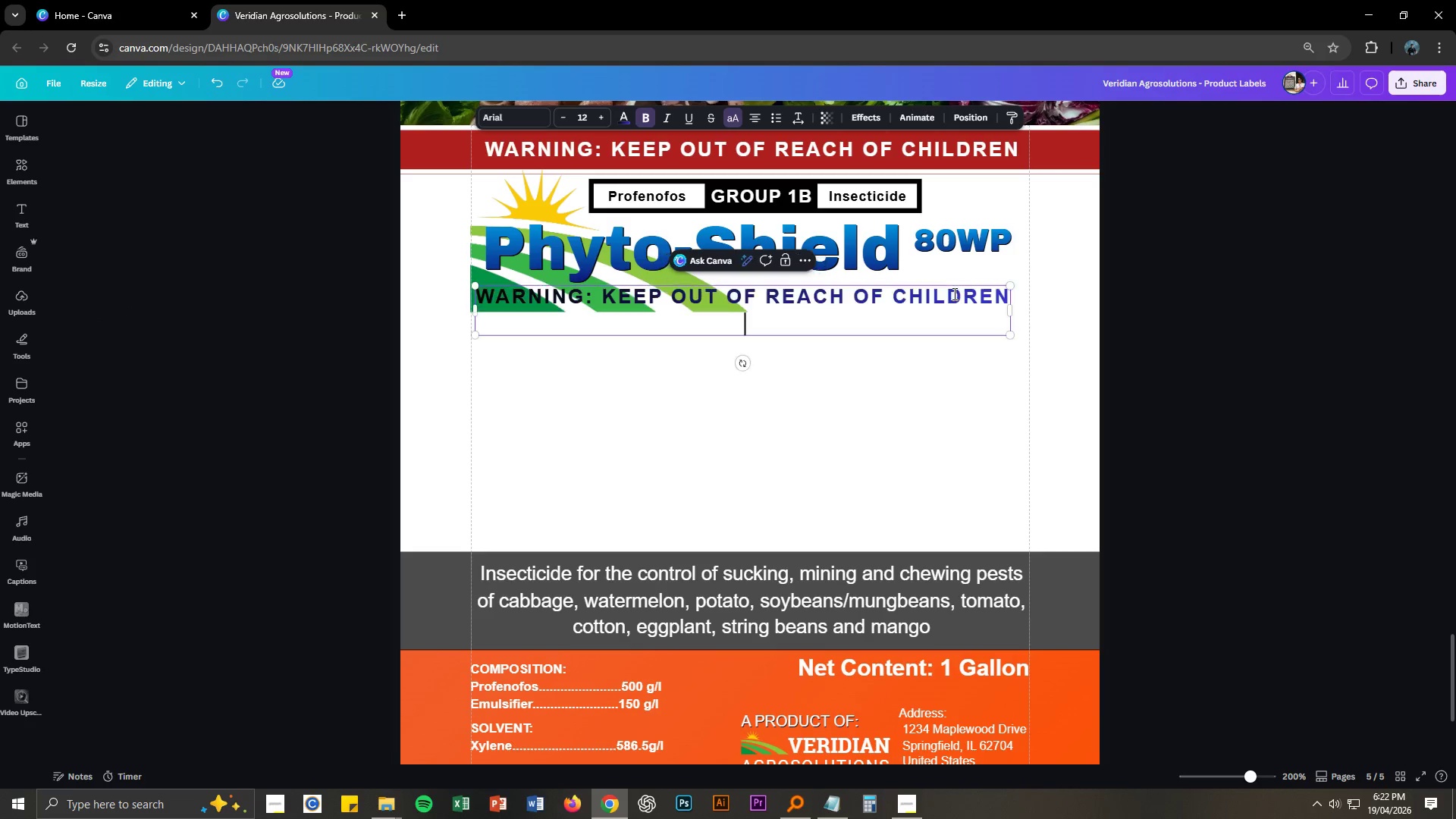 
key(Control+V)
 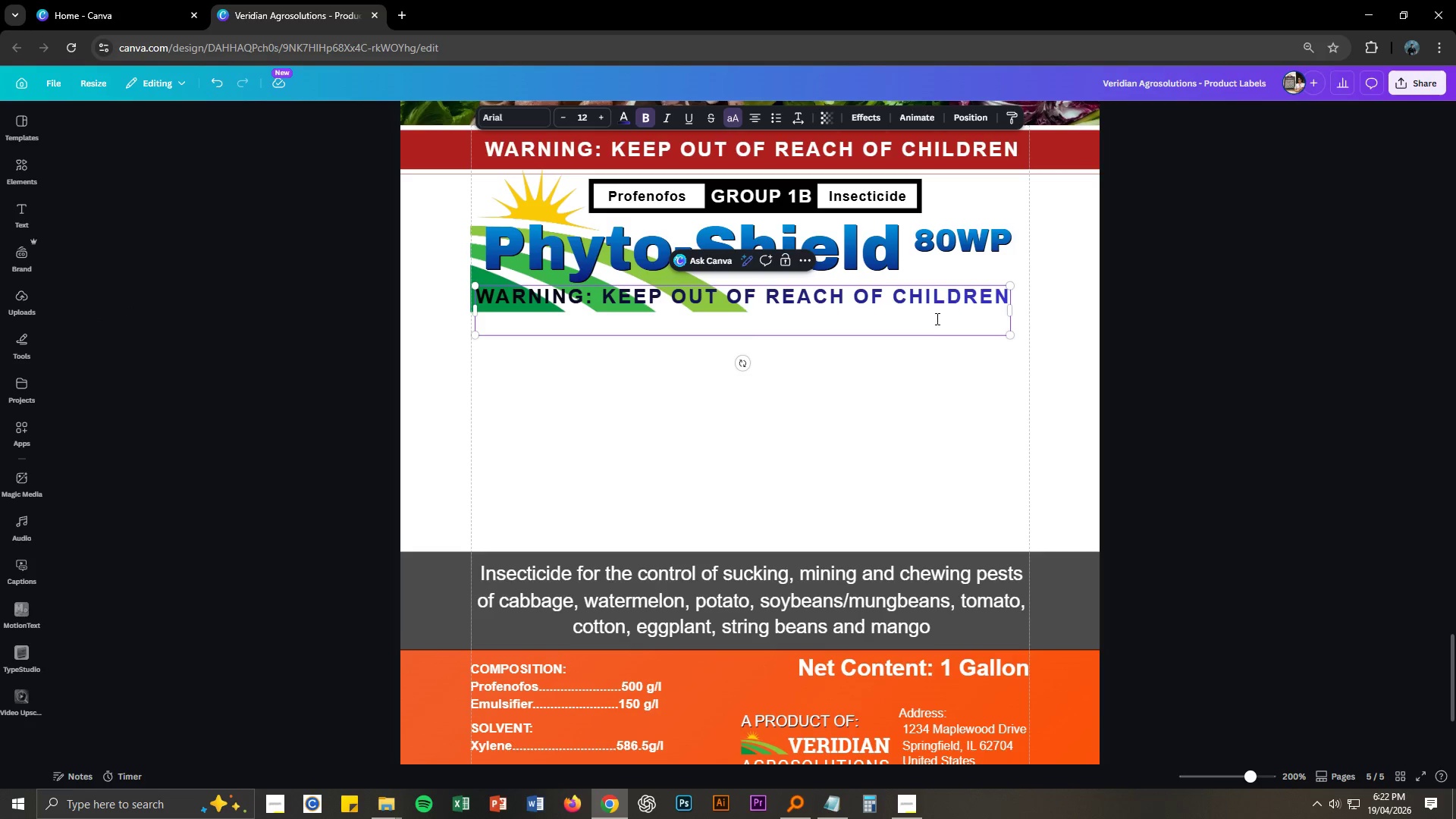 
key(Alt+AltLeft)
 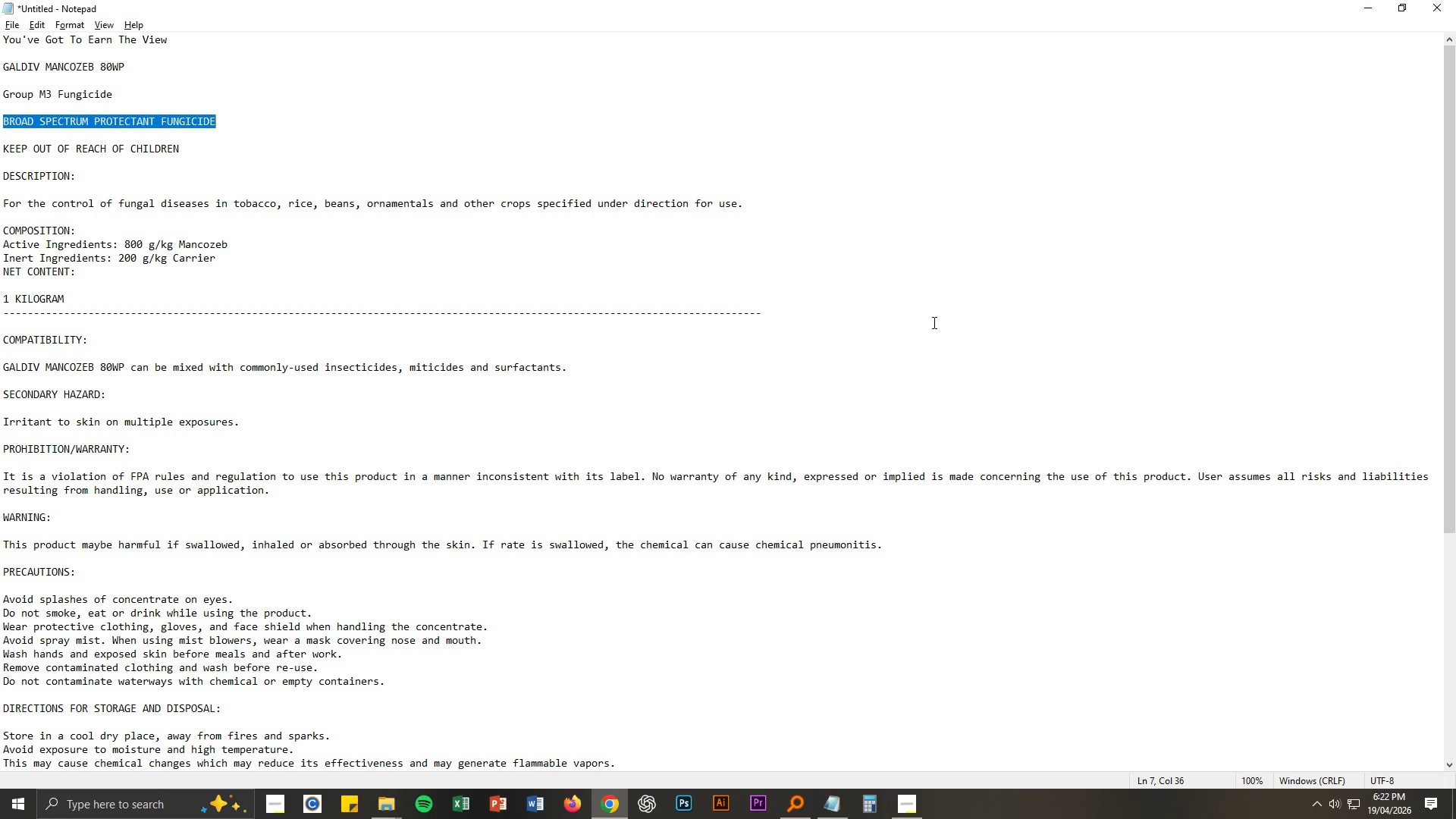 
key(Alt+Tab)
 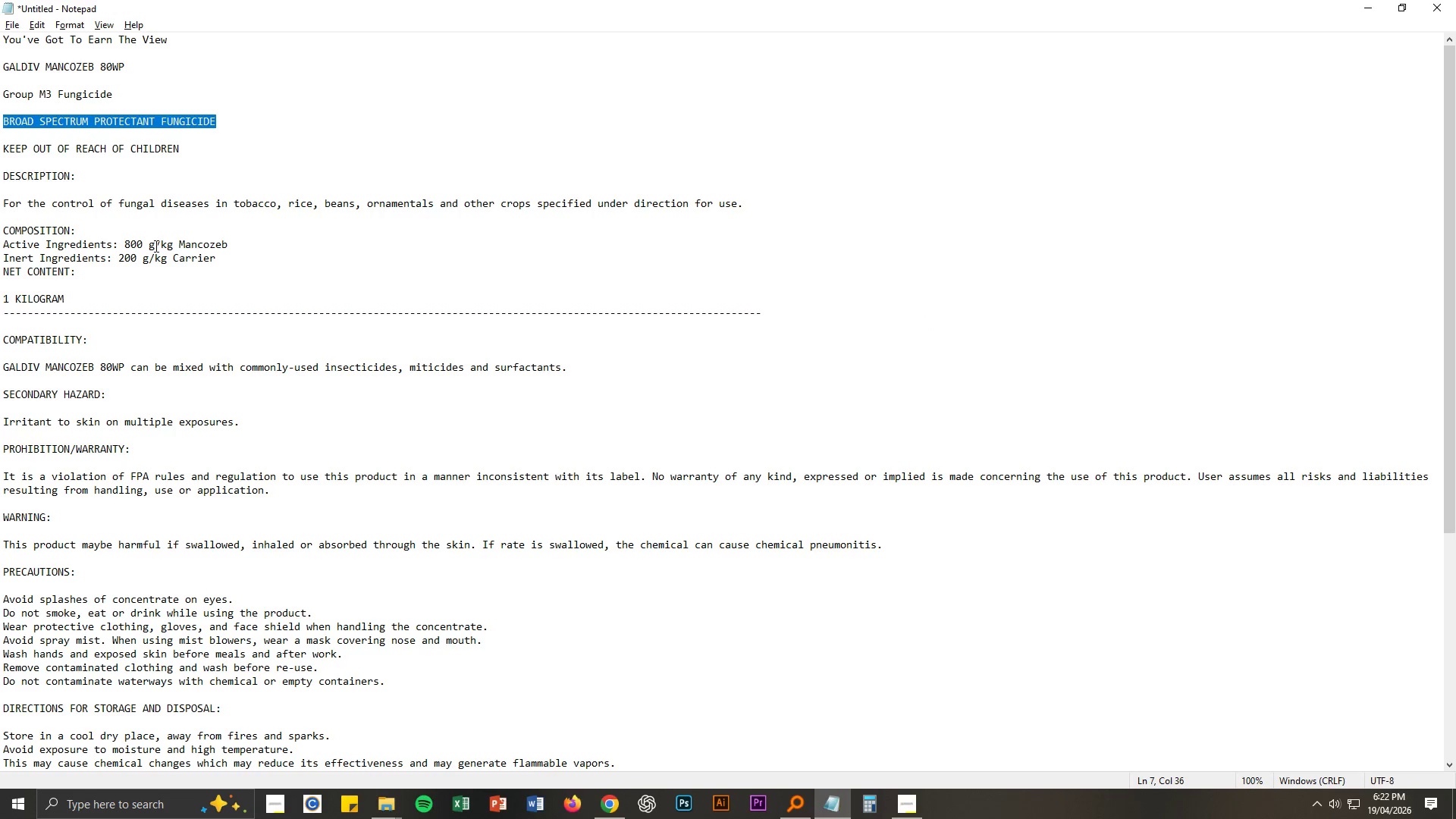 
key(Alt+Backquote)
 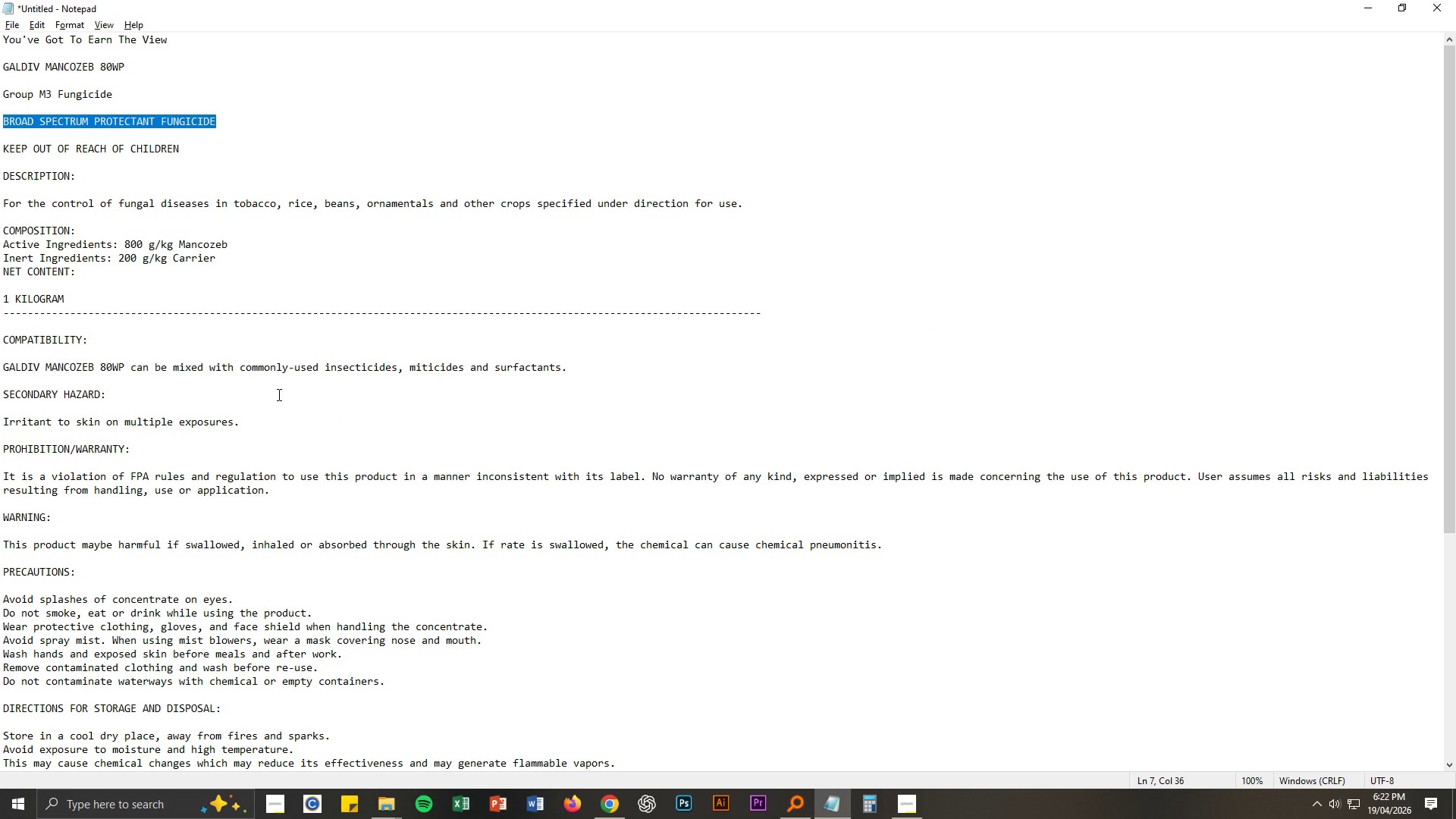 
key(Control+ControlLeft)
 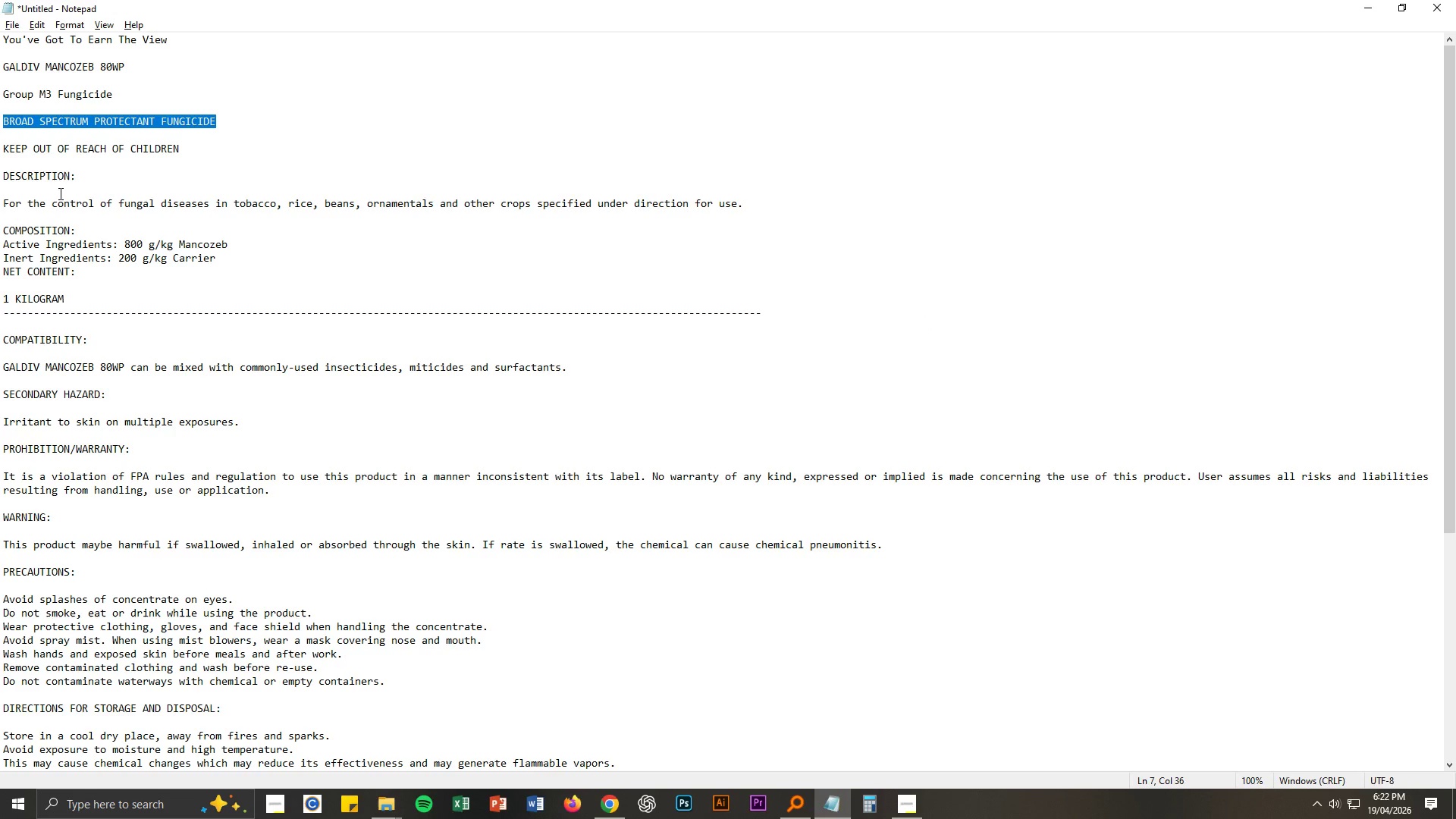 
key(Control+C)
 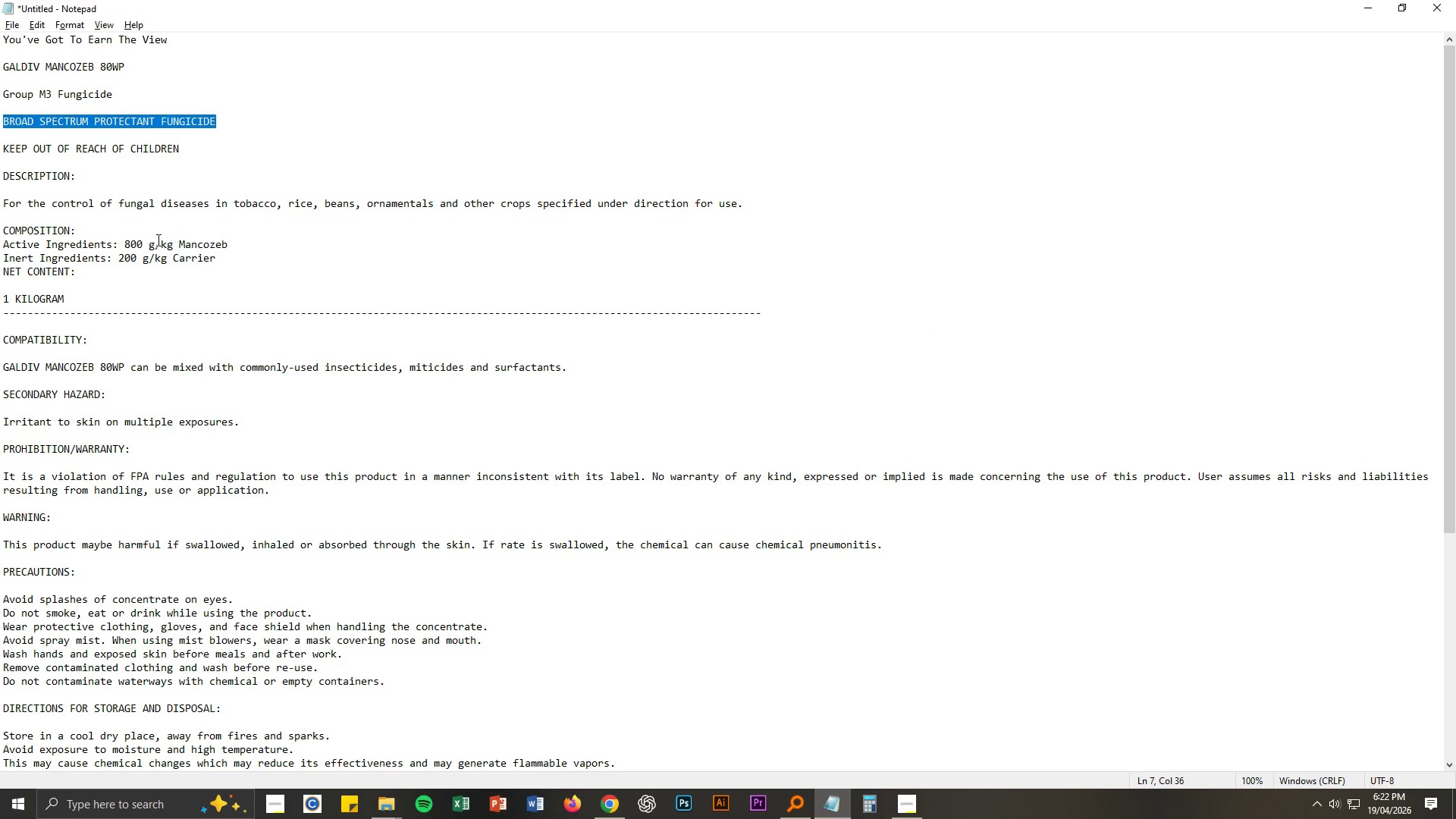 
key(Alt+AltLeft)
 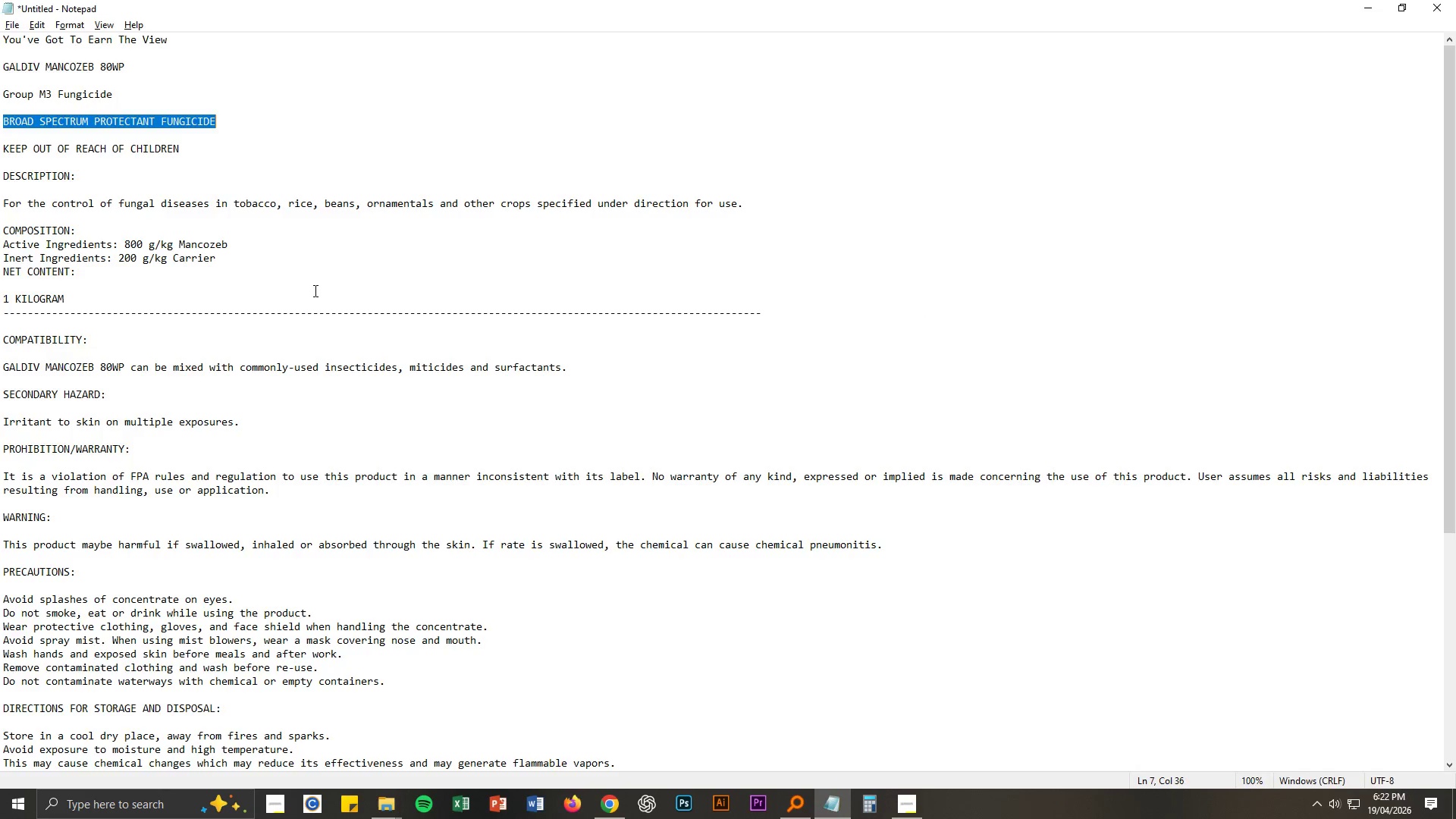 
key(Alt+Tab)
 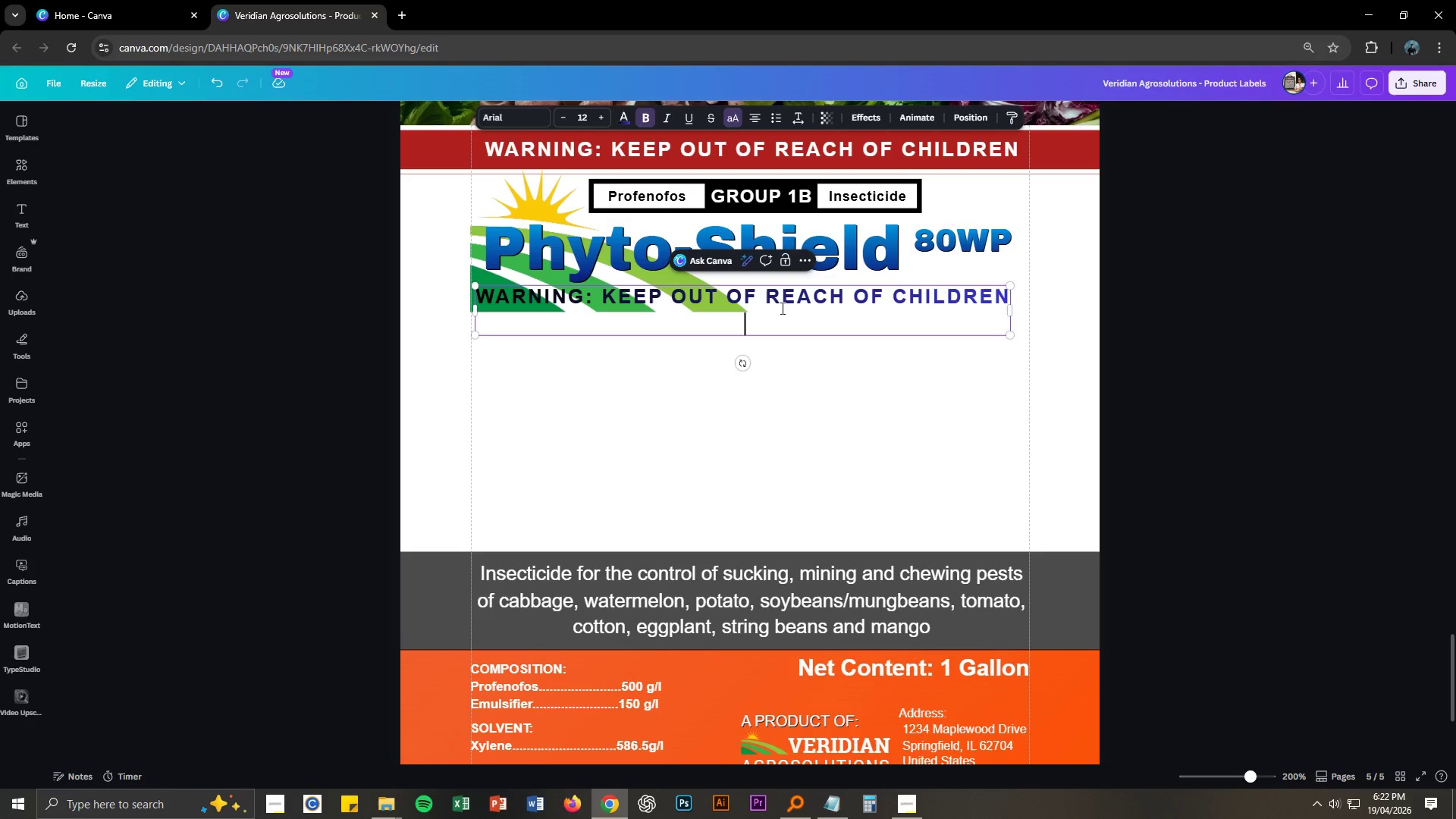 
key(Control+A)
 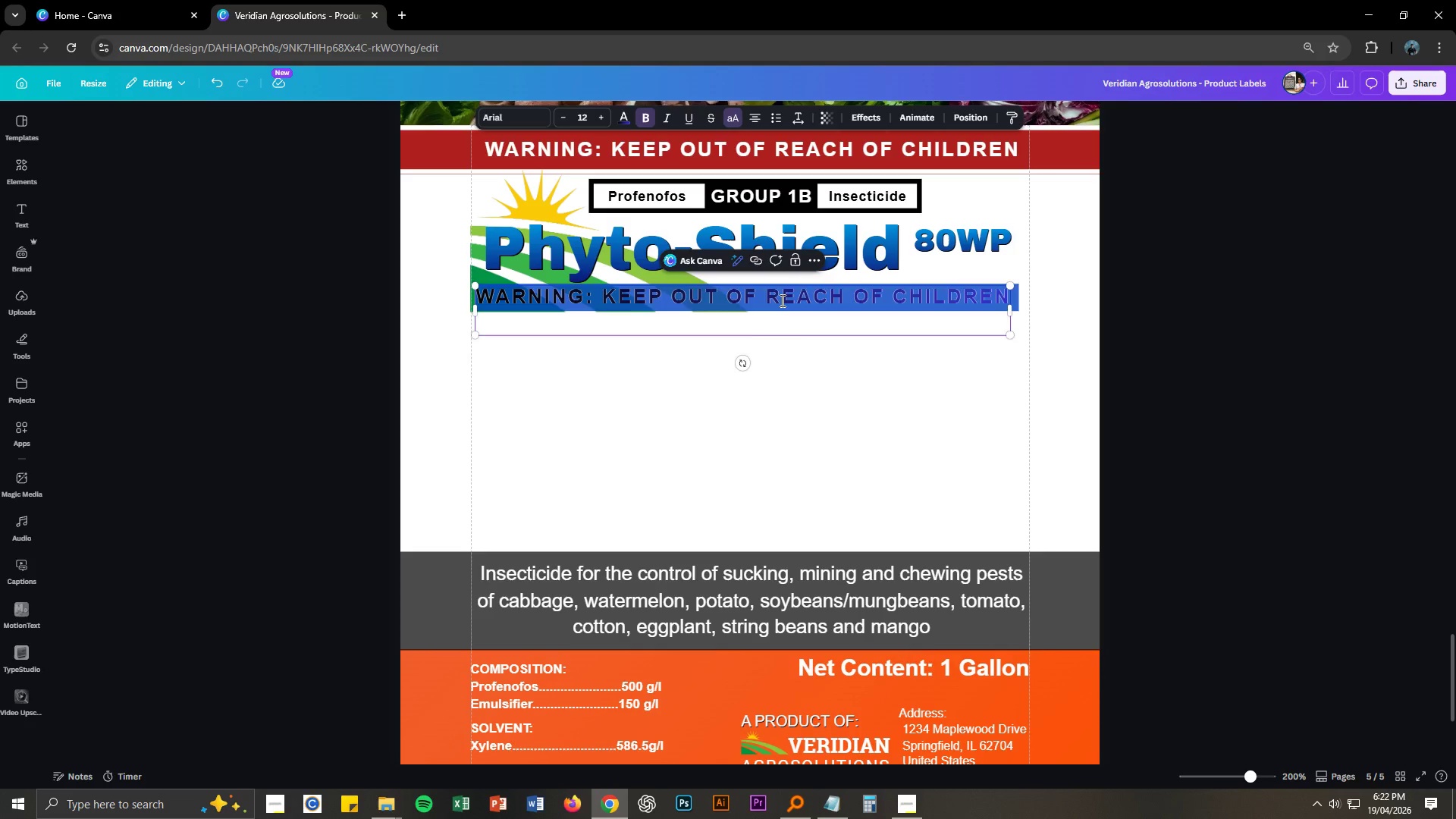 
key(Control+V)
 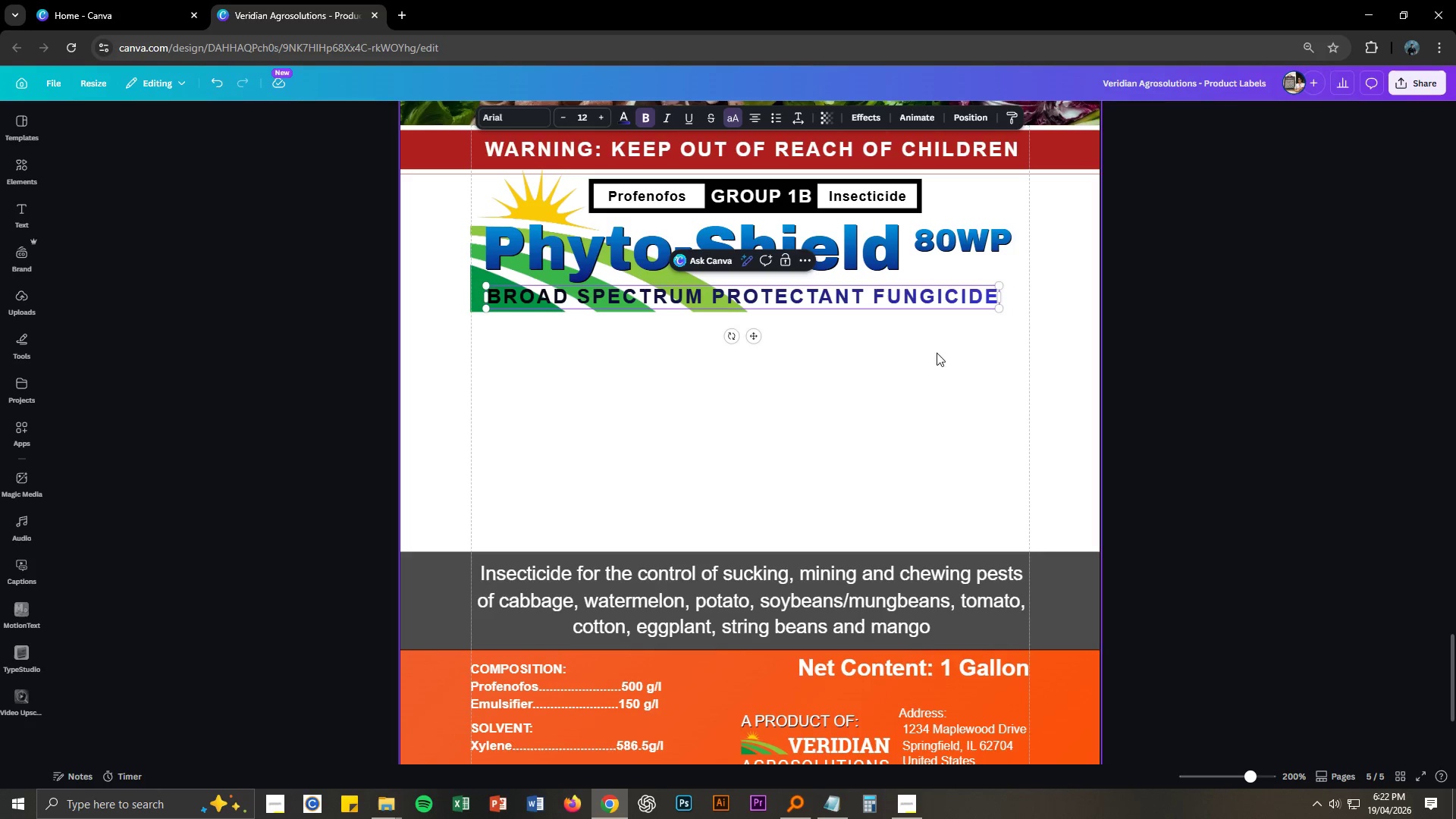 
left_click([1205, 340])
 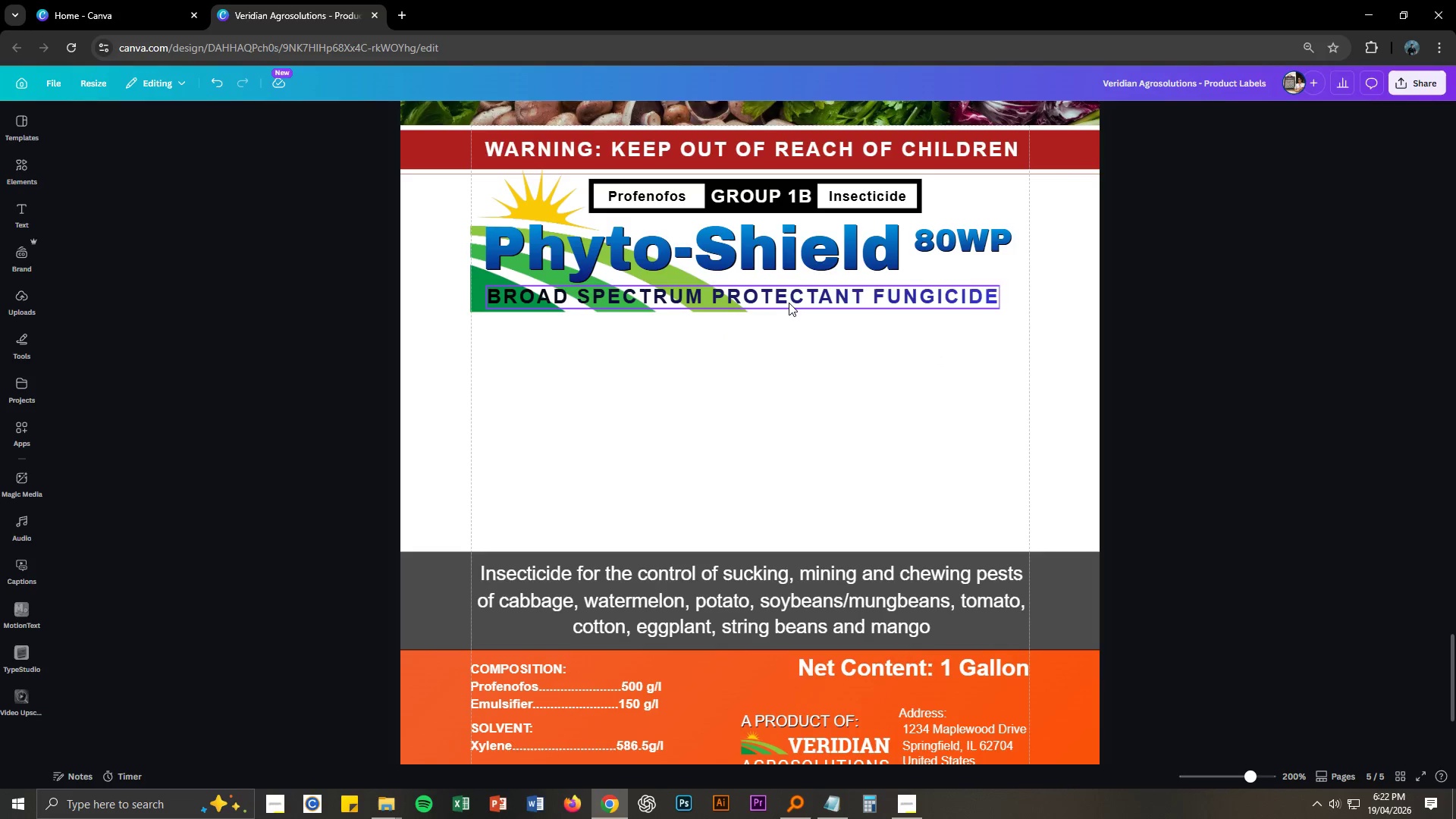 
left_click_drag(start_coordinate=[788, 303], to_coordinate=[796, 303])
 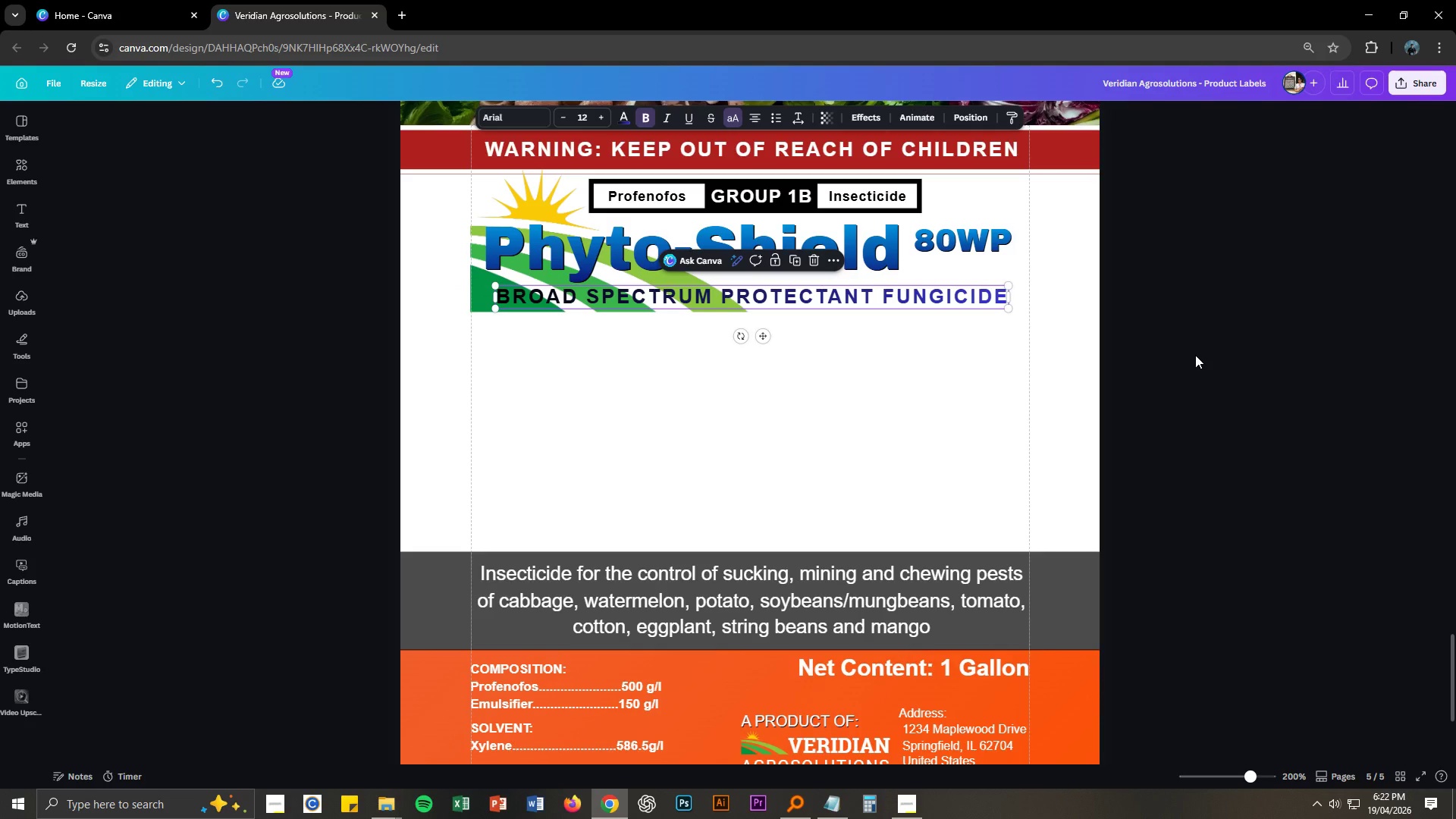 
left_click([1195, 355])
 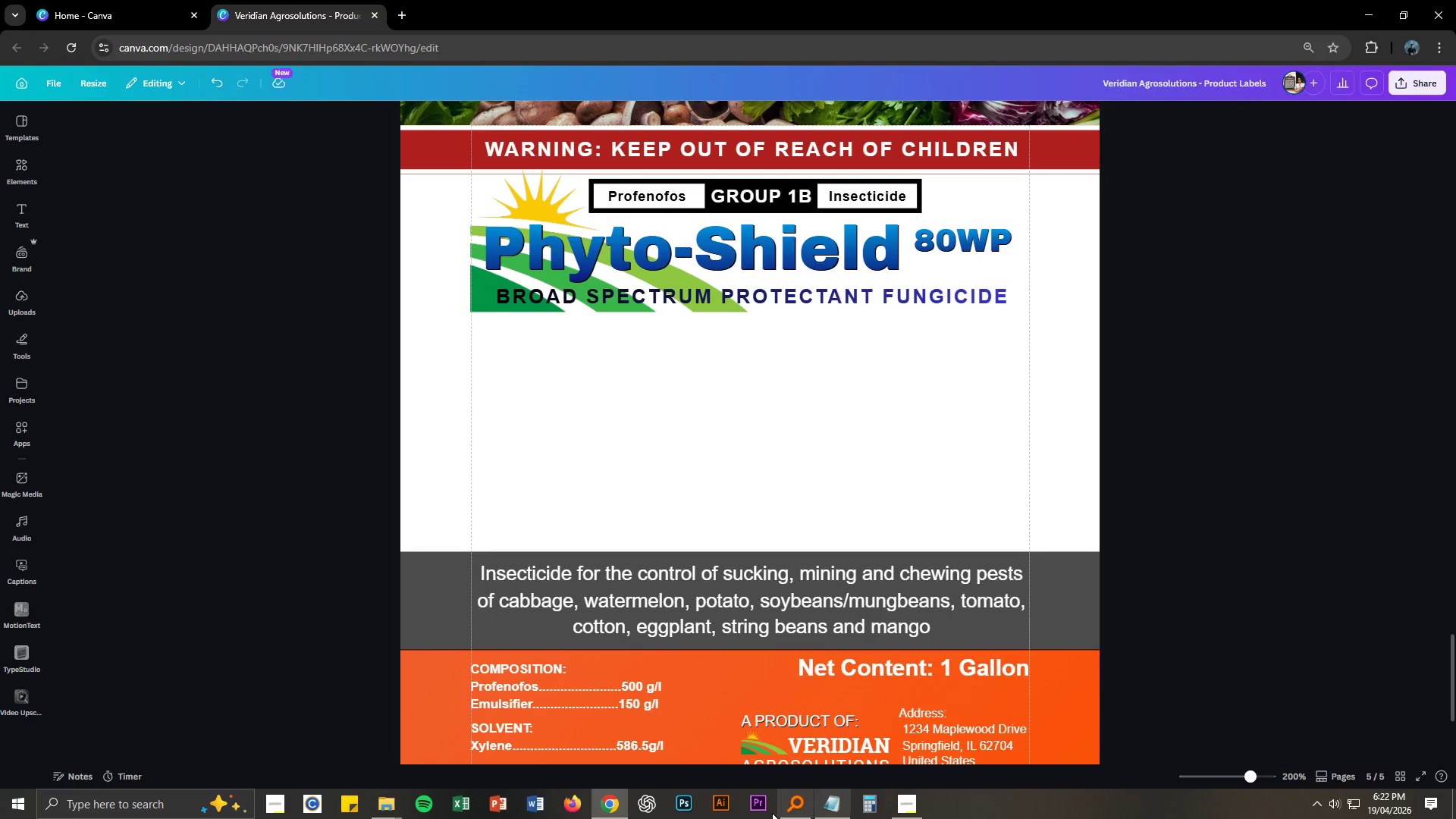 
left_click([374, 813])
 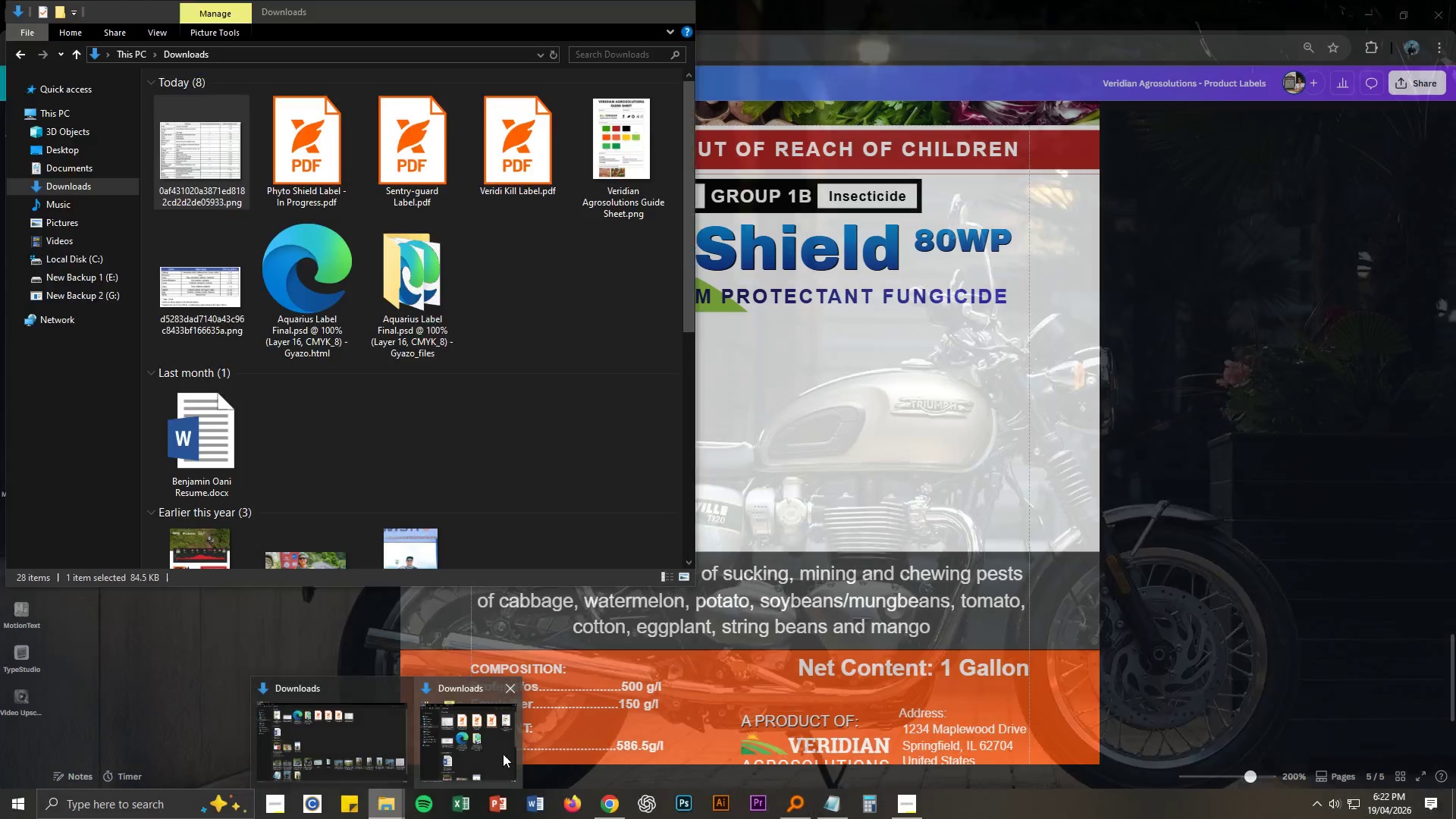 
left_click([789, 802])
 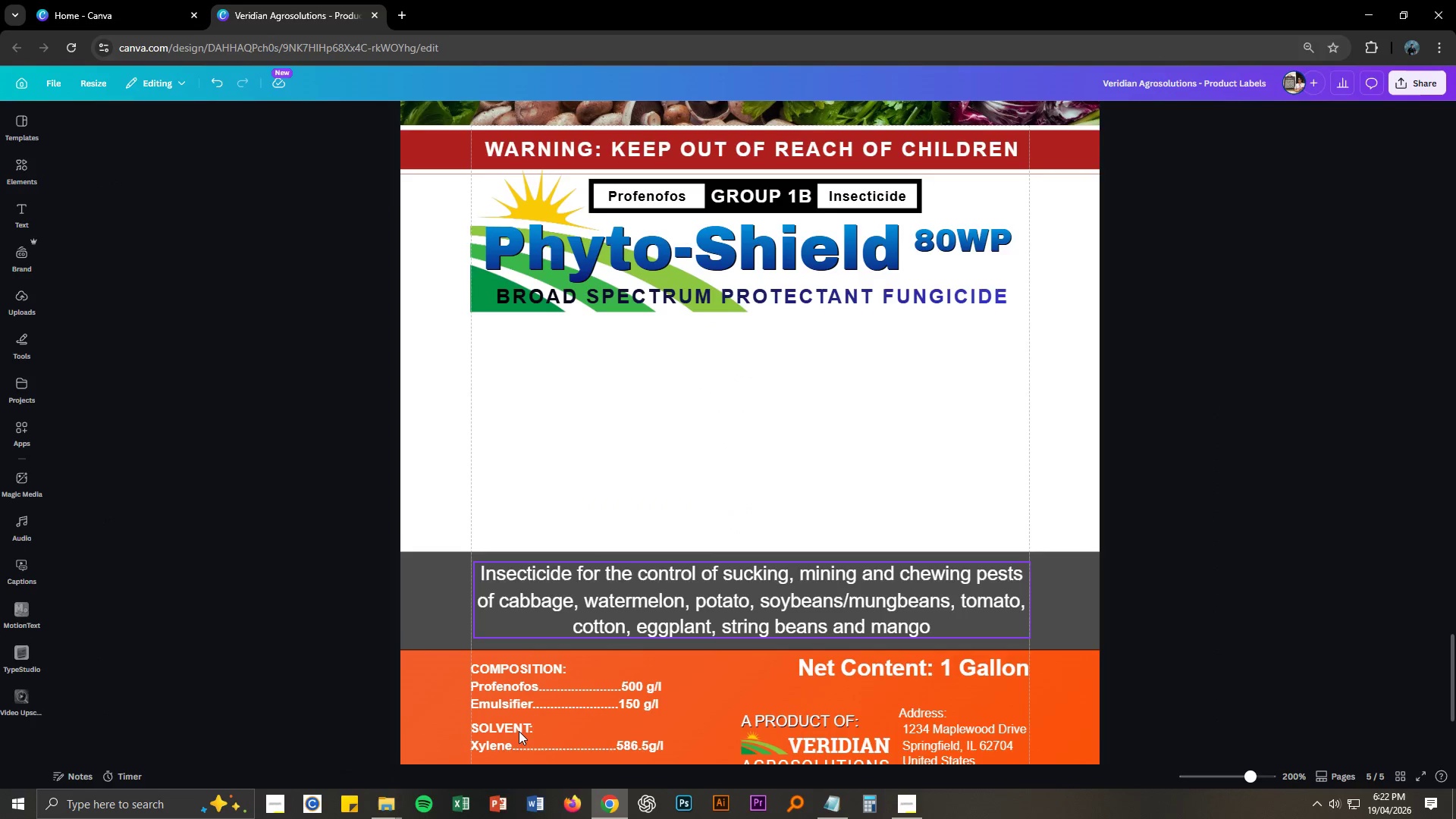 
left_click([399, 812])
 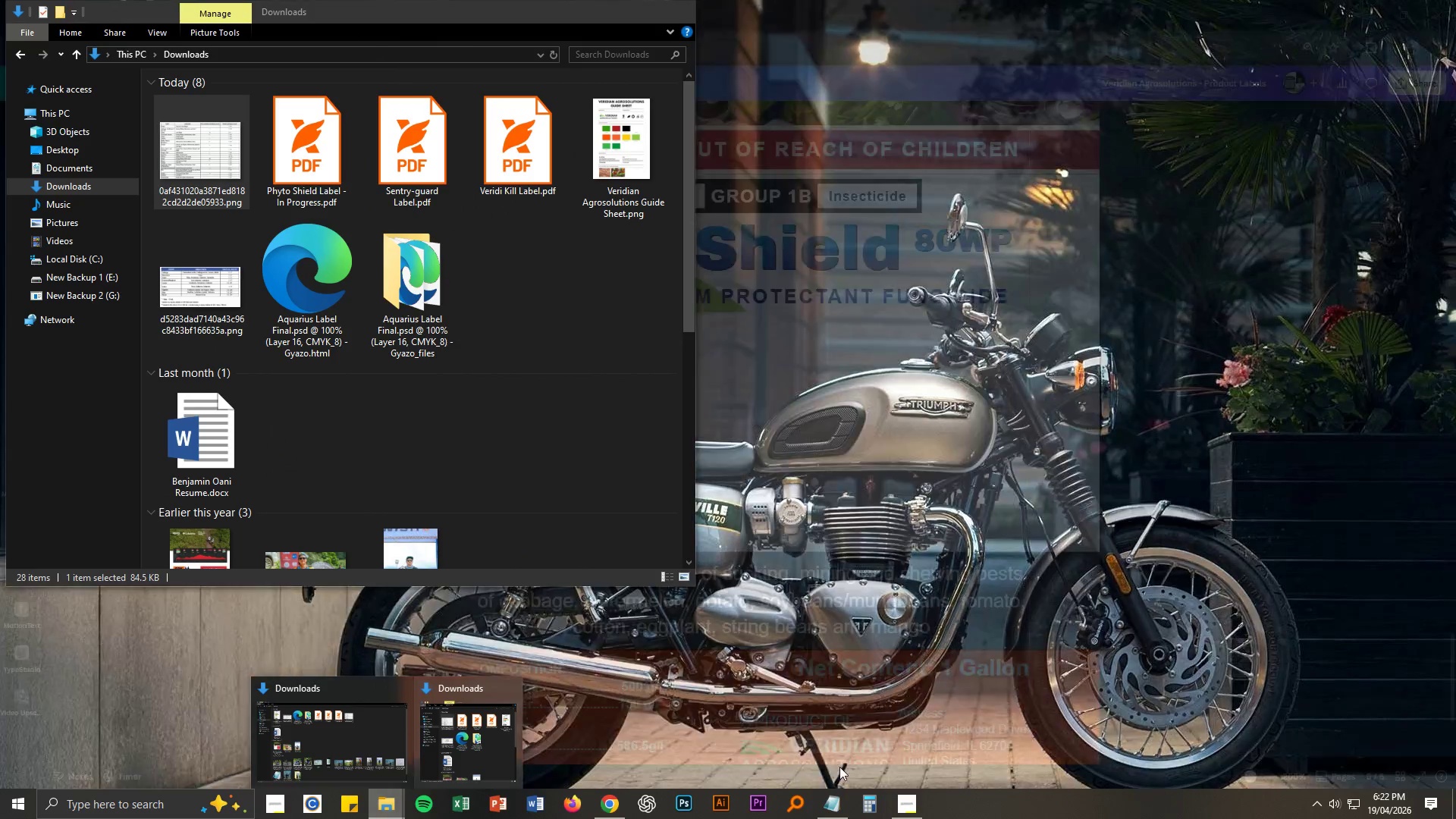 
left_click_drag(start_coordinate=[776, 806], to_coordinate=[789, 808])
 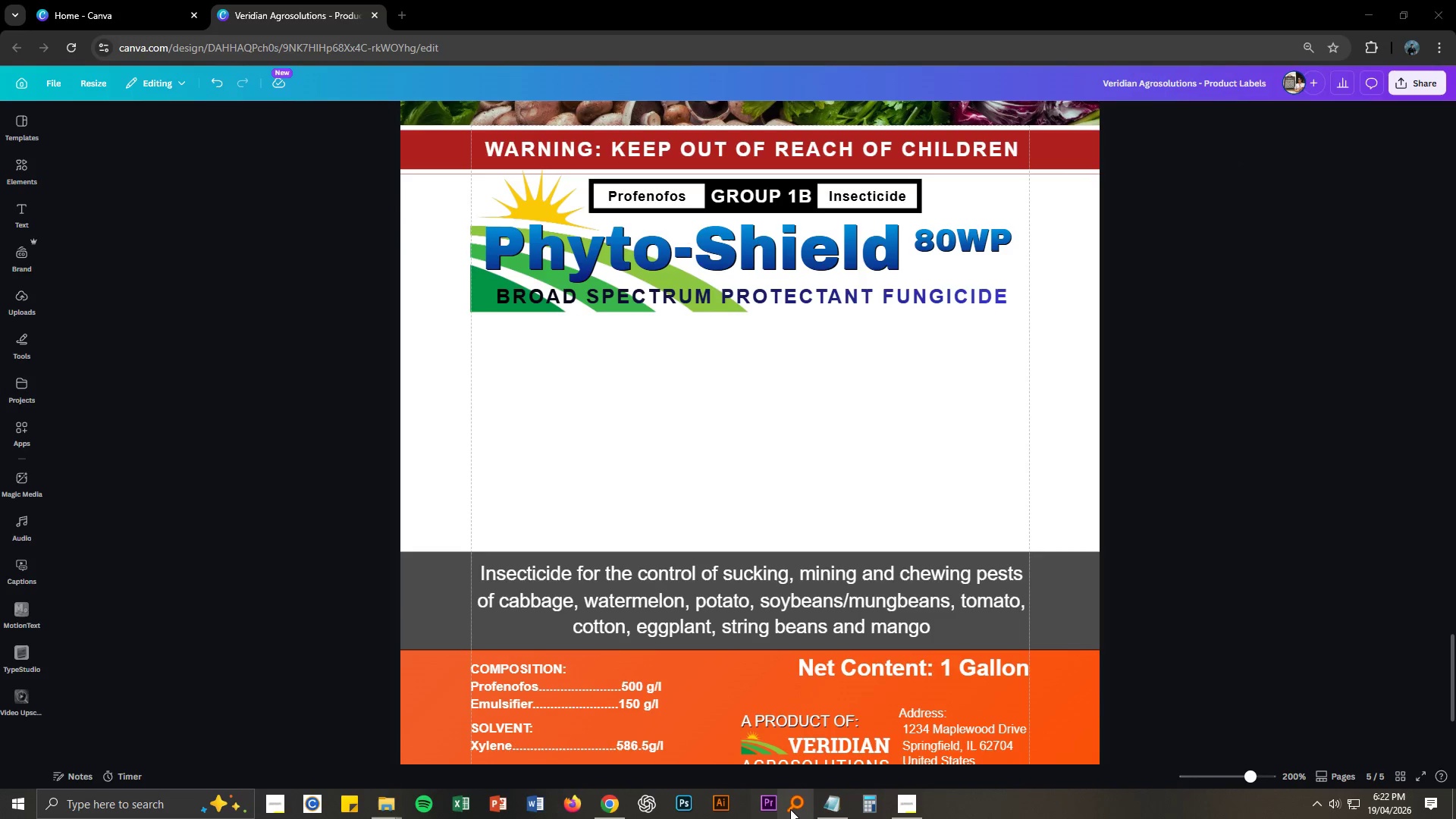 
double_click([790, 809])
 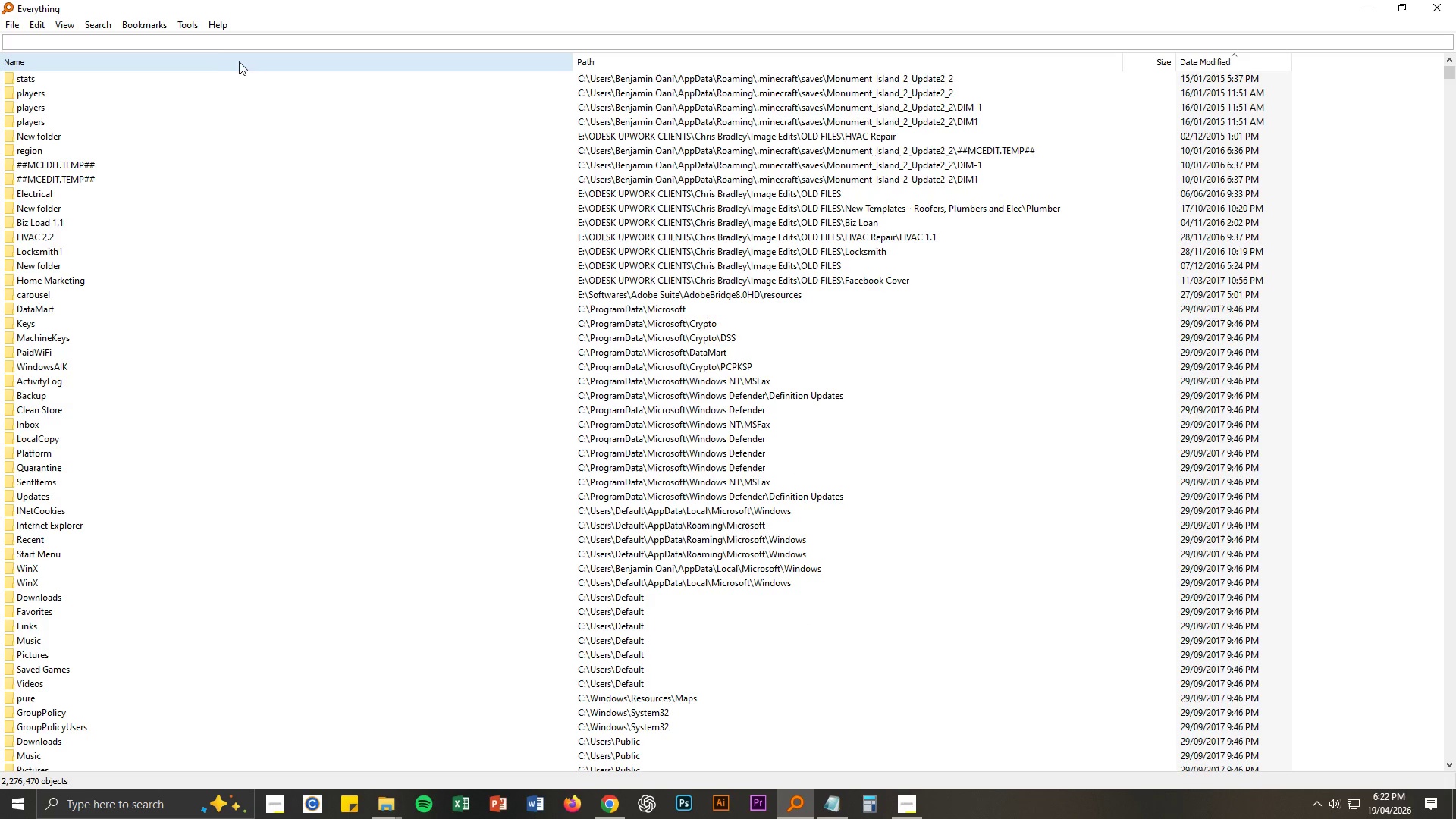 
left_click([224, 44])
 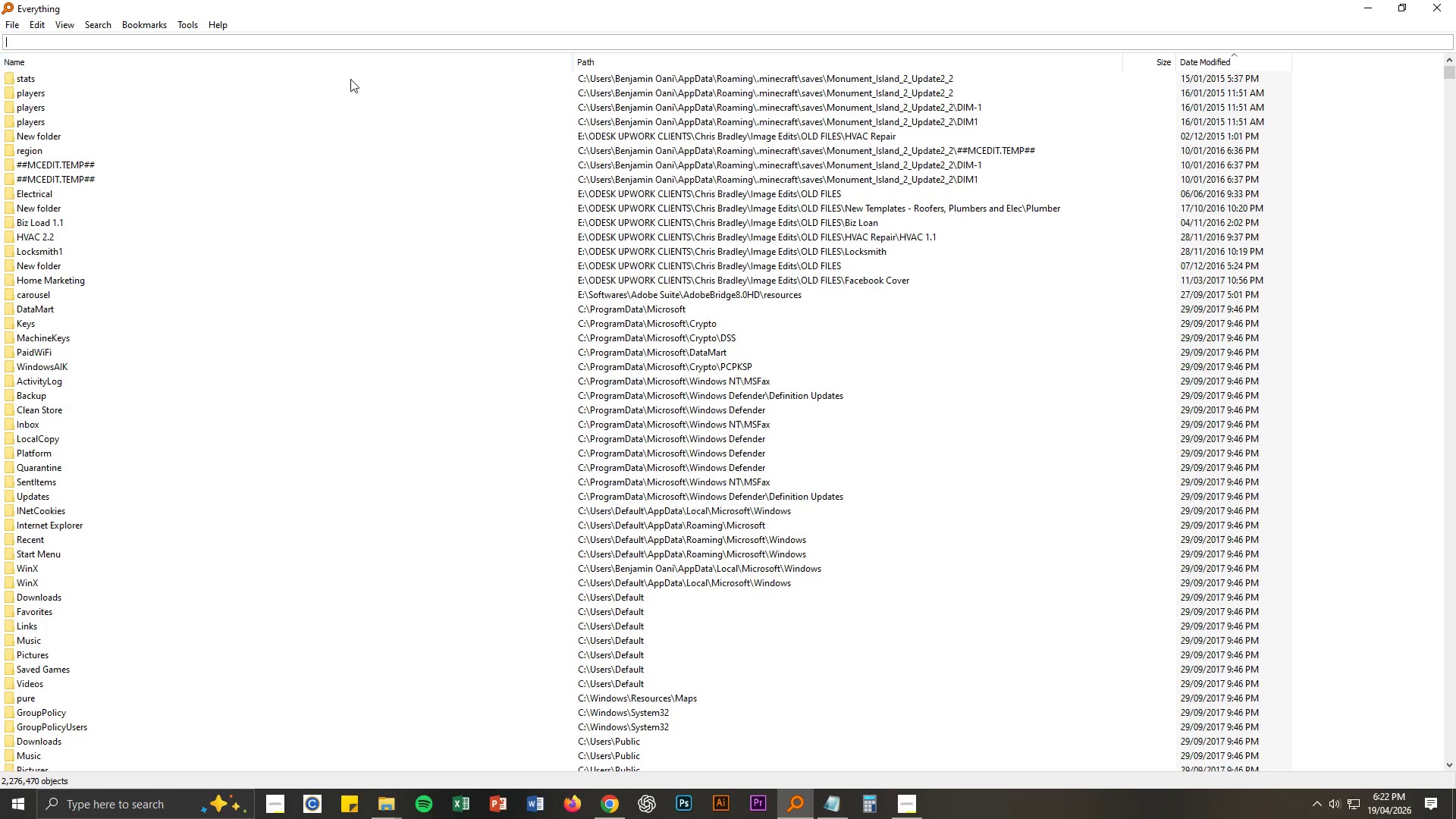 
key(Alt+AltLeft)
 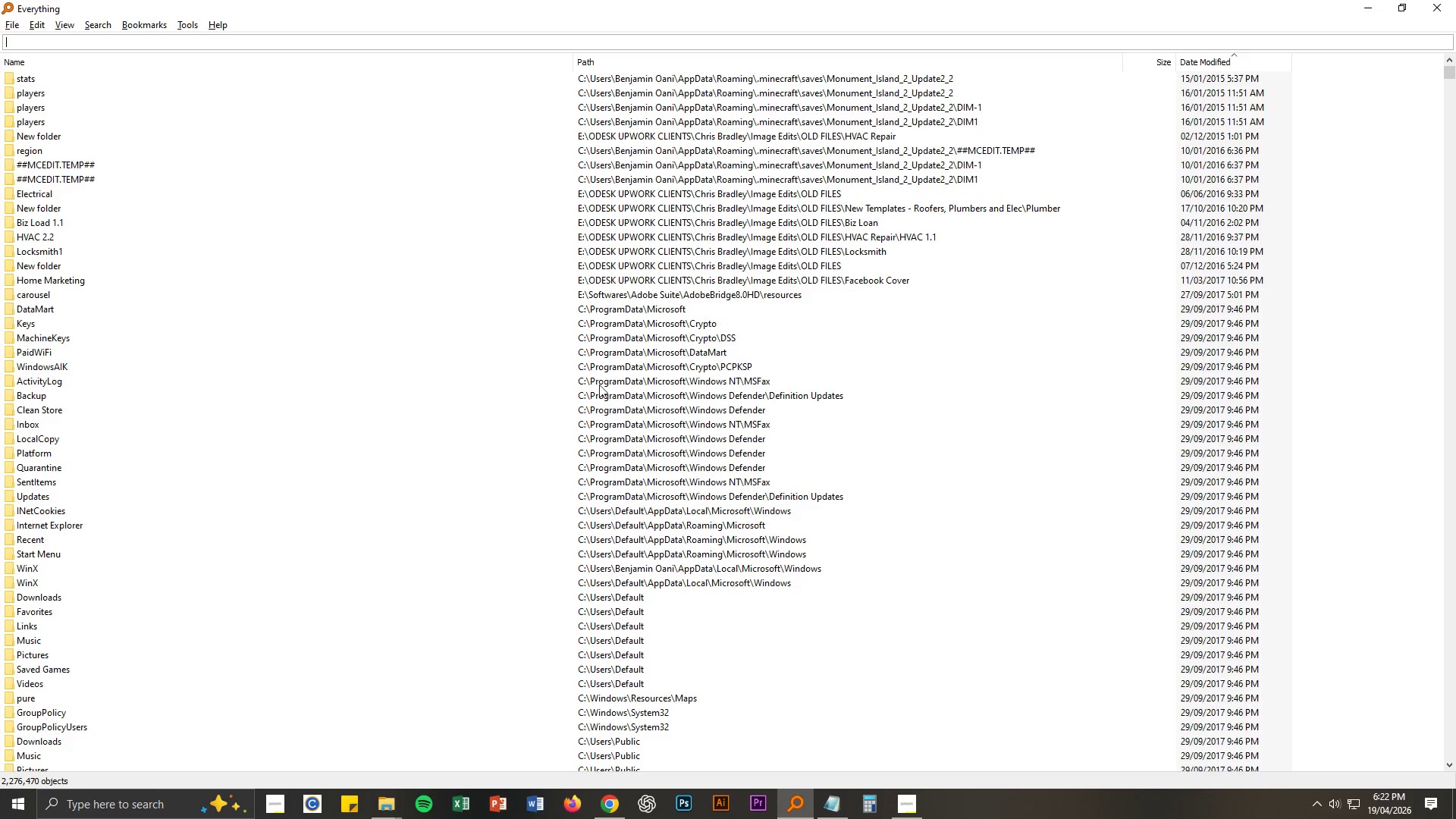 
key(Alt+Tab)
 